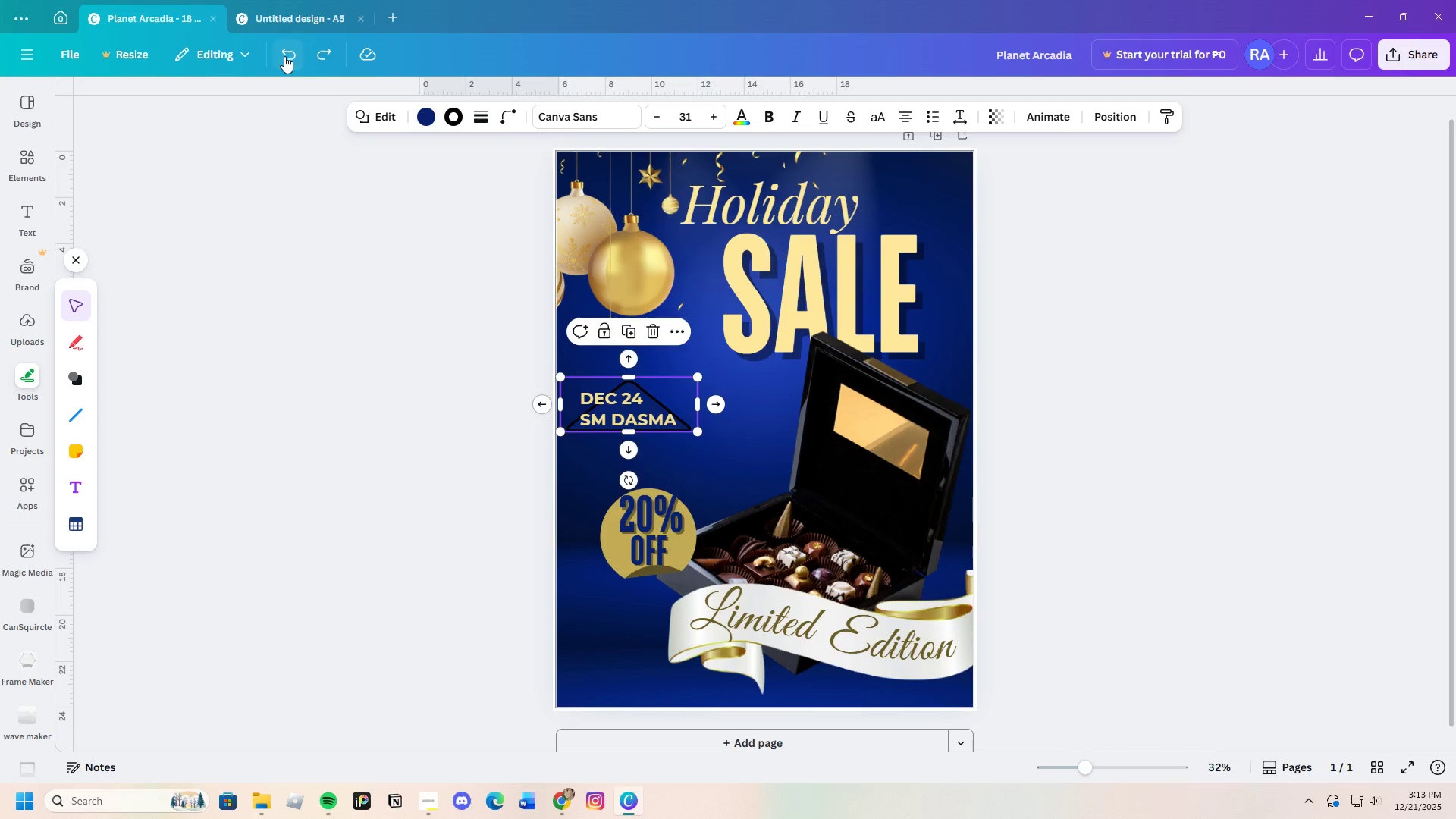 
triple_click([284, 56])
 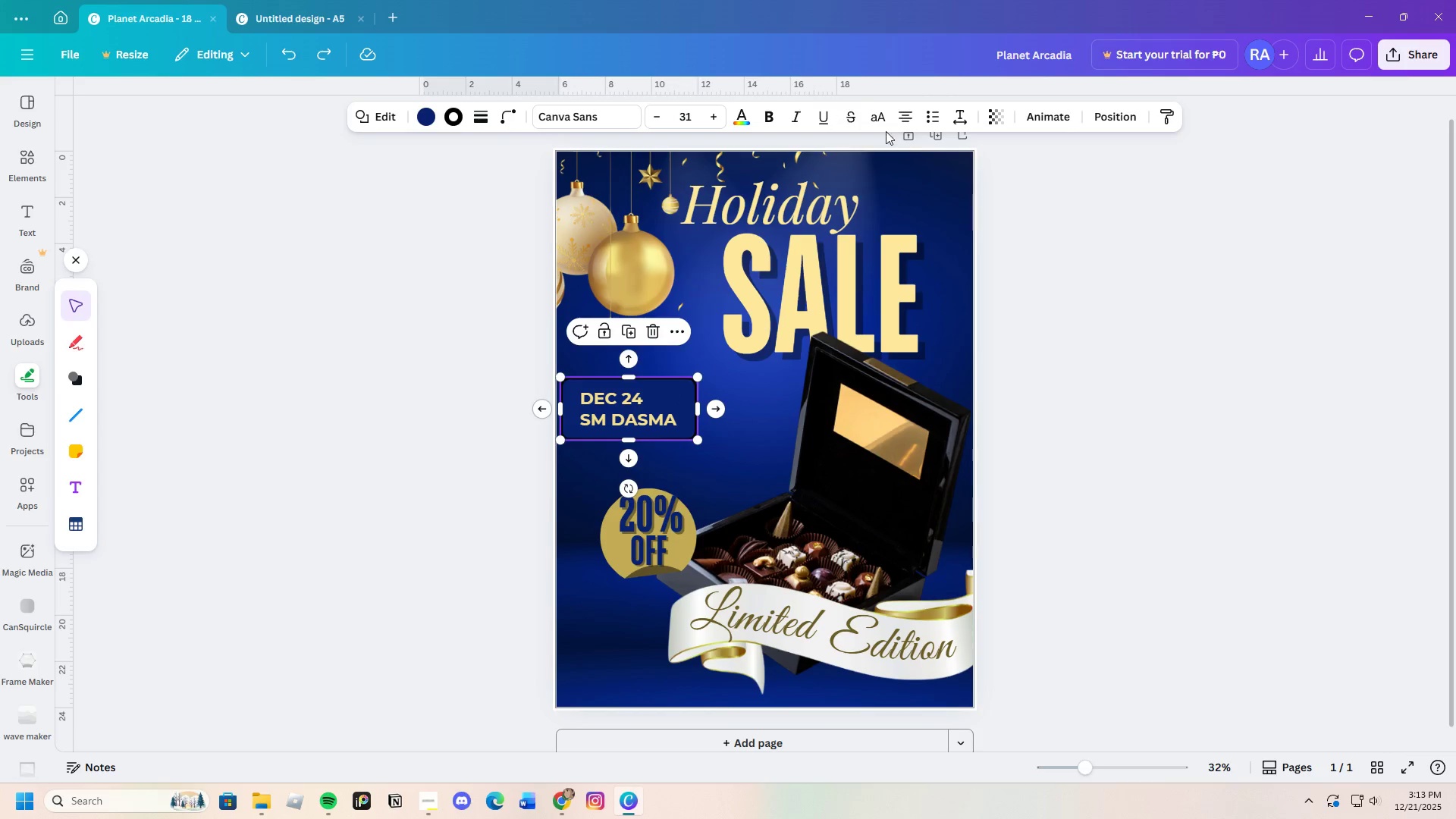 
left_click([764, 117])
 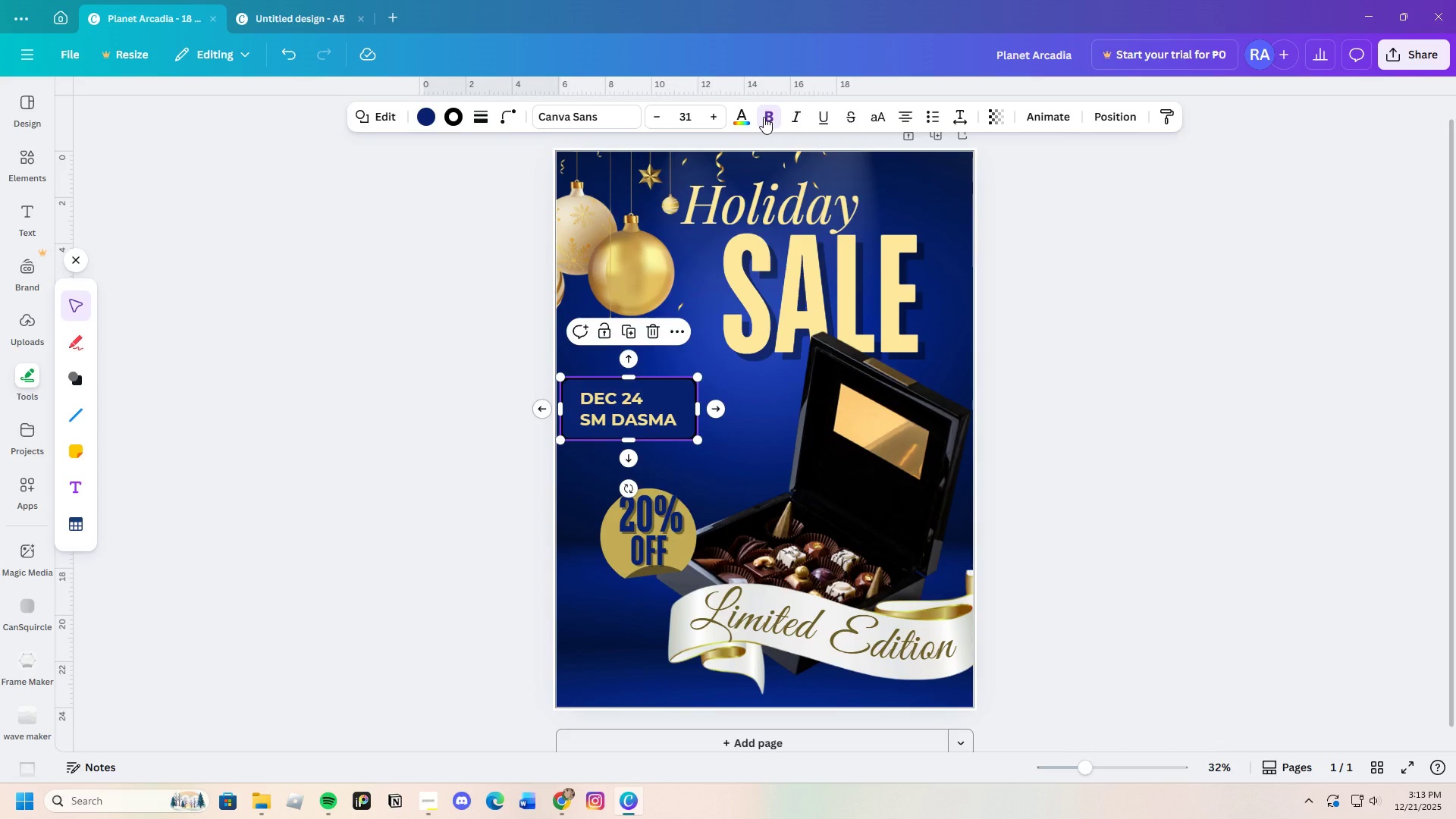 
left_click([764, 117])
 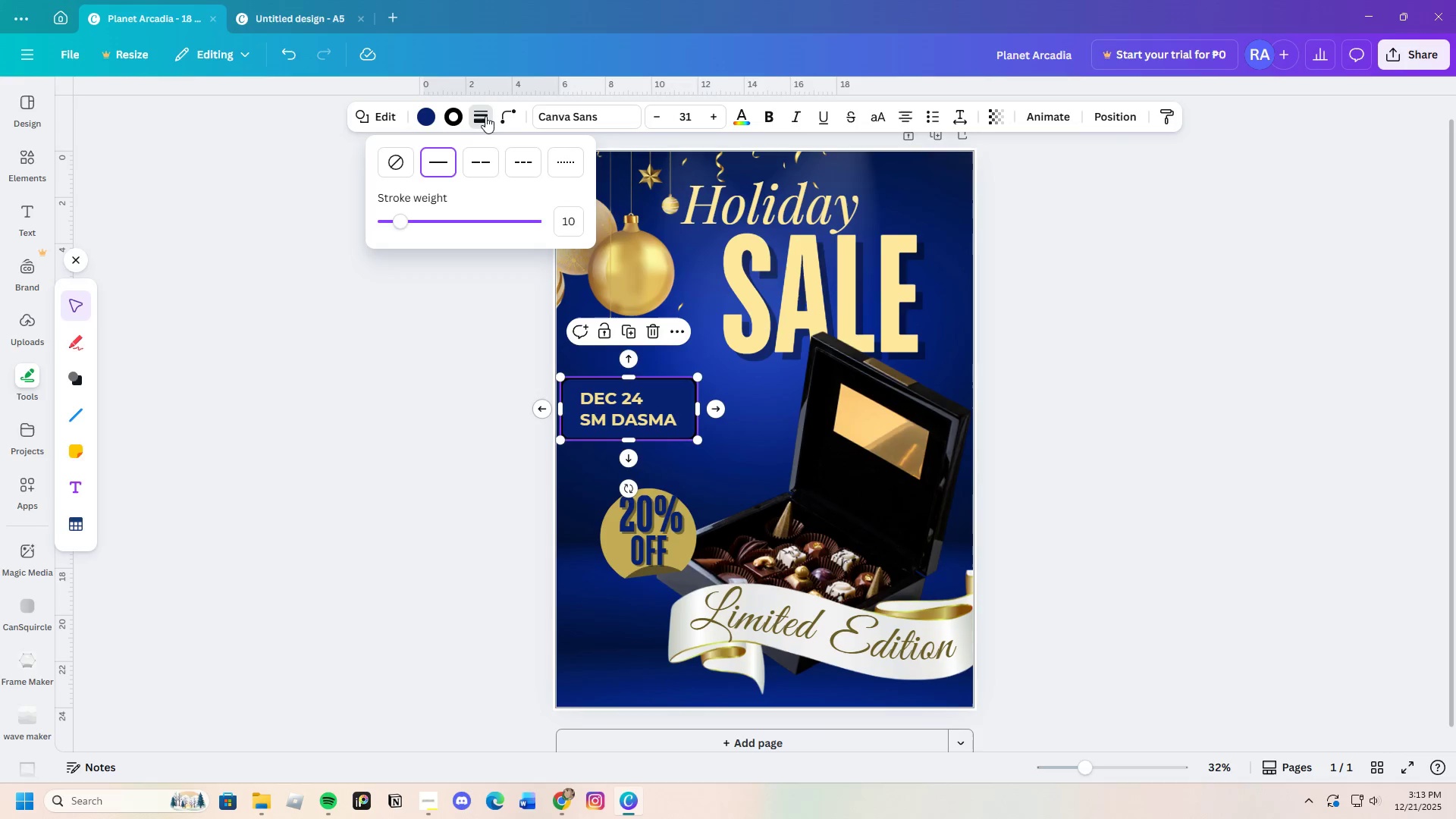 
left_click_drag(start_coordinate=[397, 225], to_coordinate=[392, 227])
 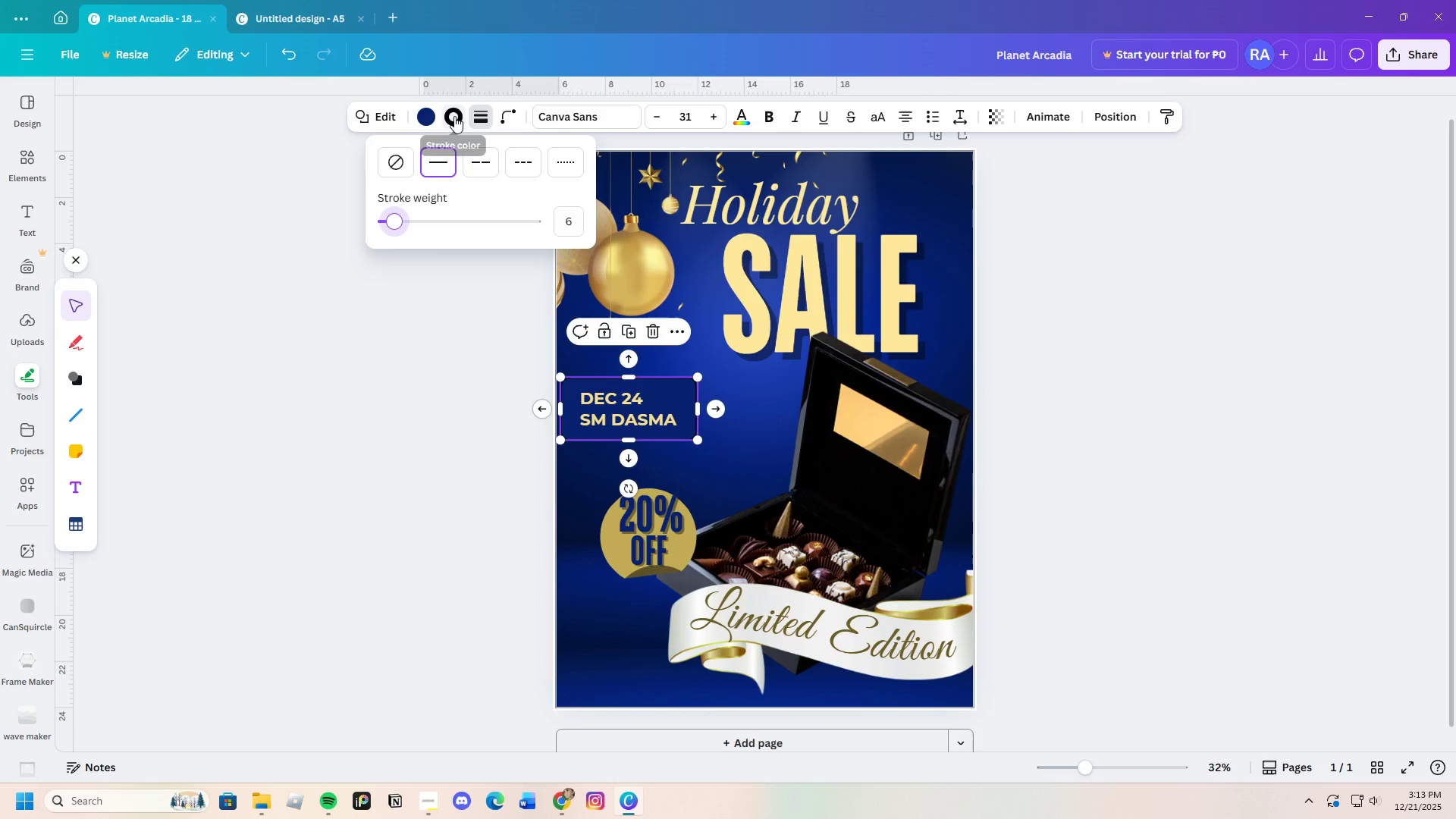 
double_click([459, 115])
 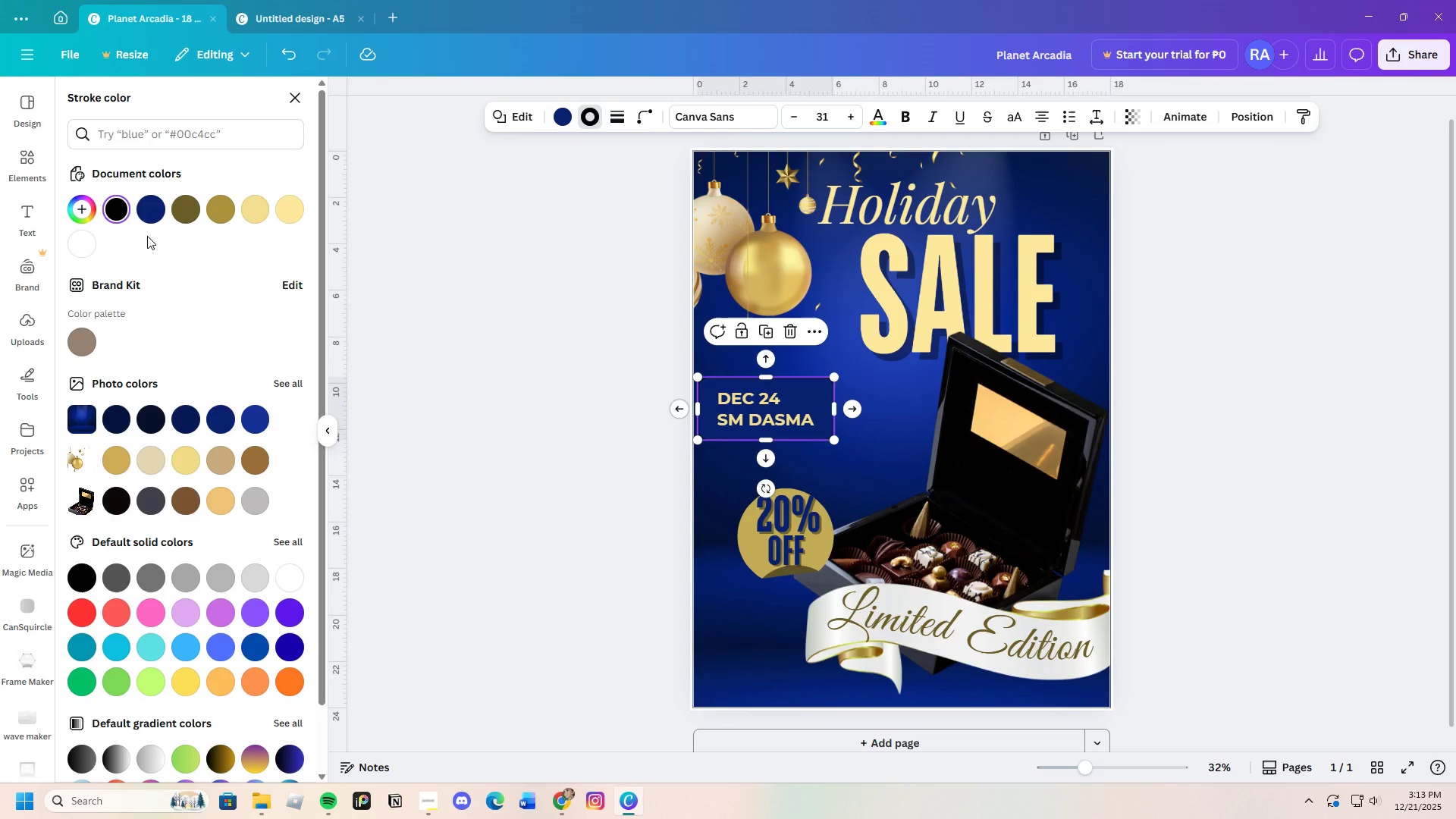 
left_click([219, 219])
 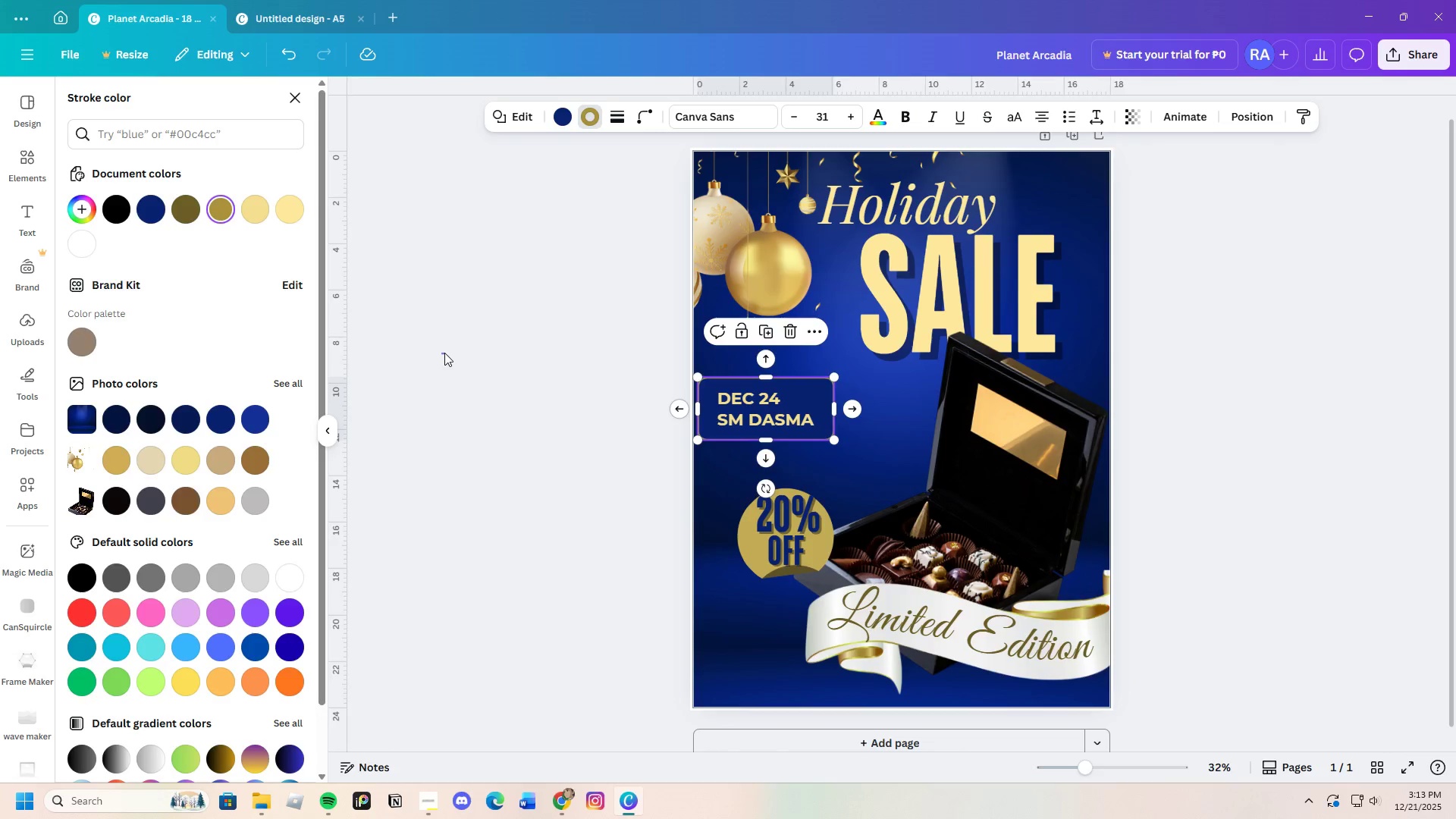 
left_click([444, 353])
 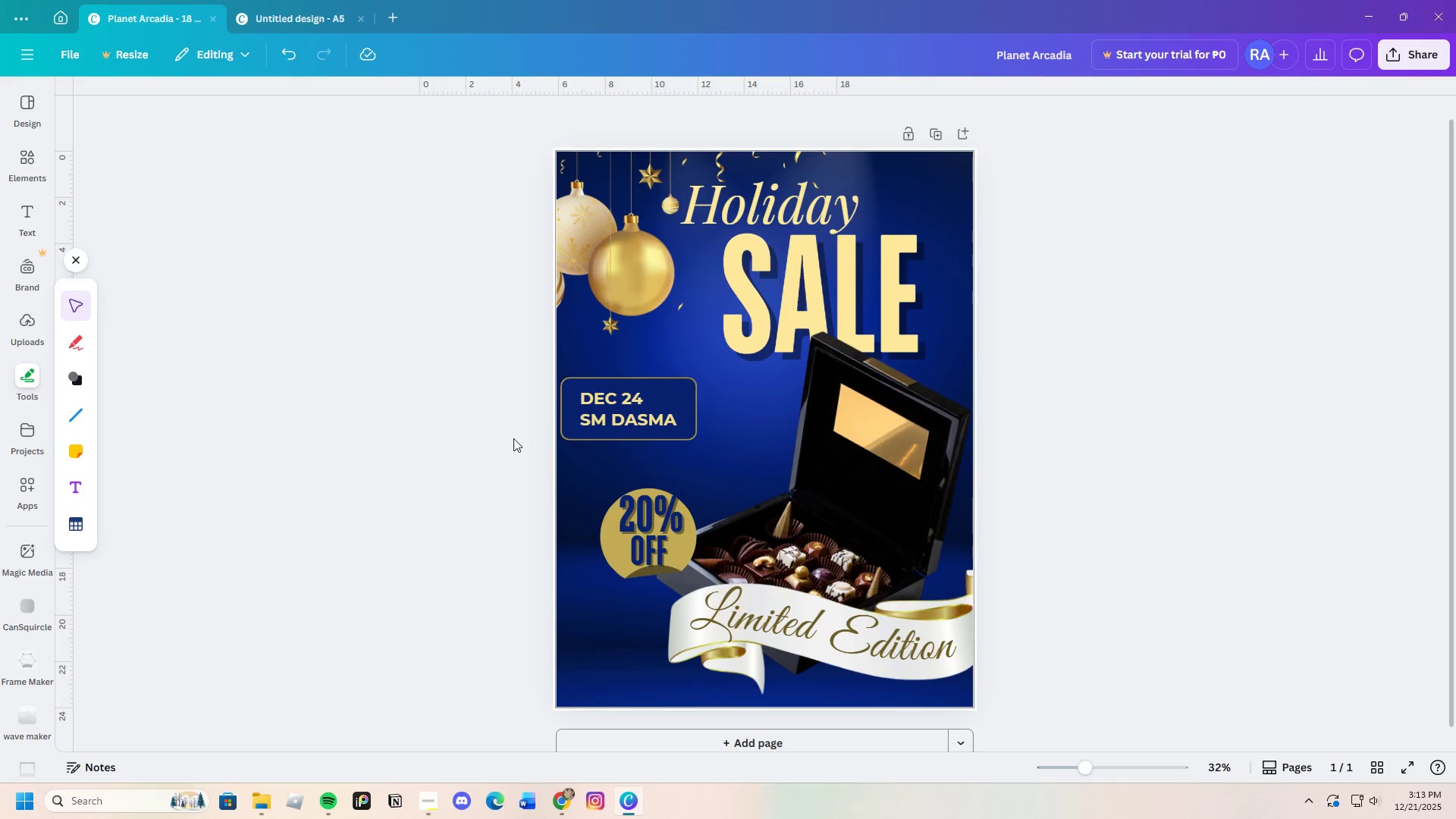 
left_click([614, 412])
 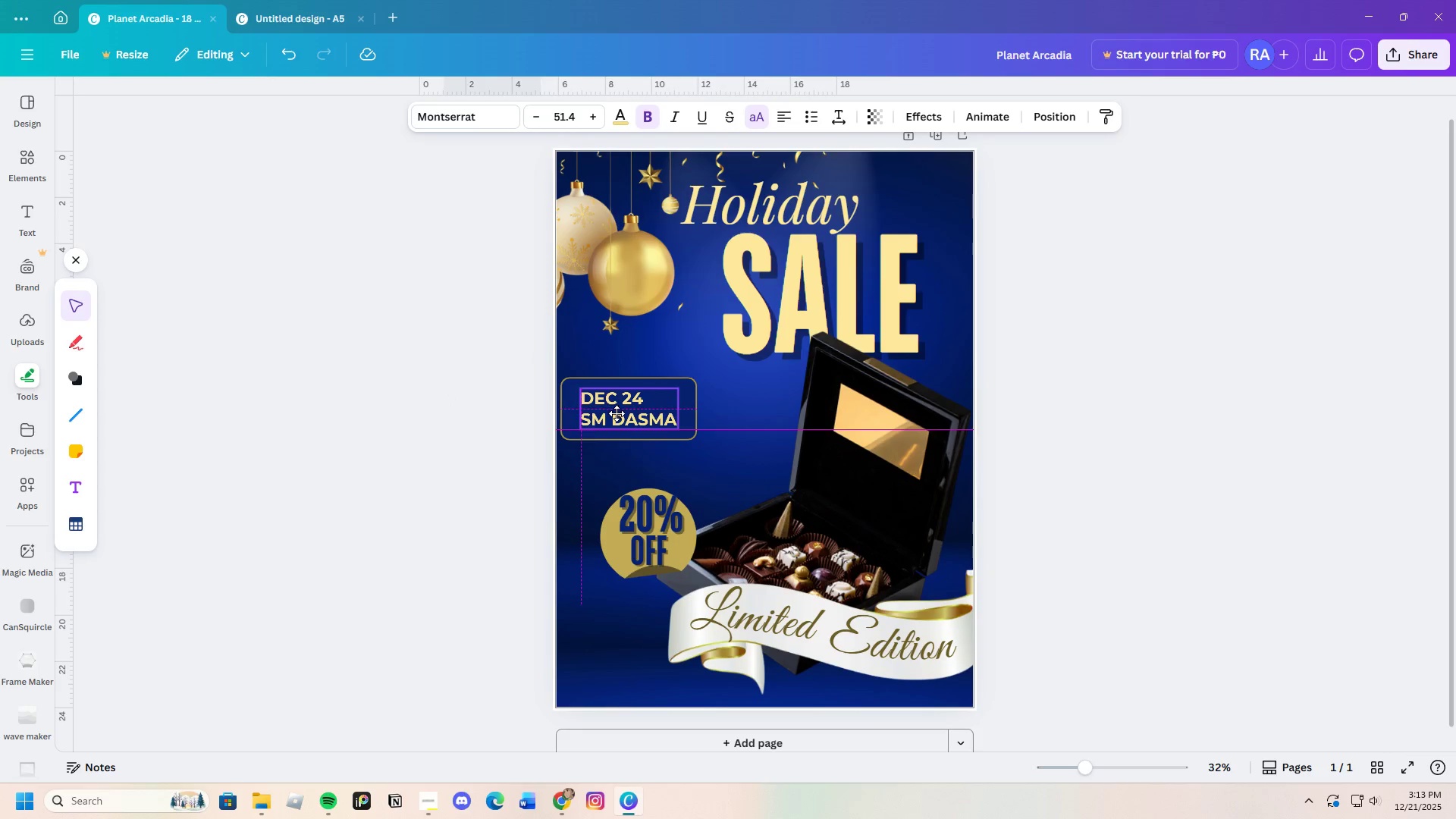 
wait(11.19)
 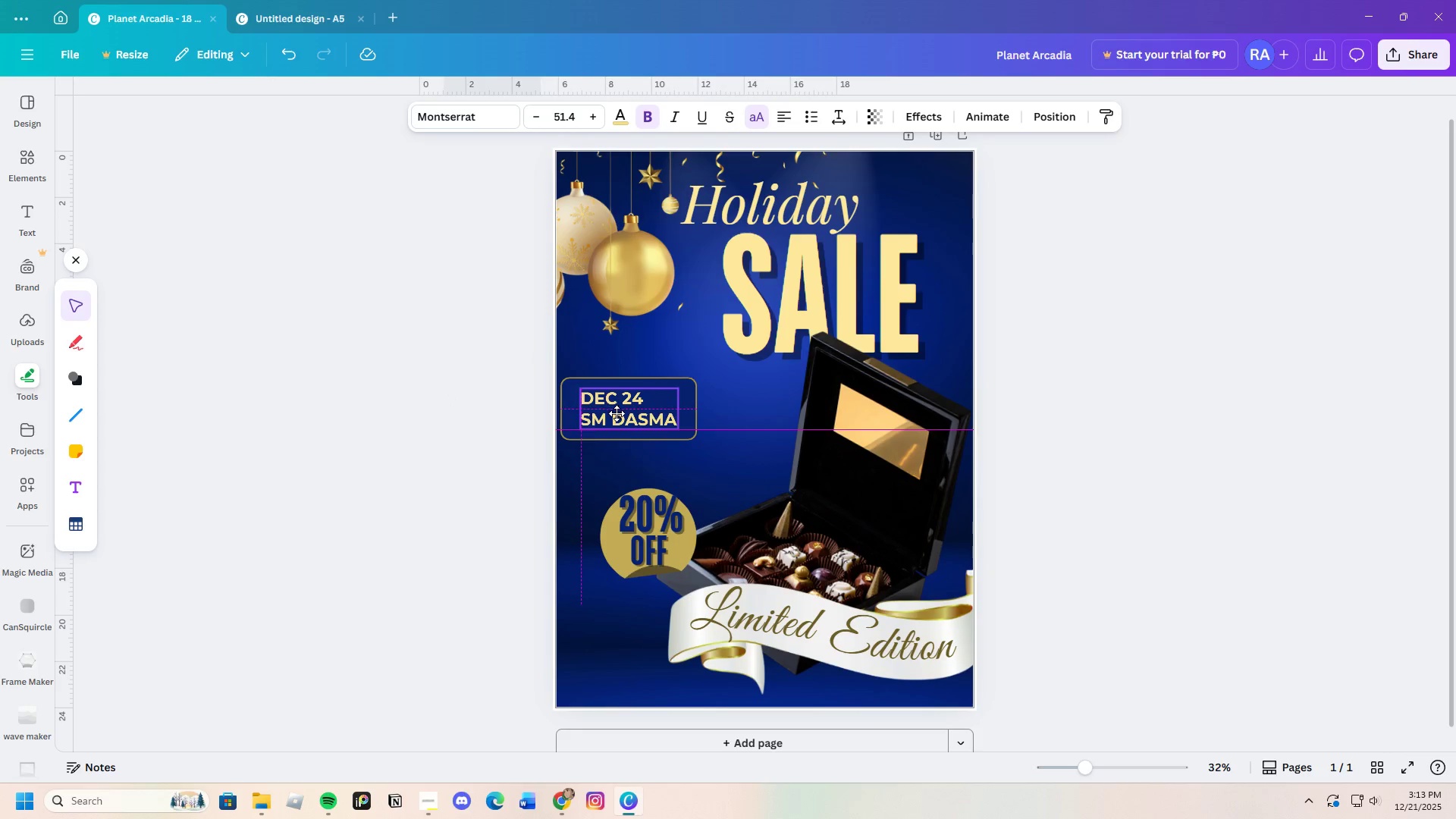 
left_click([507, 420])
 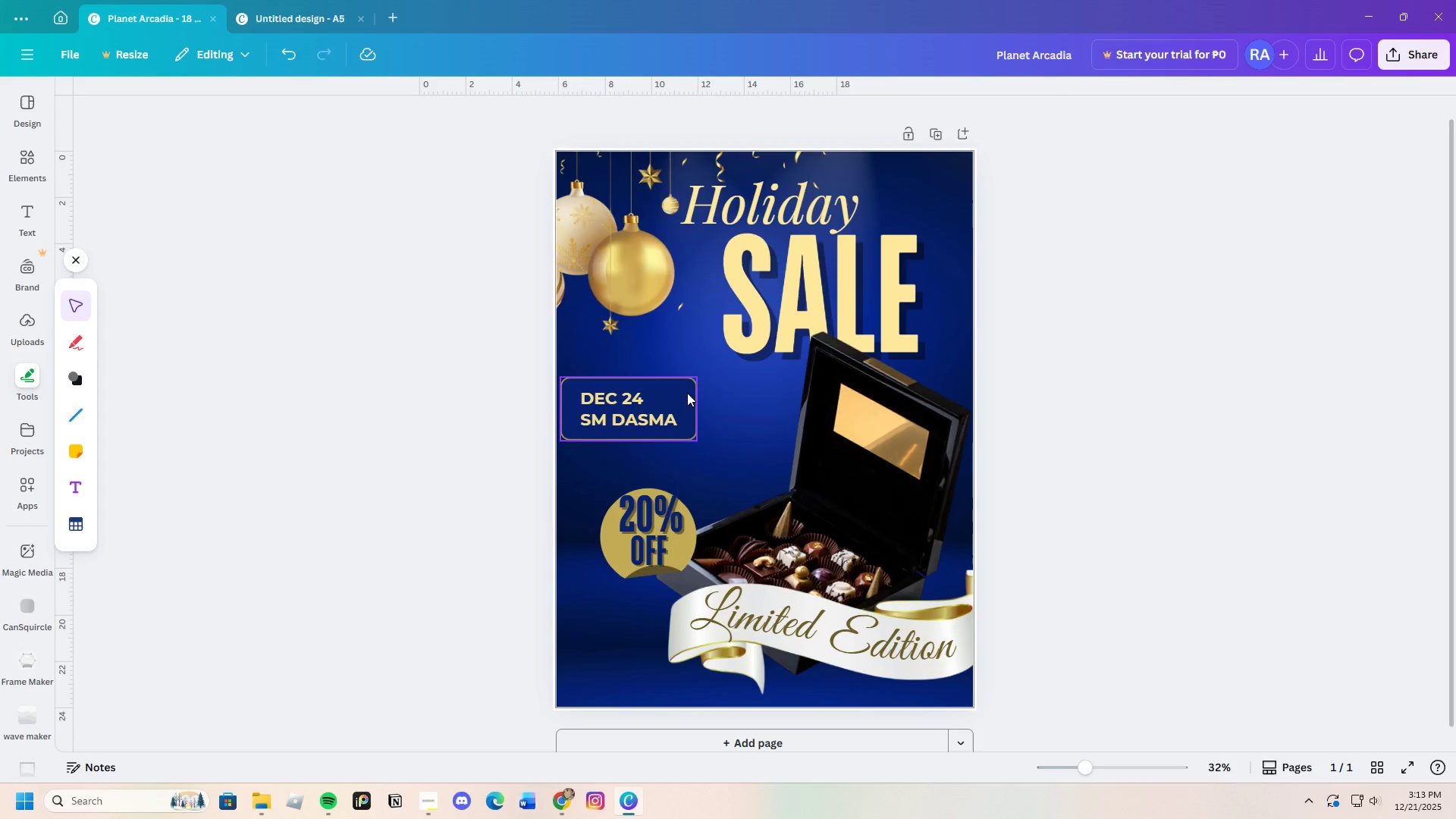 
left_click([687, 393])
 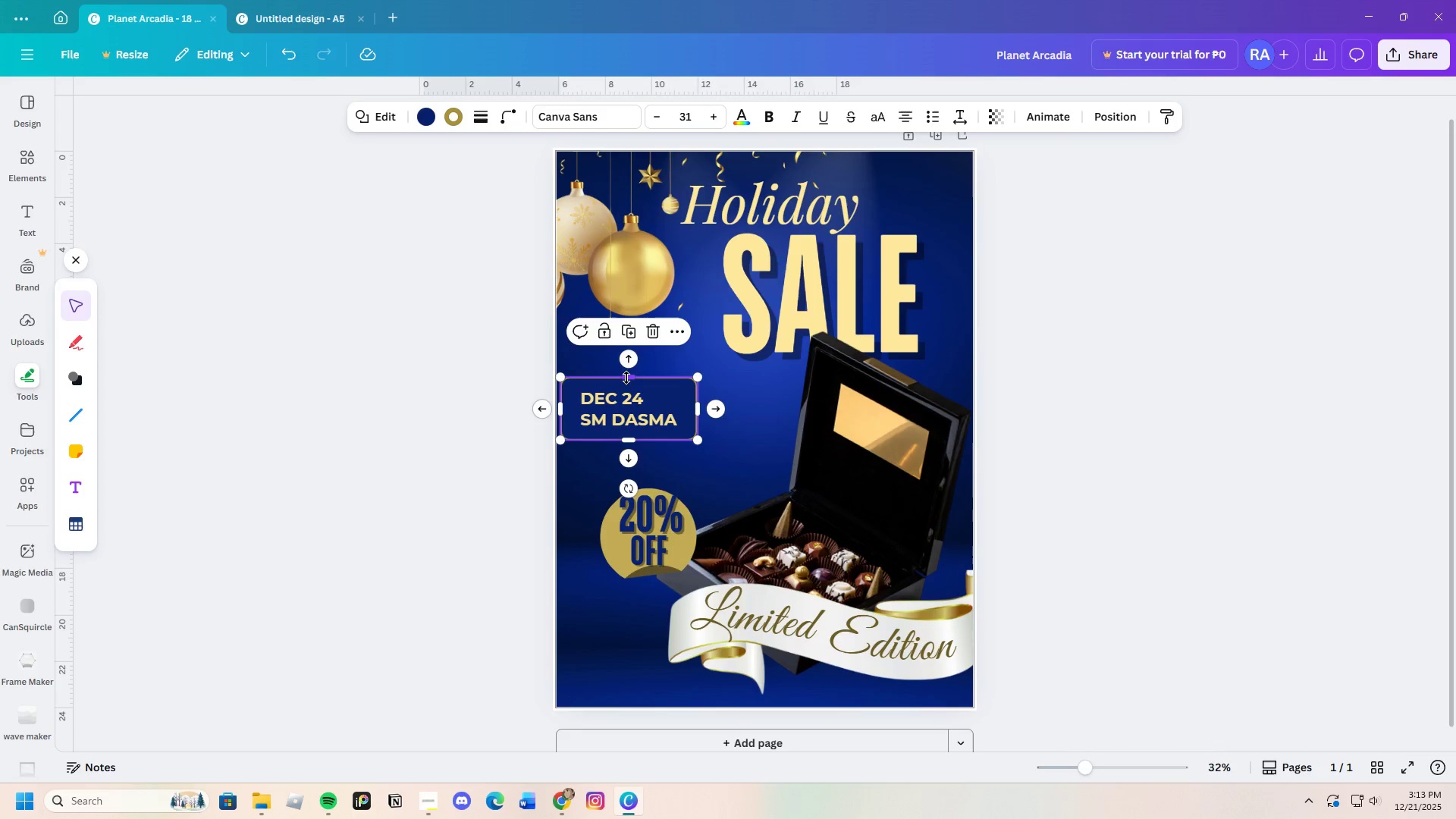 
left_click_drag(start_coordinate=[626, 377], to_coordinate=[630, 383])
 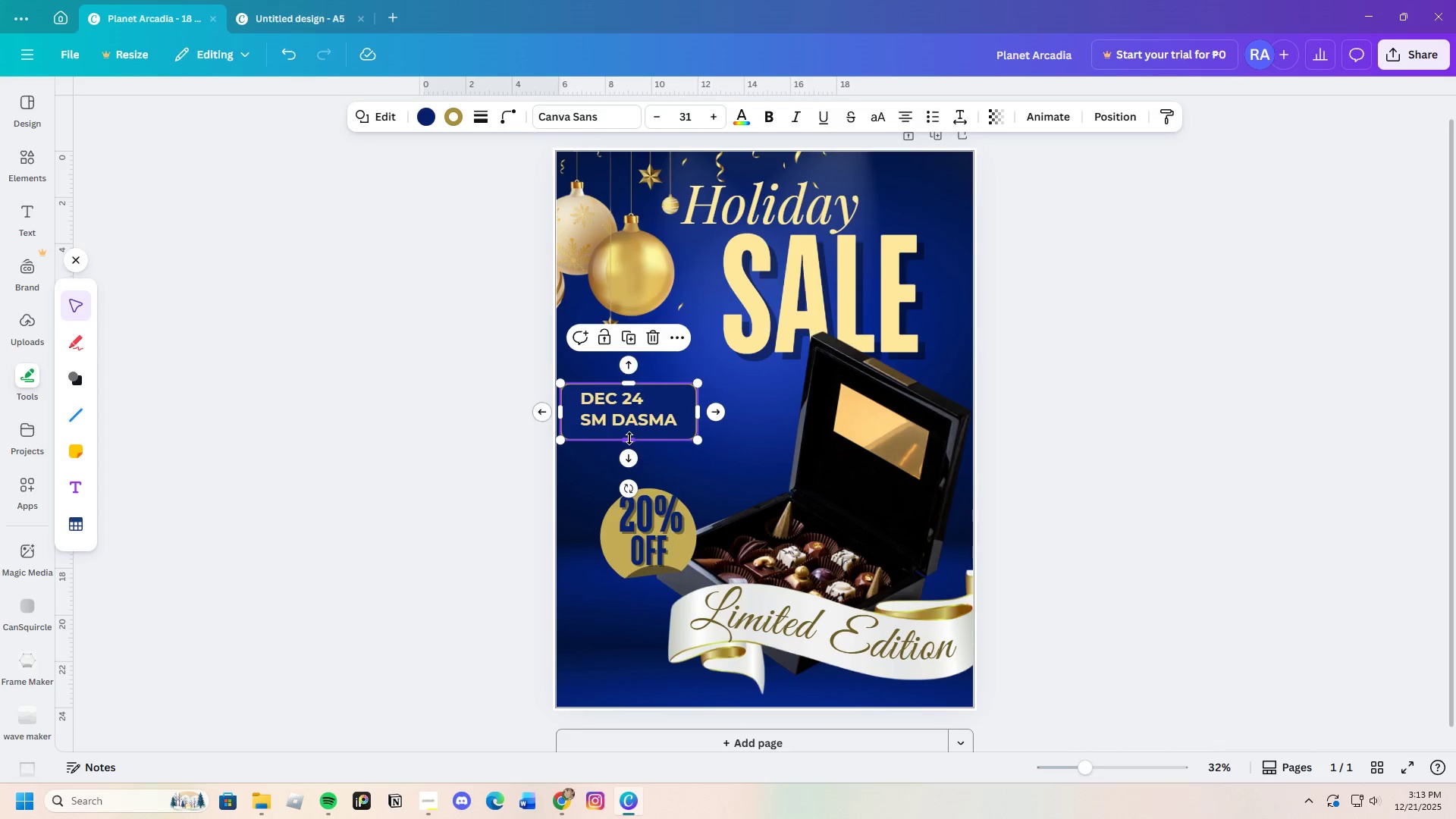 
left_click_drag(start_coordinate=[629, 438], to_coordinate=[632, 438])
 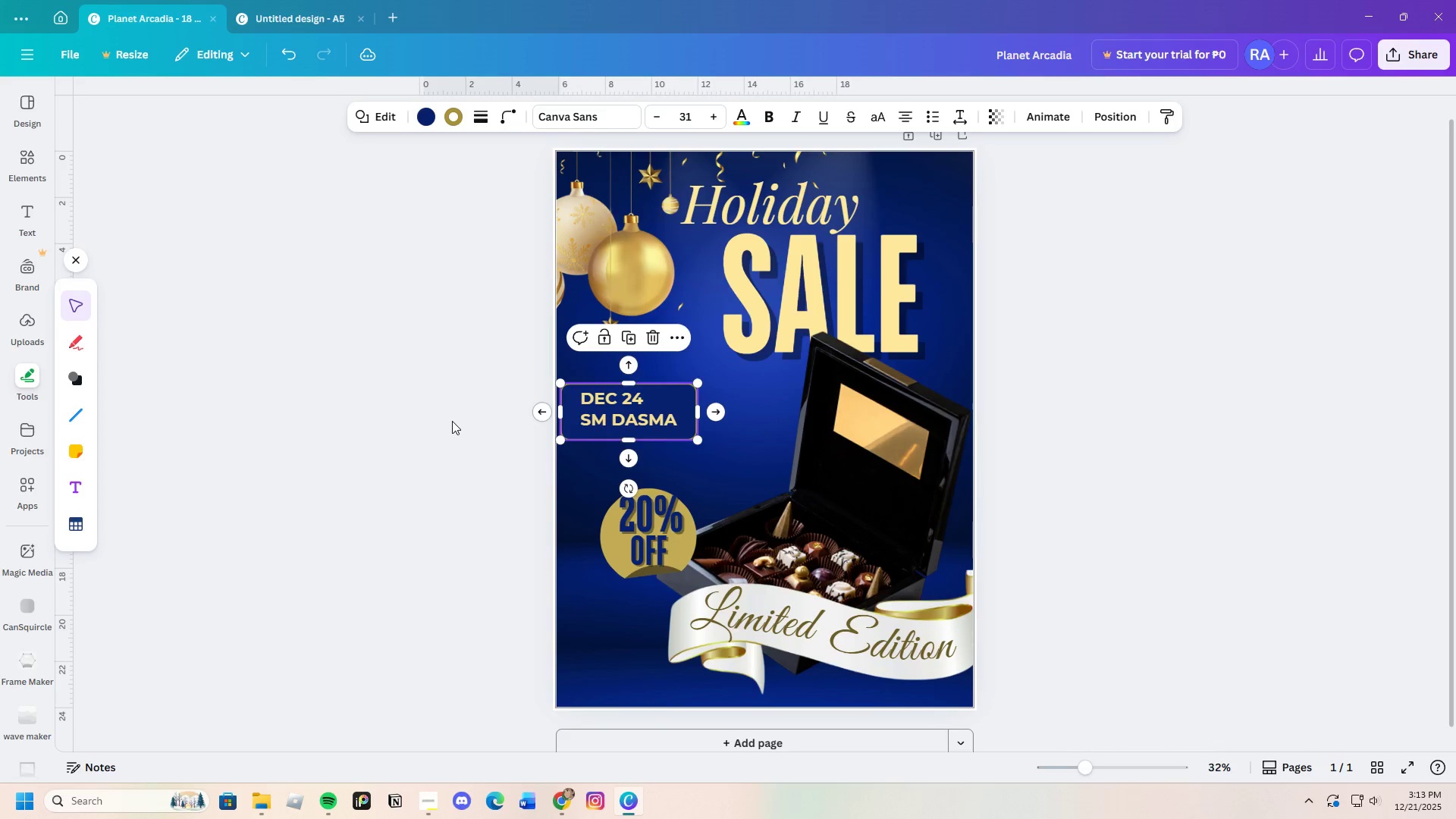 
left_click([452, 421])
 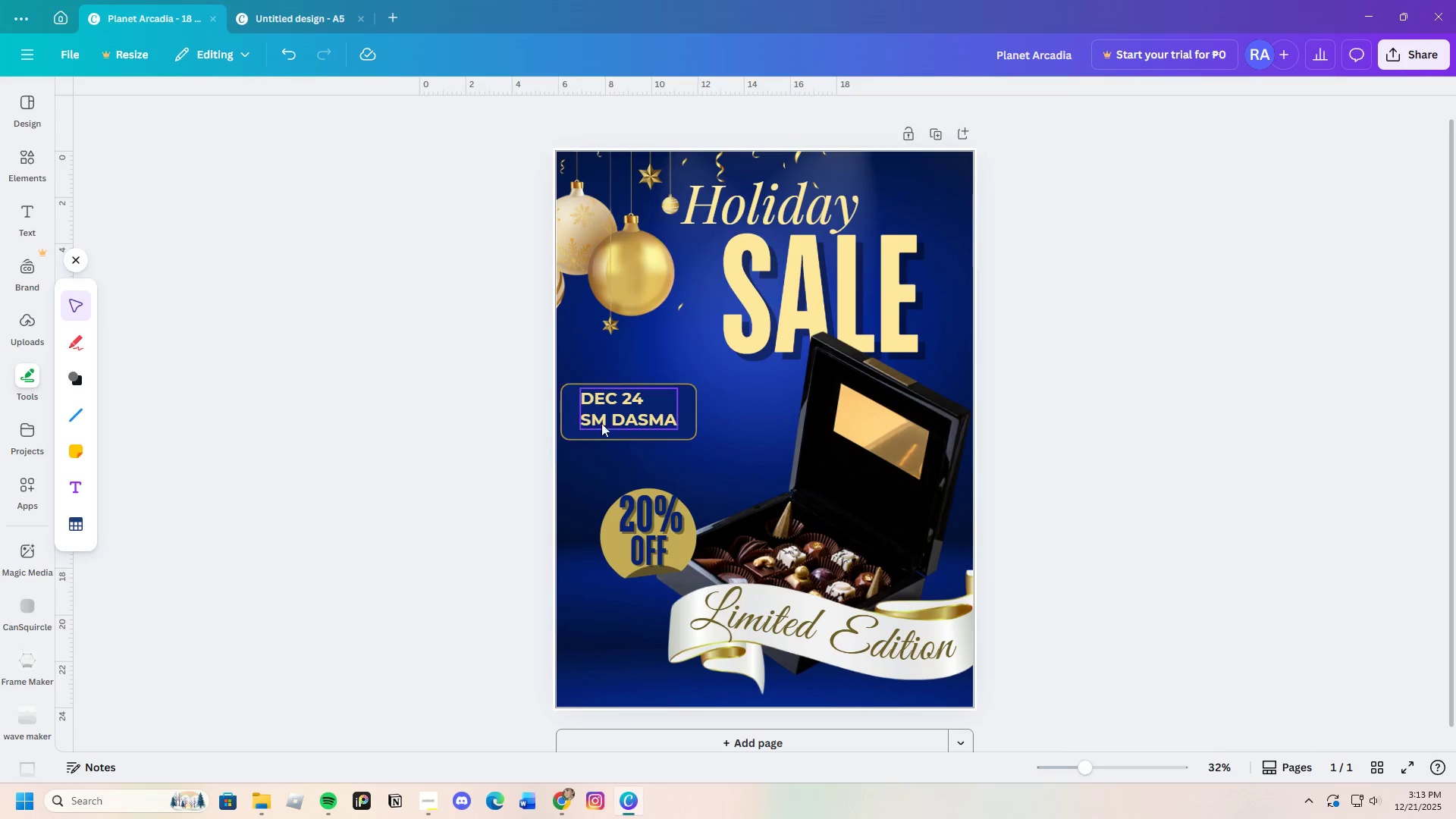 
left_click([610, 418])
 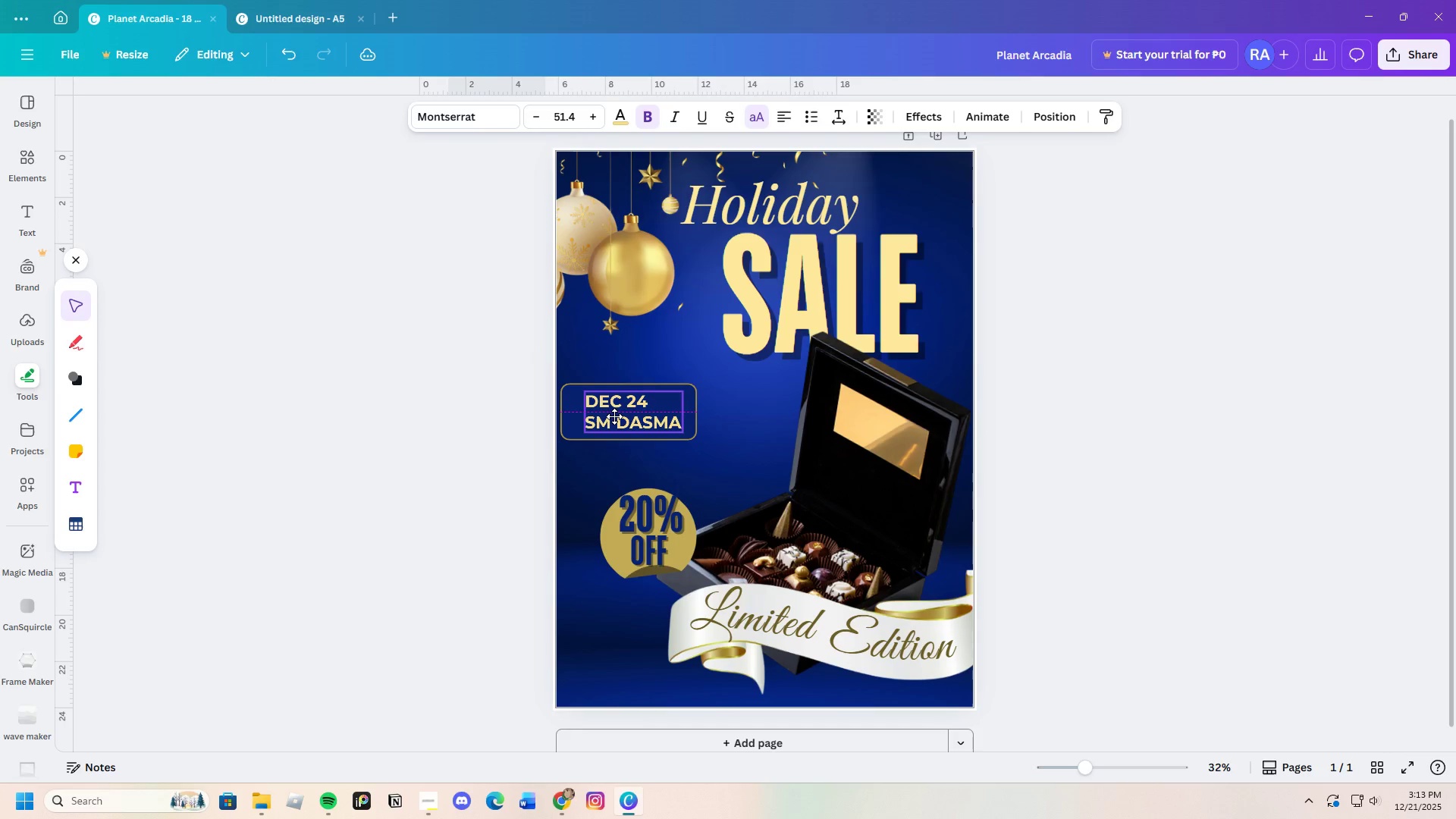 
wait(5.14)
 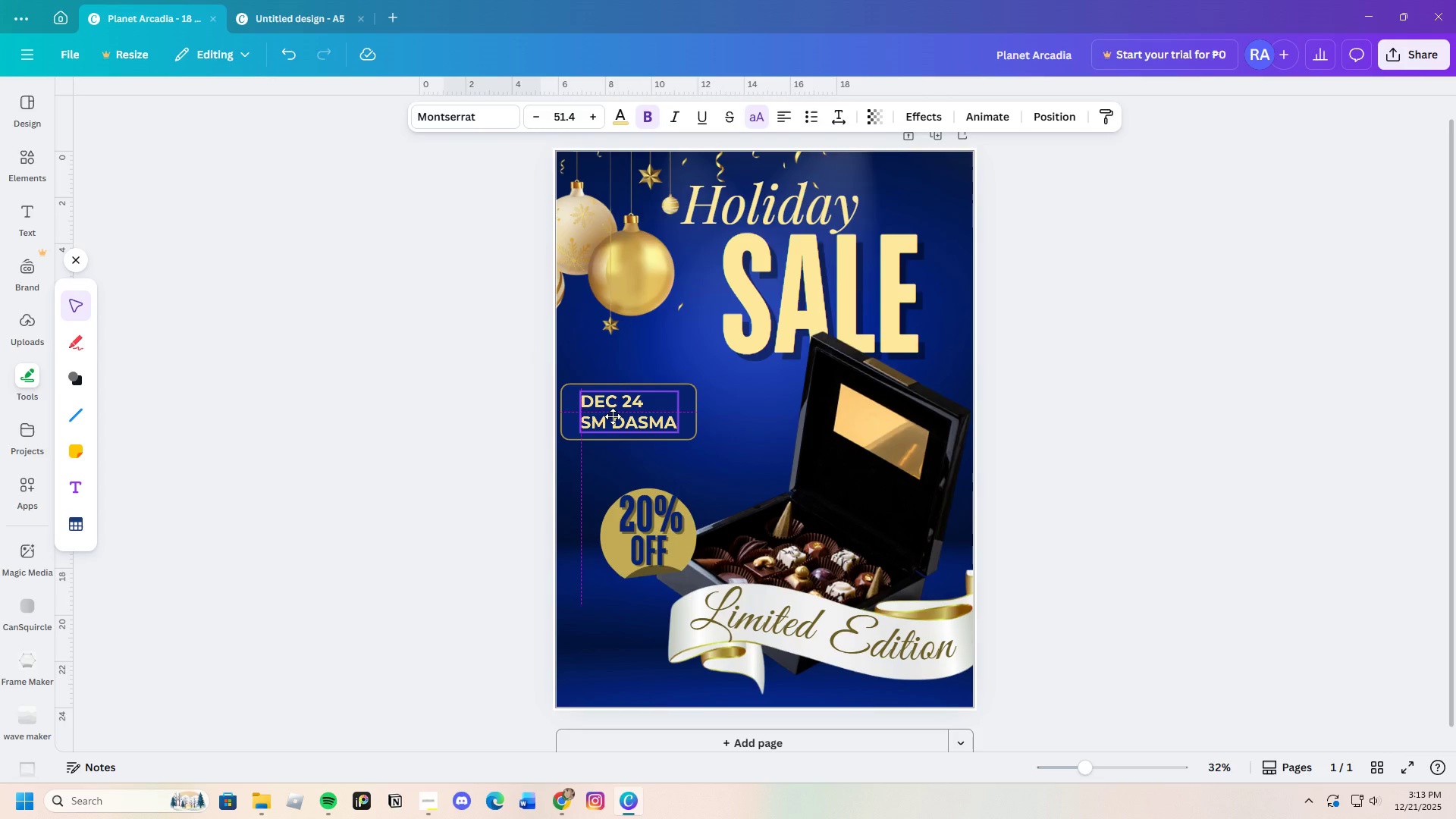 
left_click([475, 413])
 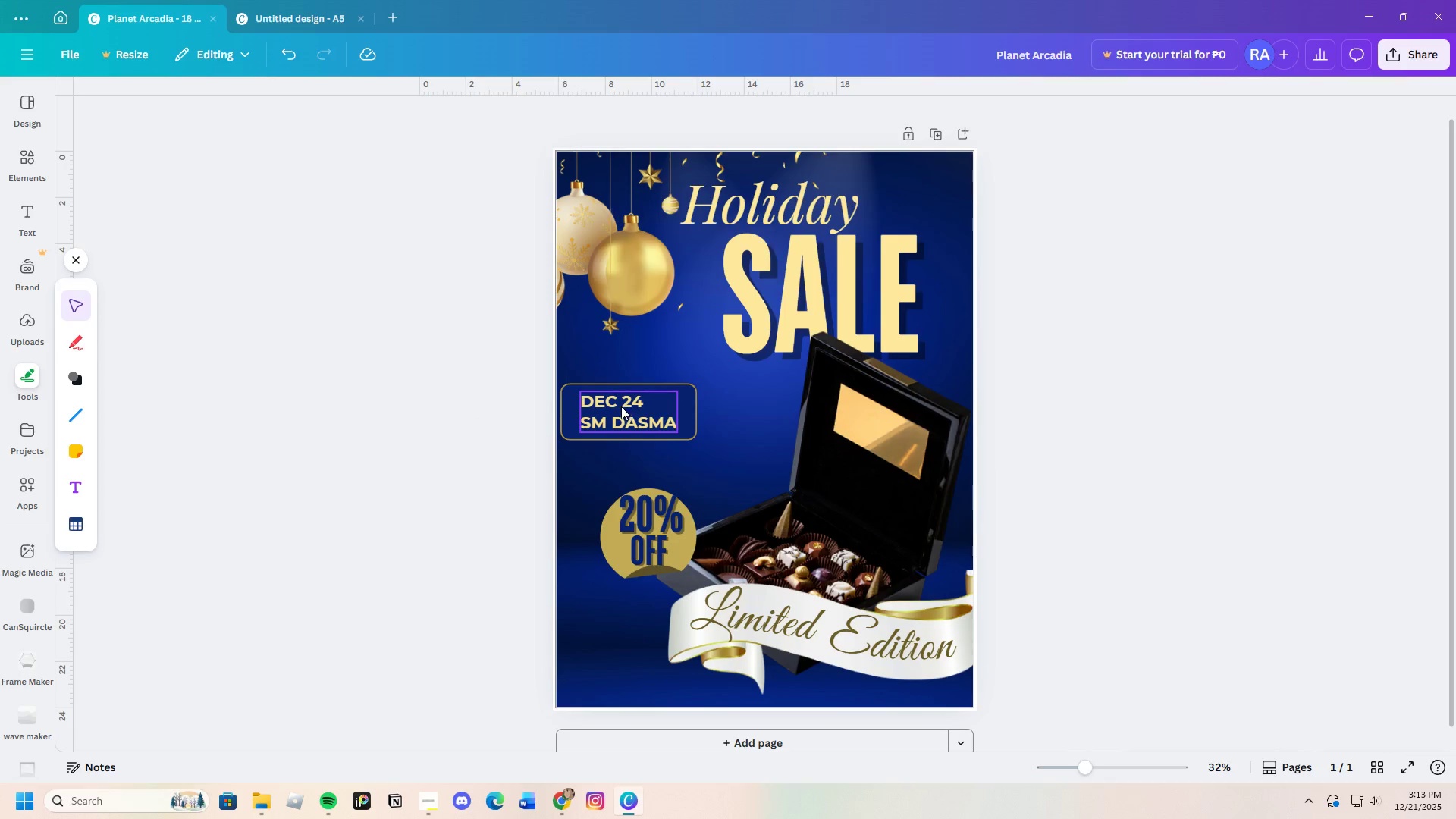 
left_click([611, 410])
 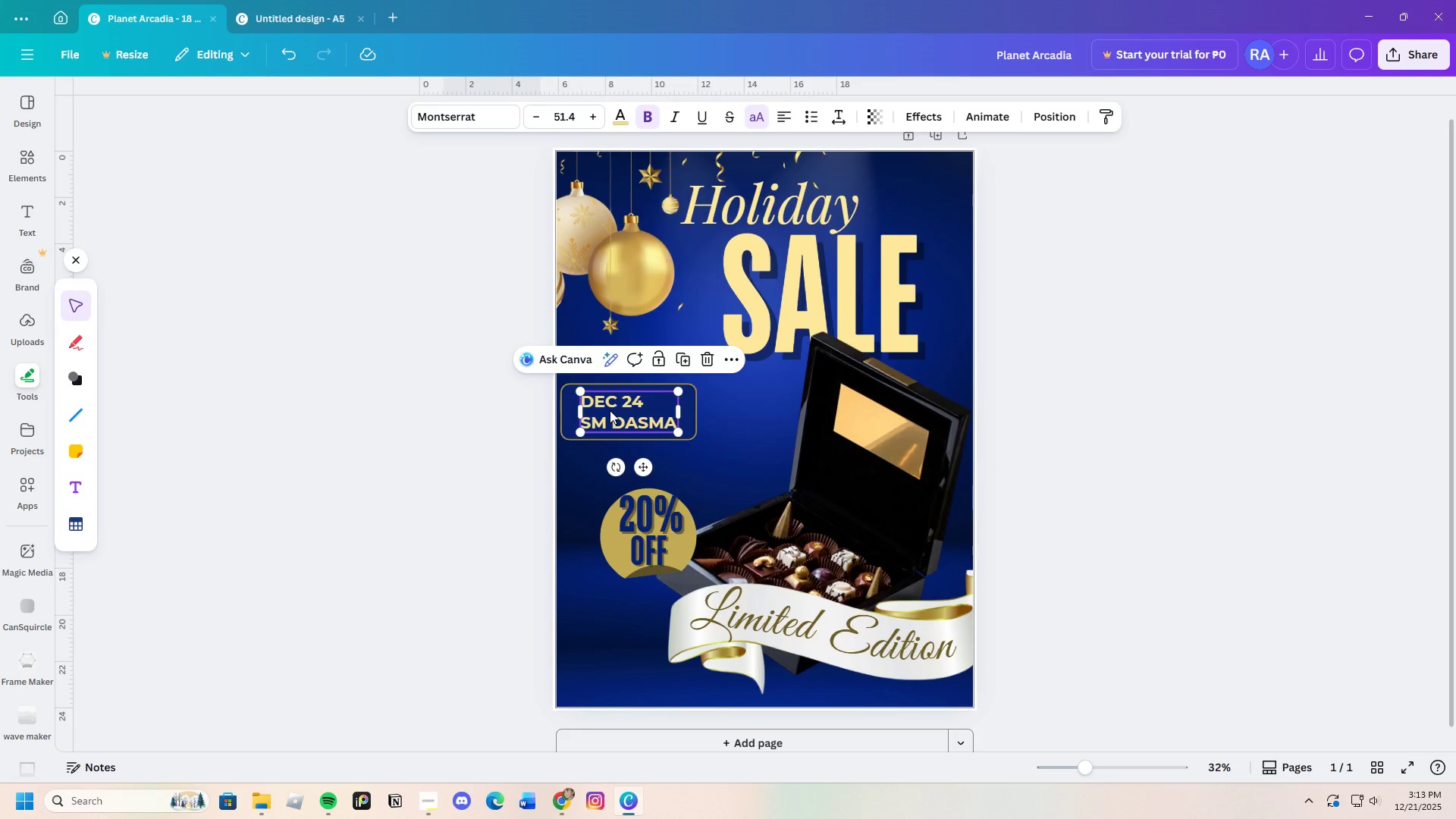 
left_click_drag(start_coordinate=[610, 410], to_coordinate=[613, 410])
 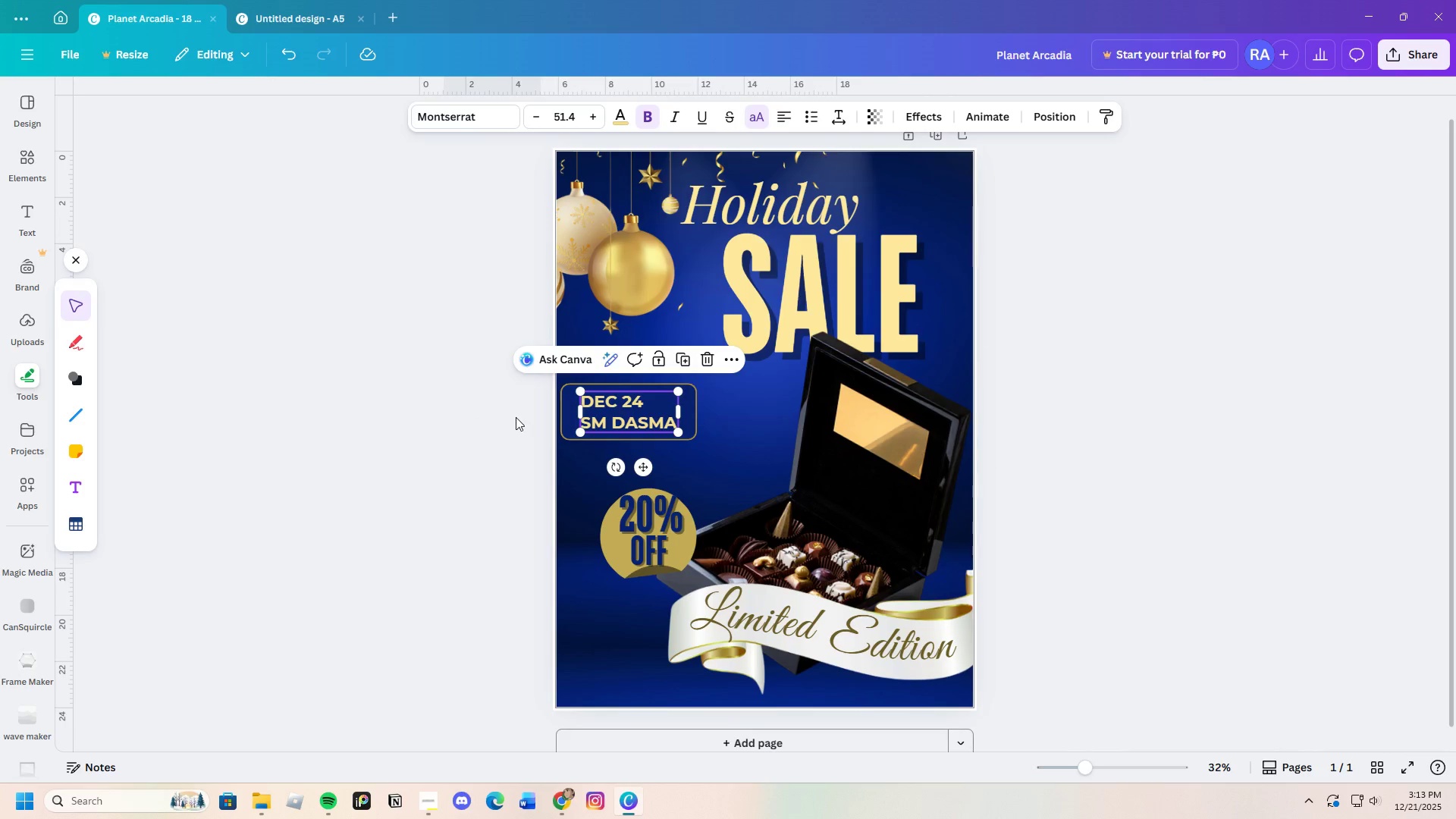 
left_click([516, 417])
 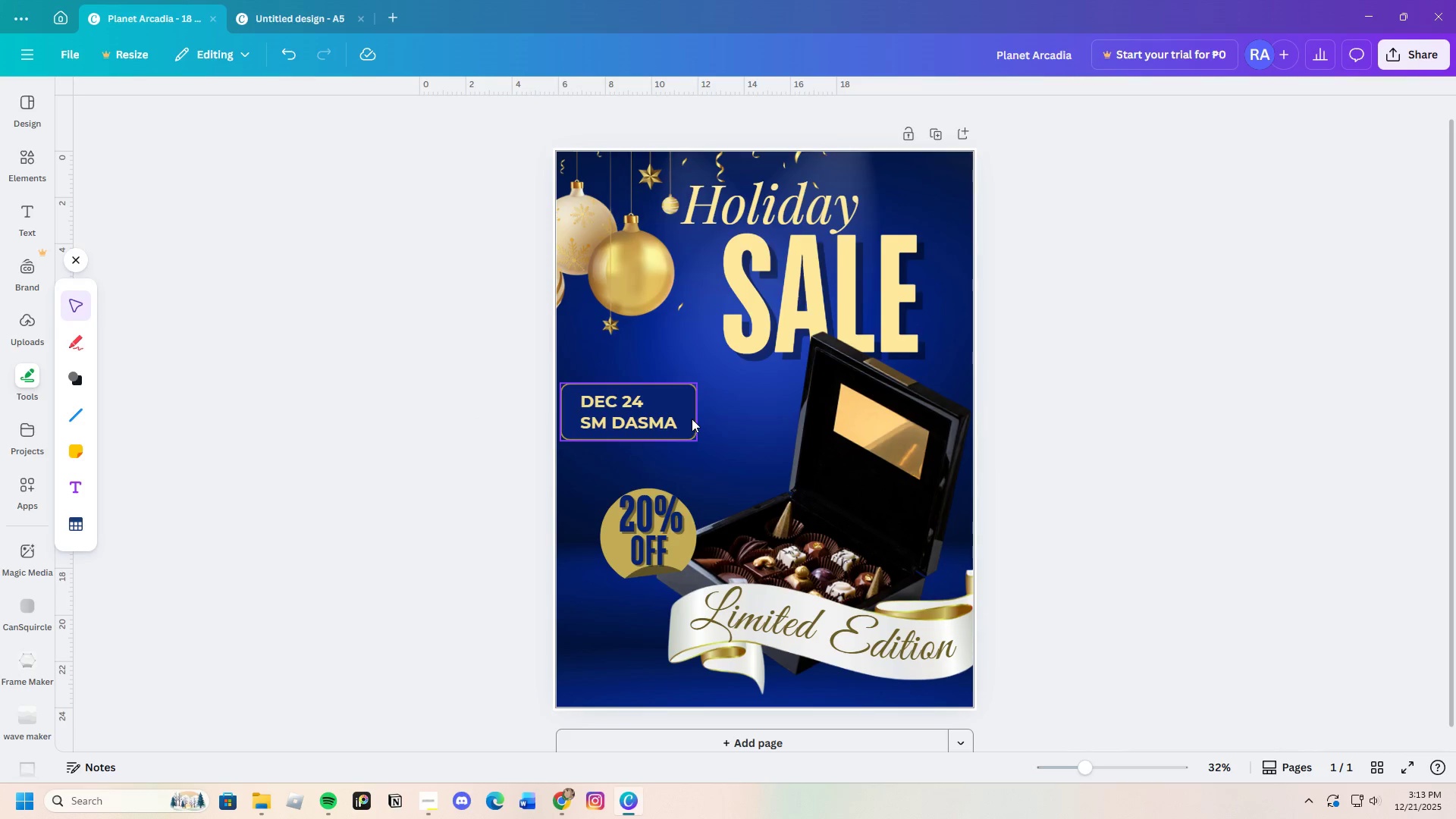 
left_click([691, 418])
 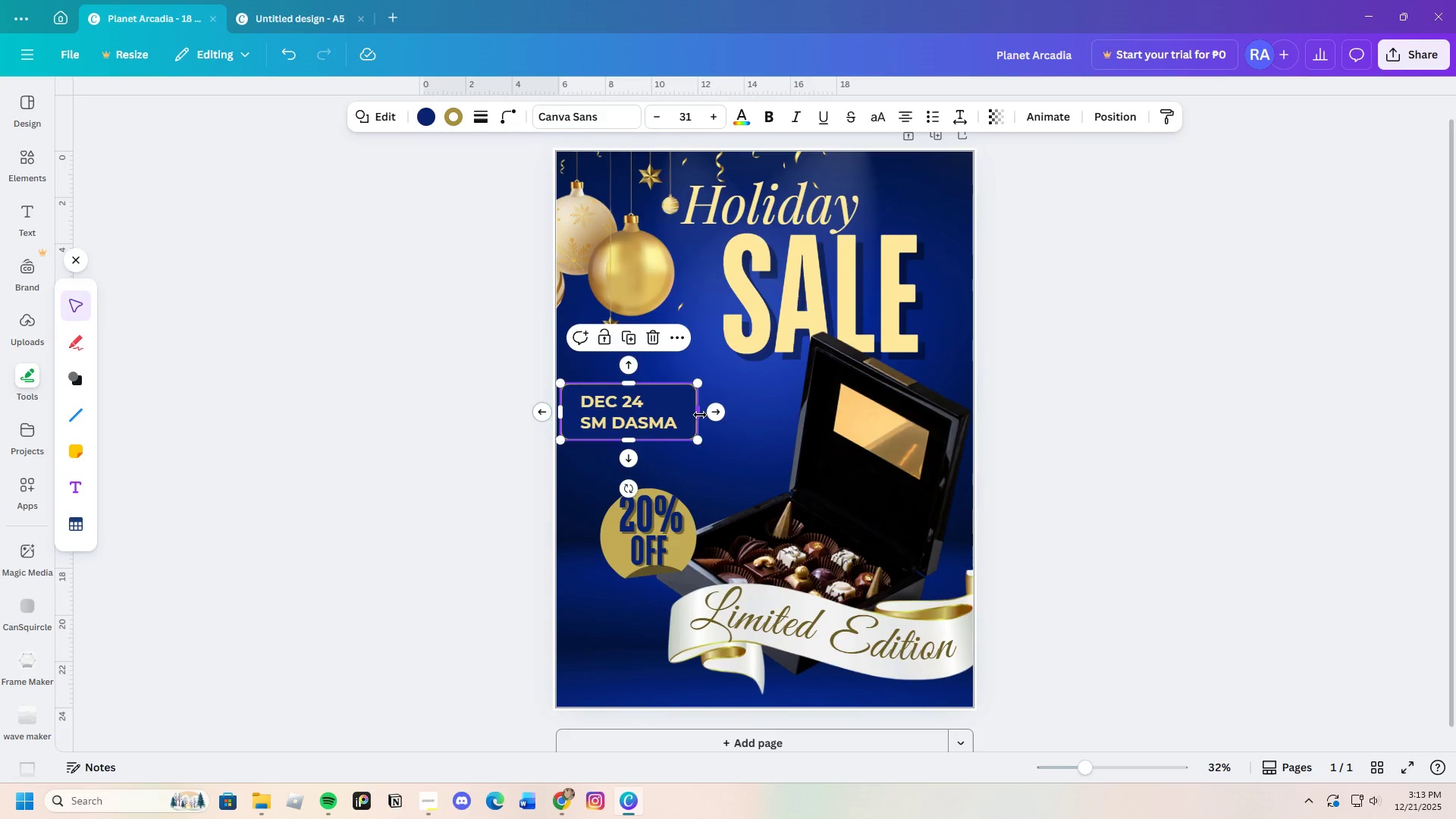 
left_click_drag(start_coordinate=[701, 415], to_coordinate=[690, 415])
 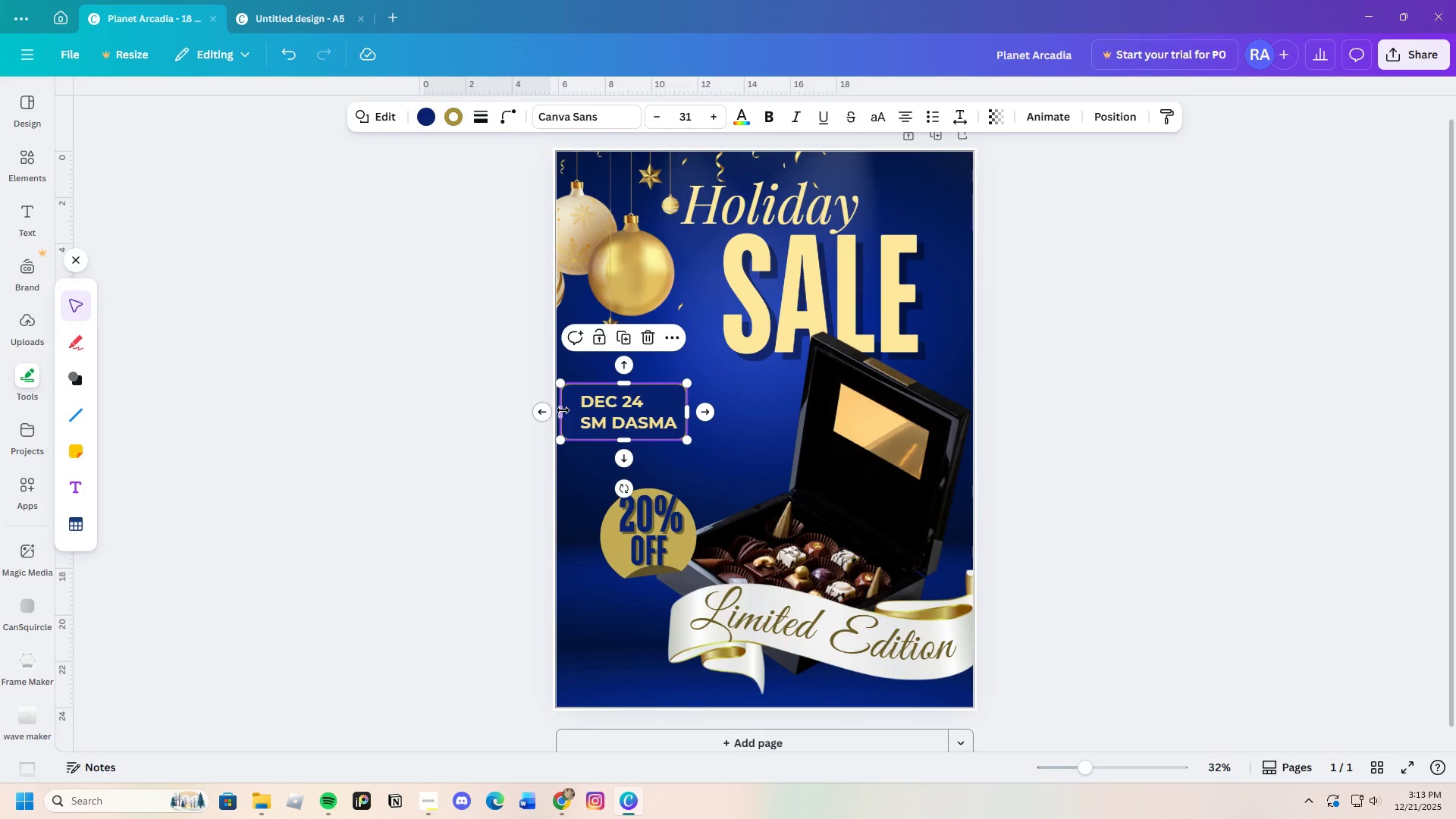 
left_click_drag(start_coordinate=[563, 410], to_coordinate=[570, 410])
 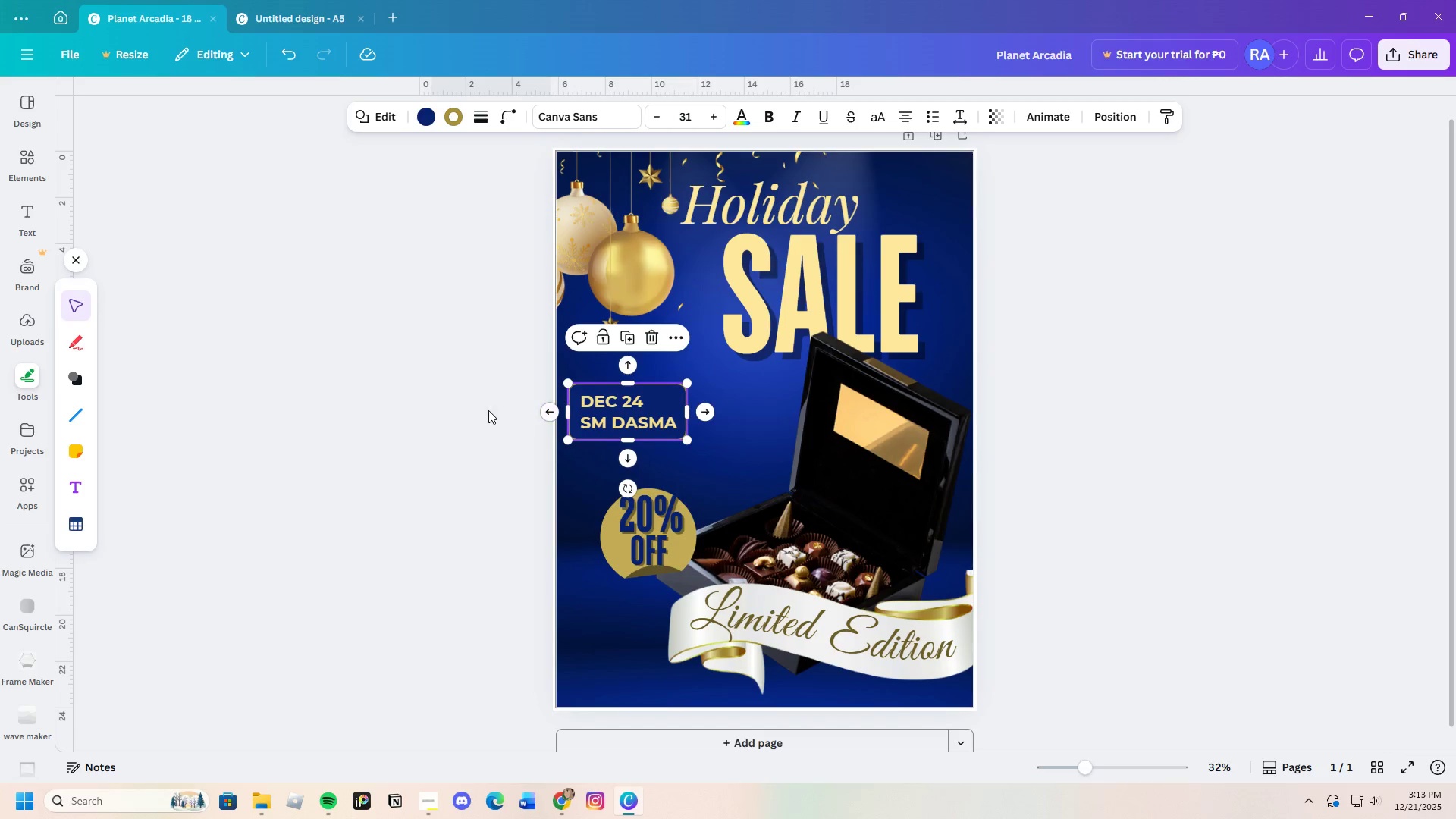 
left_click([488, 410])
 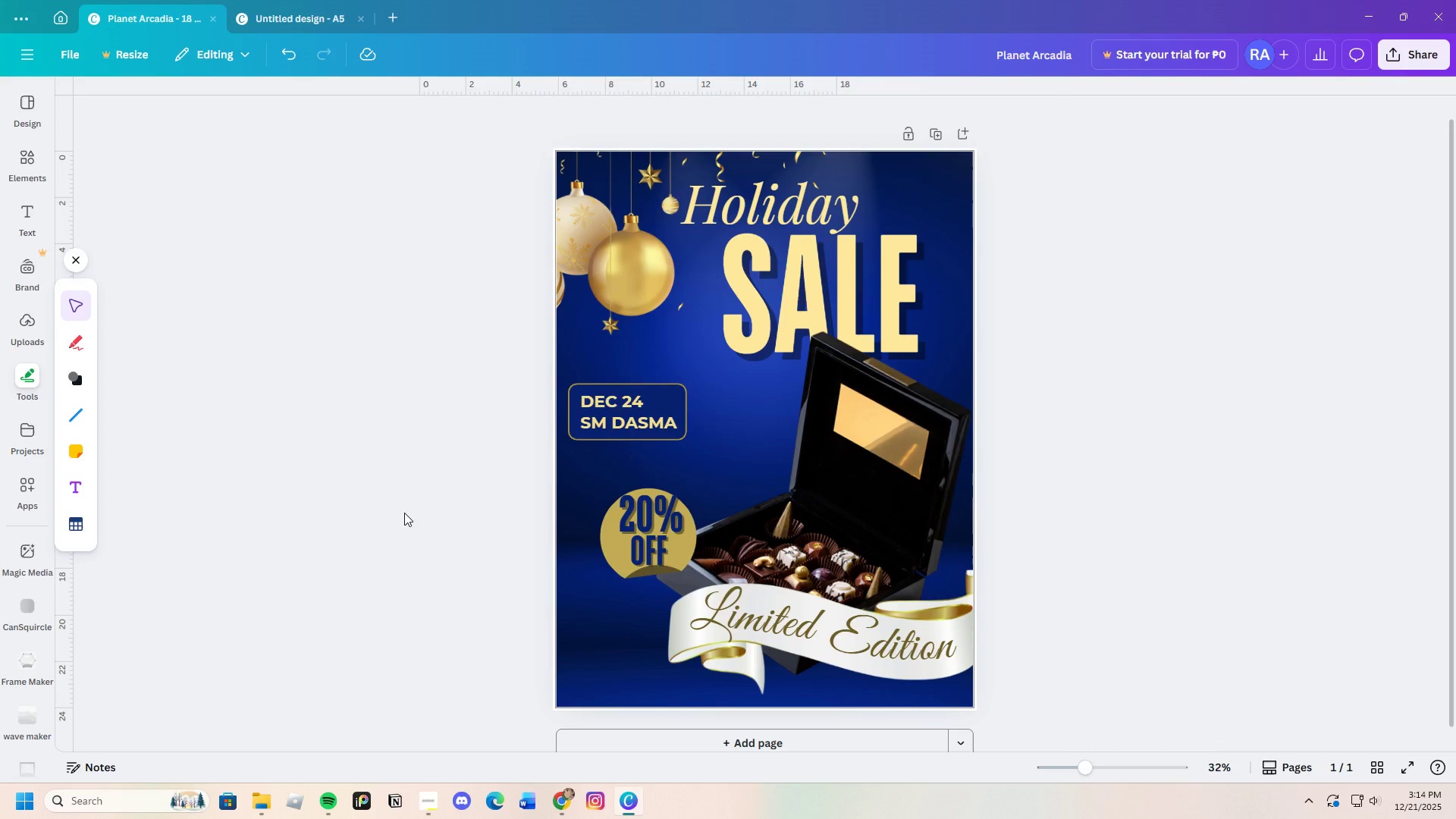 
wait(6.81)
 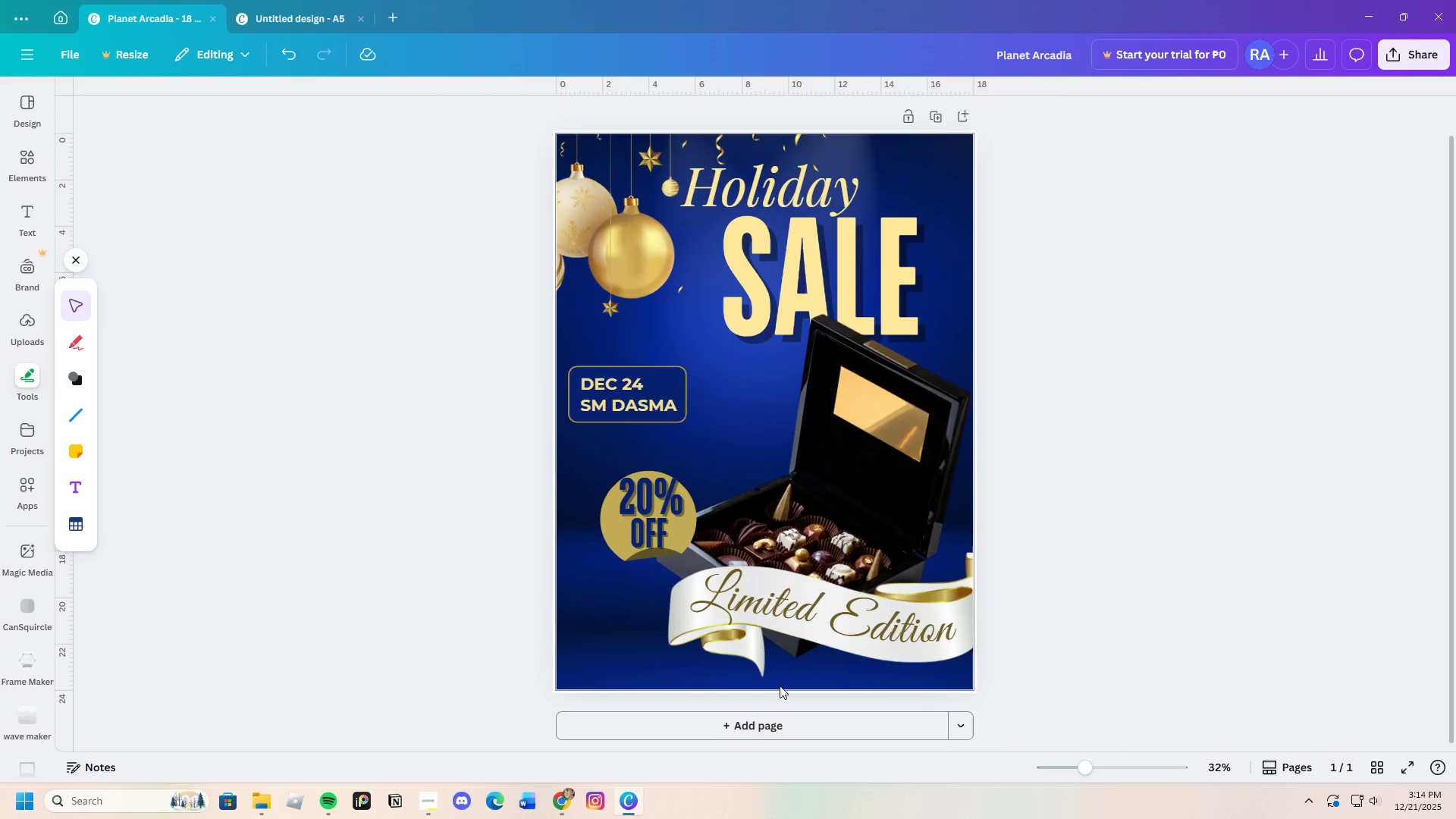 
left_click_drag(start_coordinate=[1065, 770], to_coordinate=[1078, 773])
 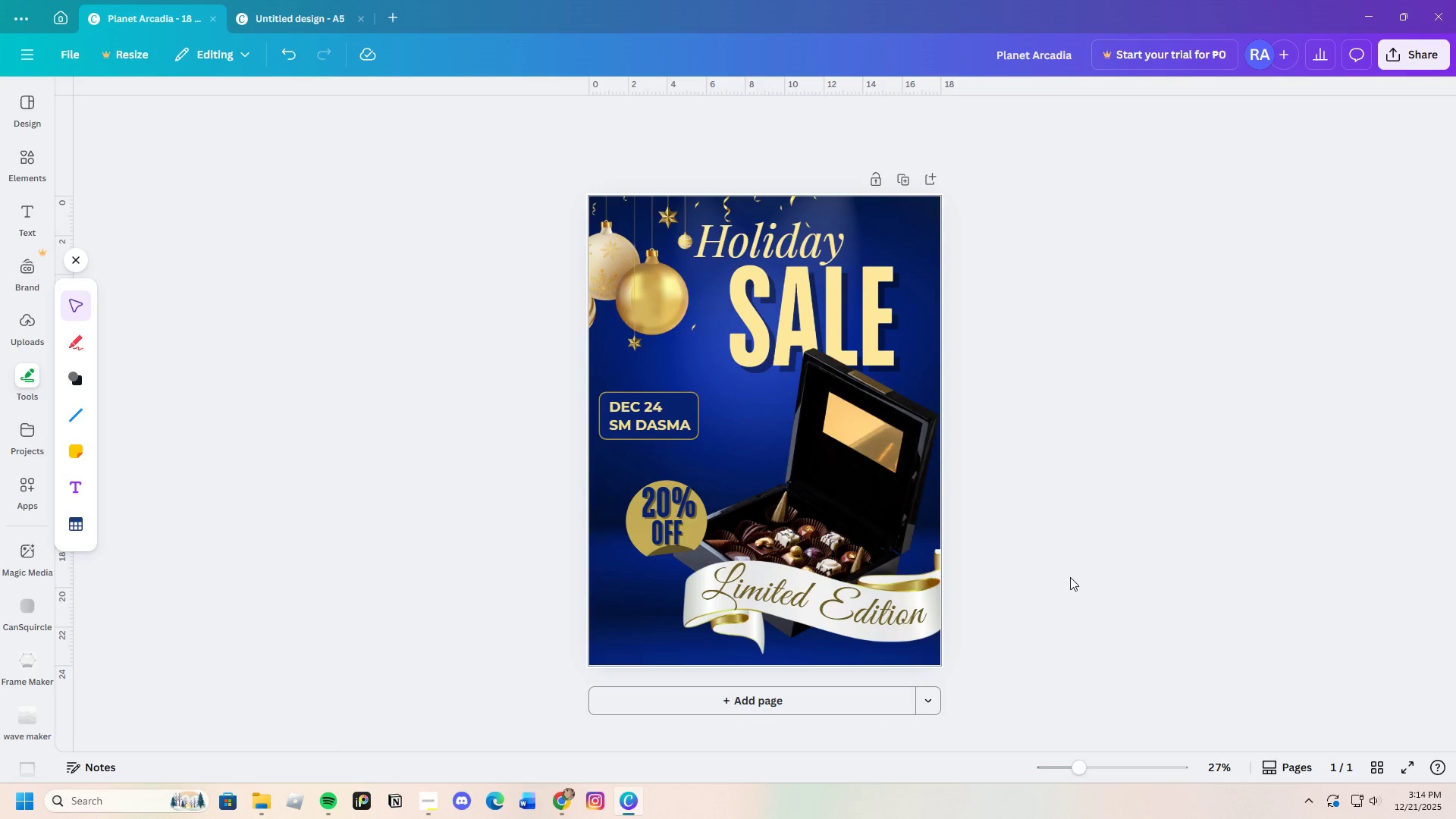 
scroll: coordinate [441, 634], scroll_direction: down, amount: 2.0
 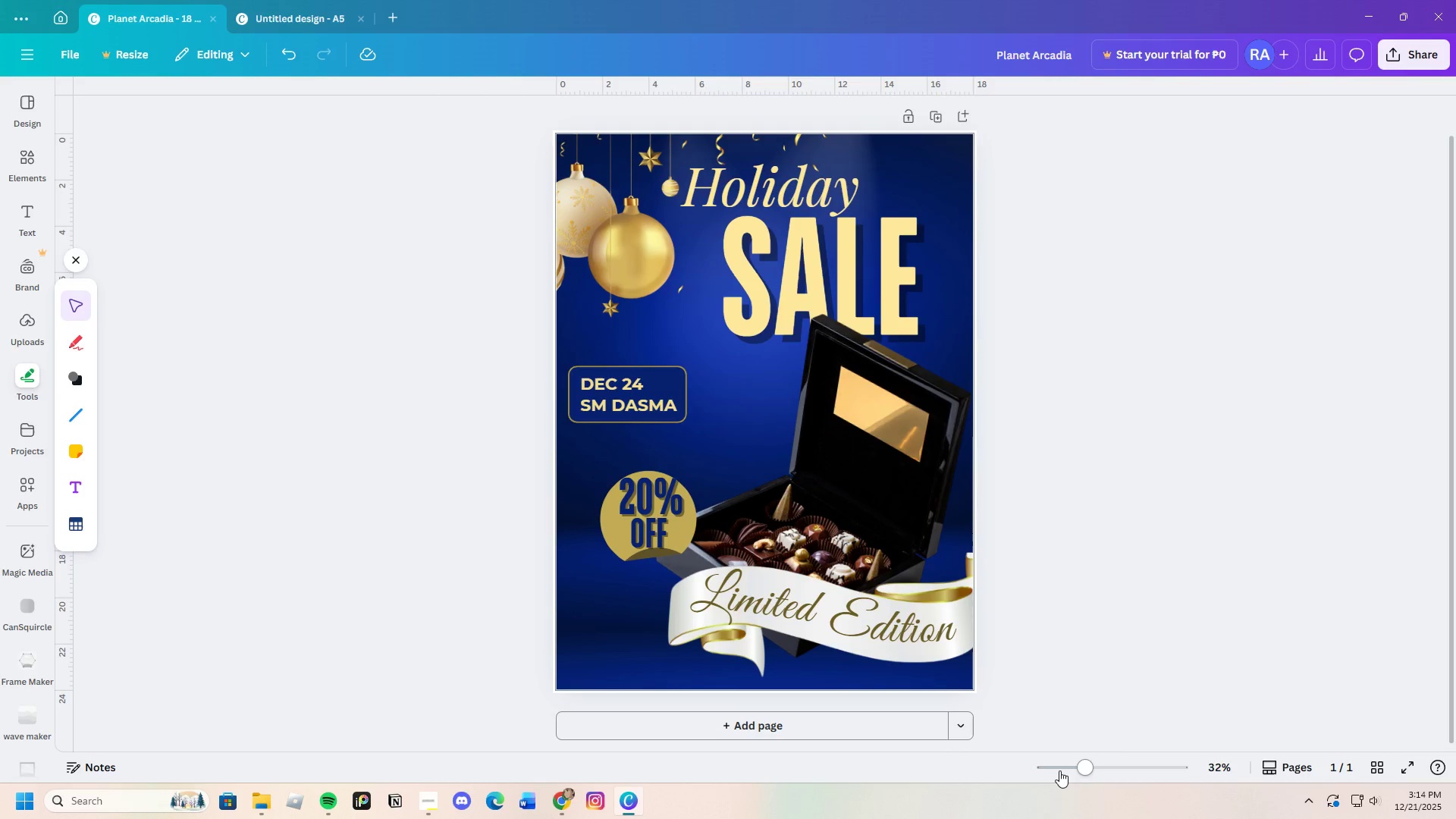 
left_click([1070, 577])
 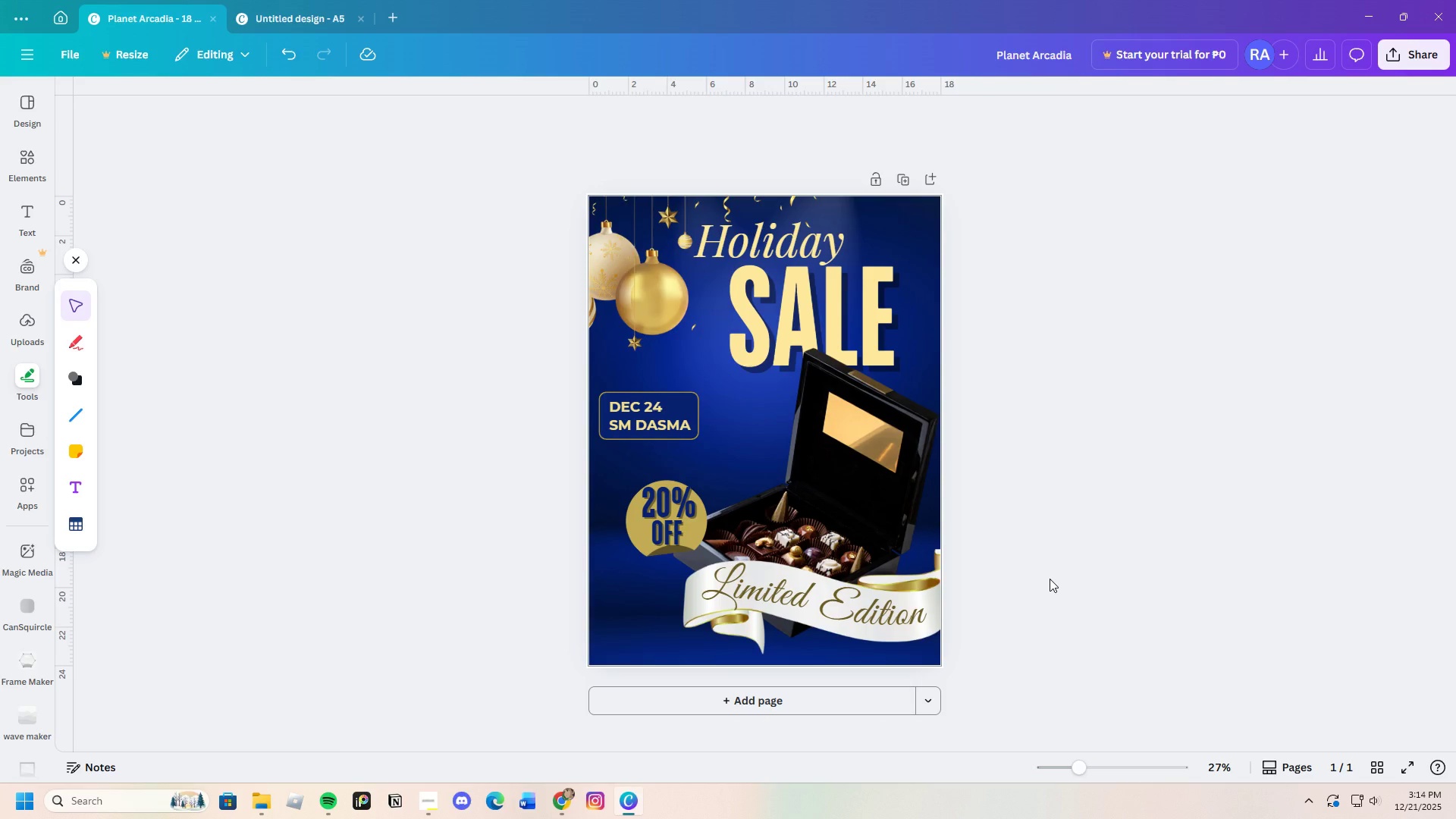 
wait(24.09)
 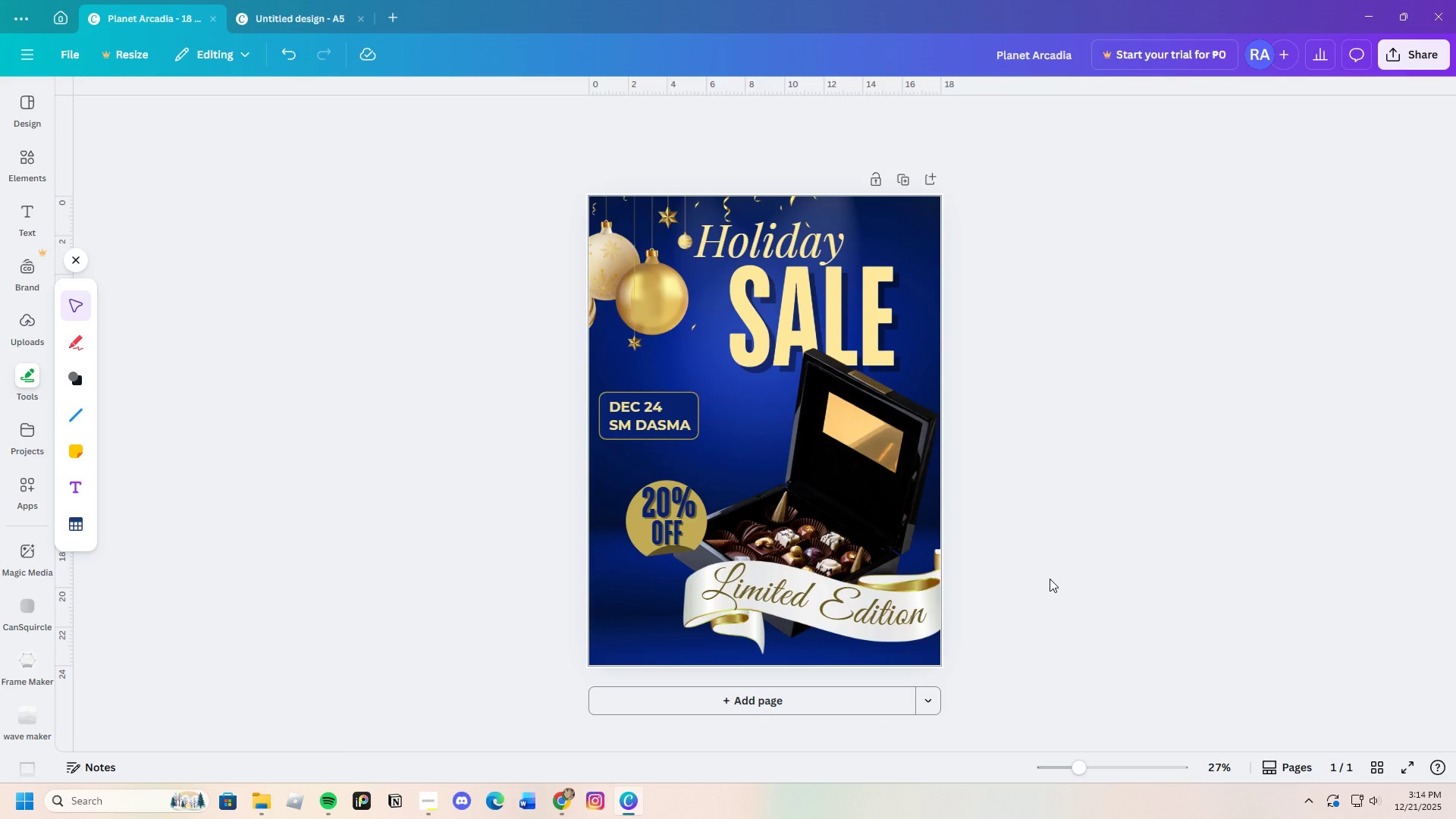 
left_click_drag(start_coordinate=[1086, 773], to_coordinate=[1094, 773])
 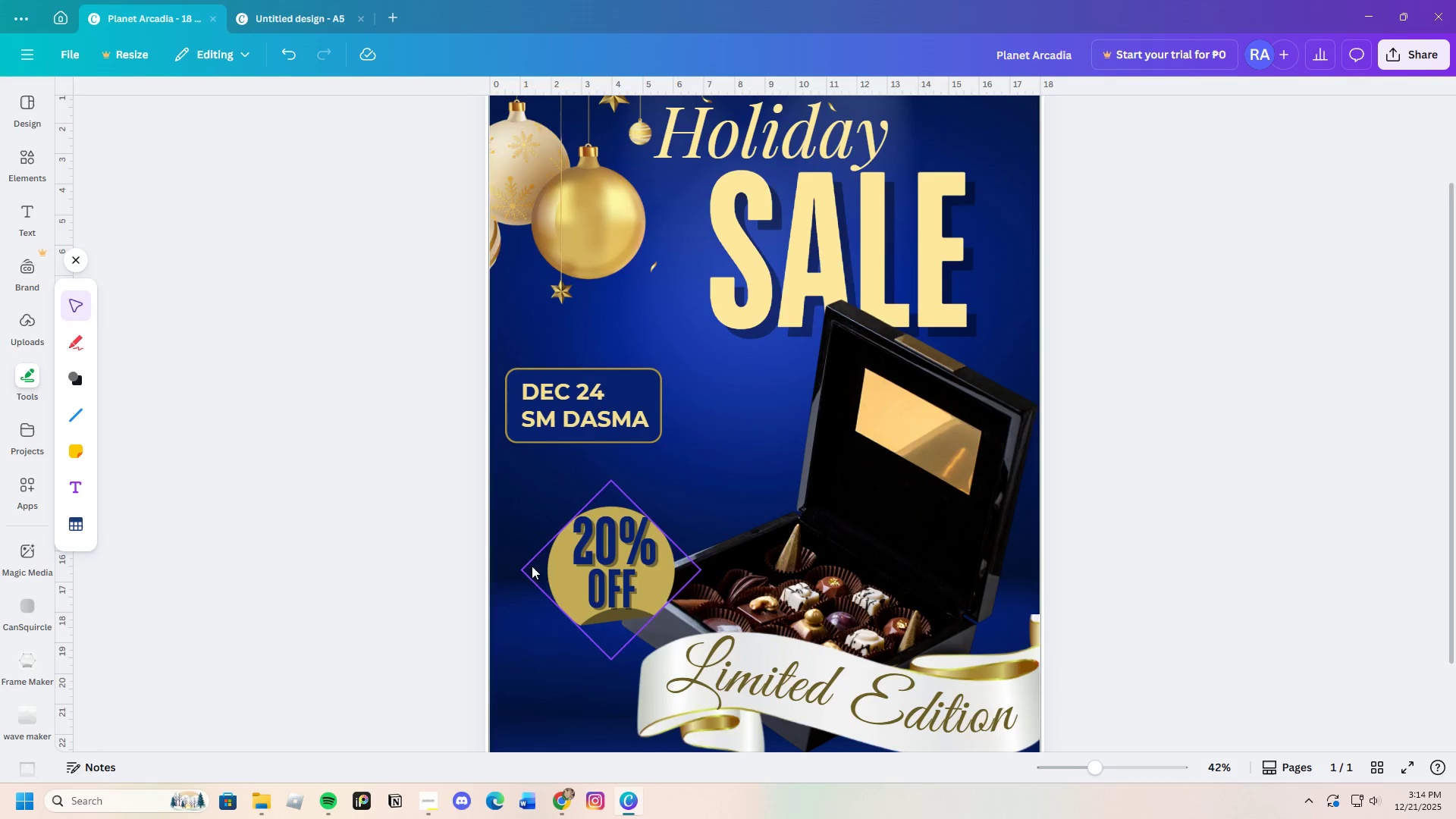 
scroll: coordinate [524, 559], scroll_direction: down, amount: 1.0
 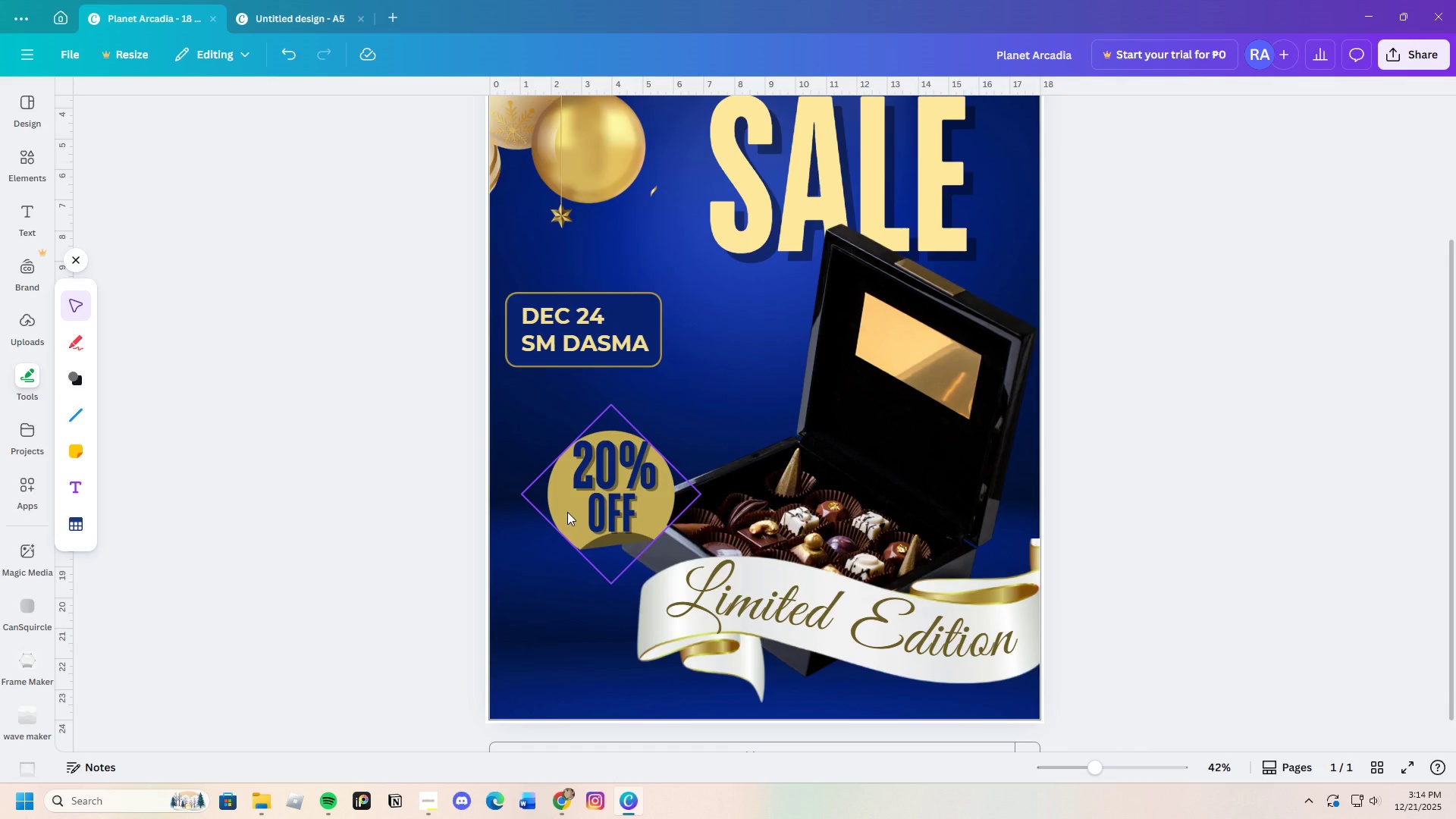 
right_click([567, 512])
 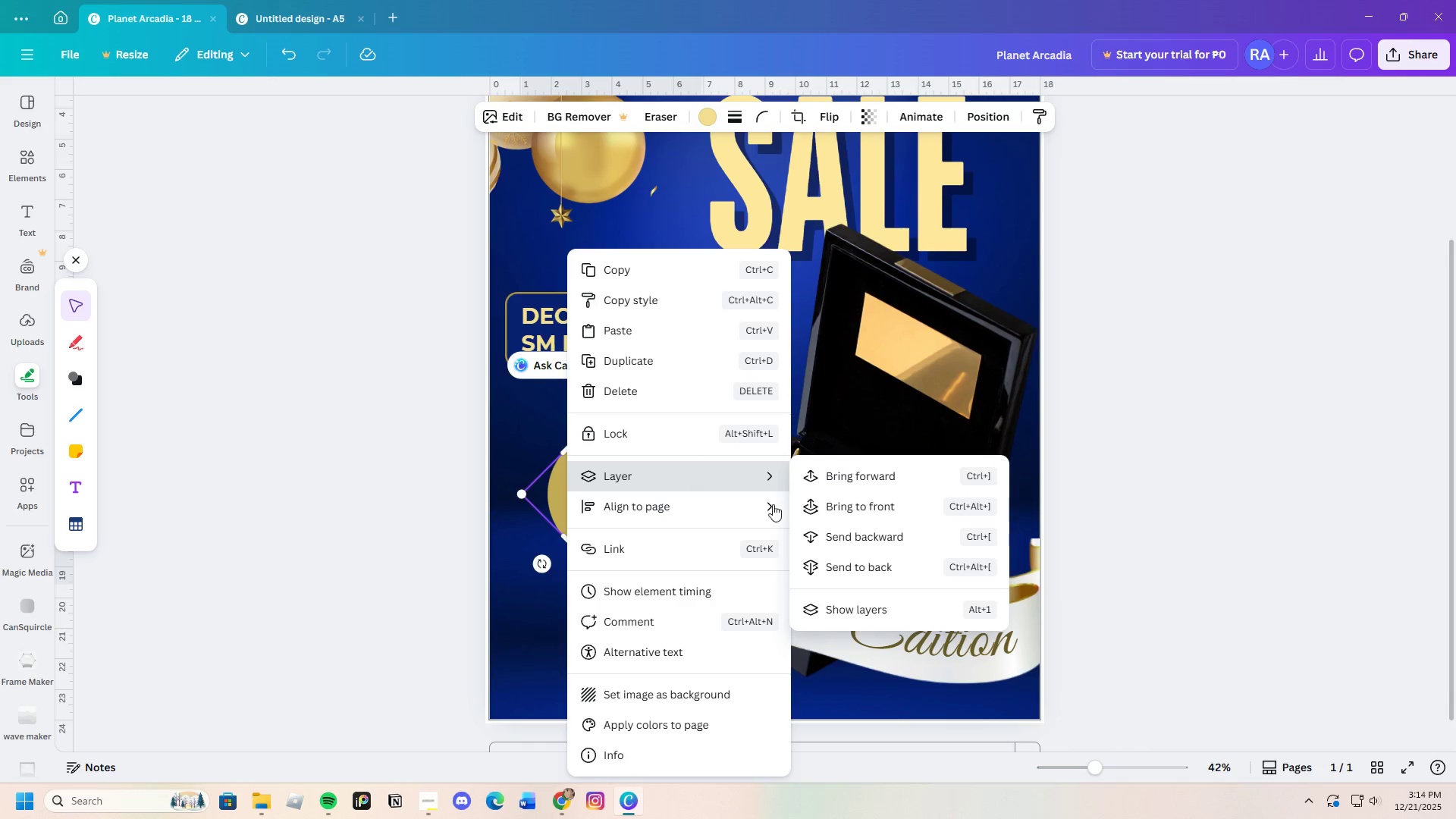 
left_click([857, 532])
 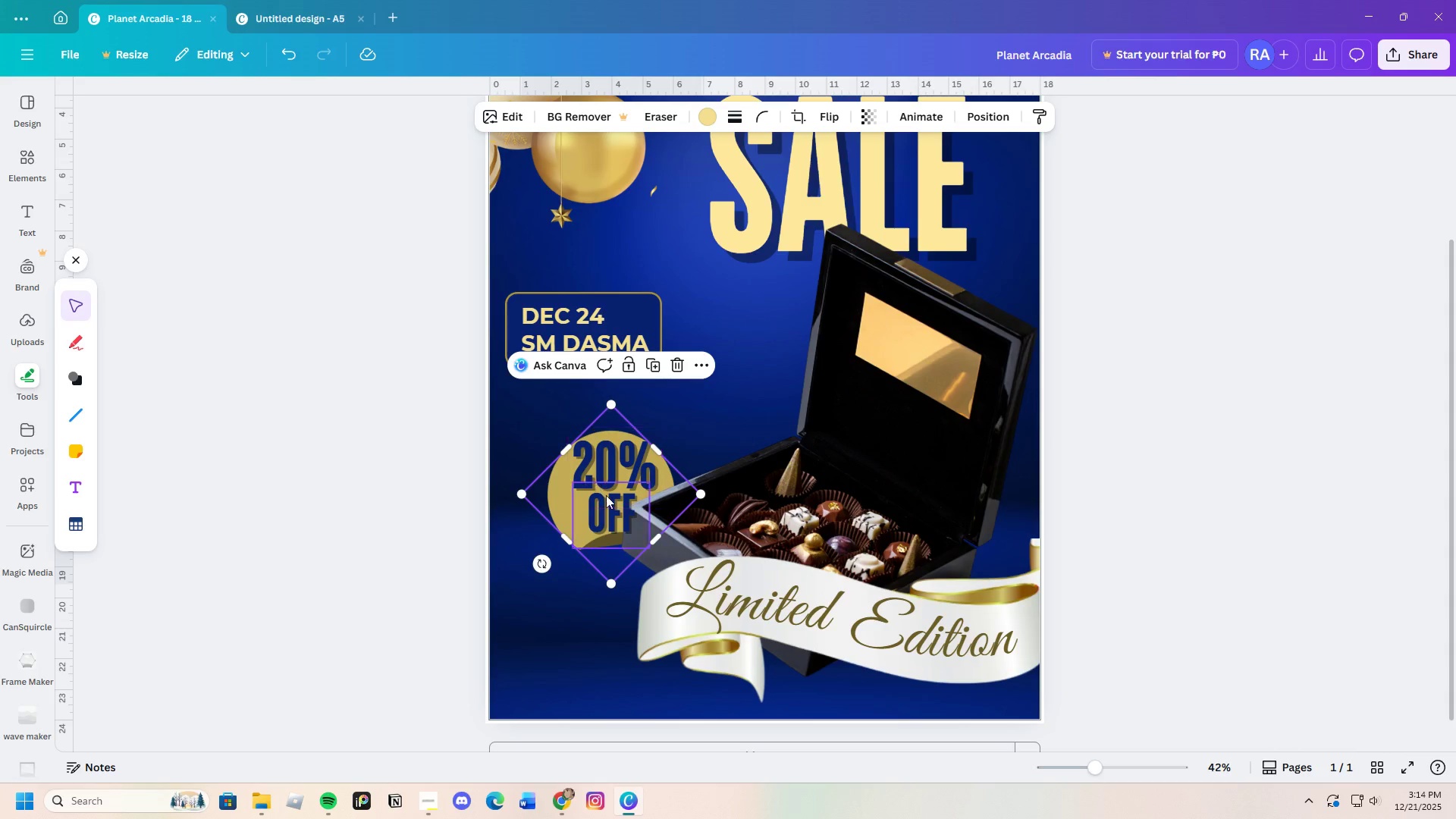 
left_click_drag(start_coordinate=[615, 516], to_coordinate=[601, 529])
 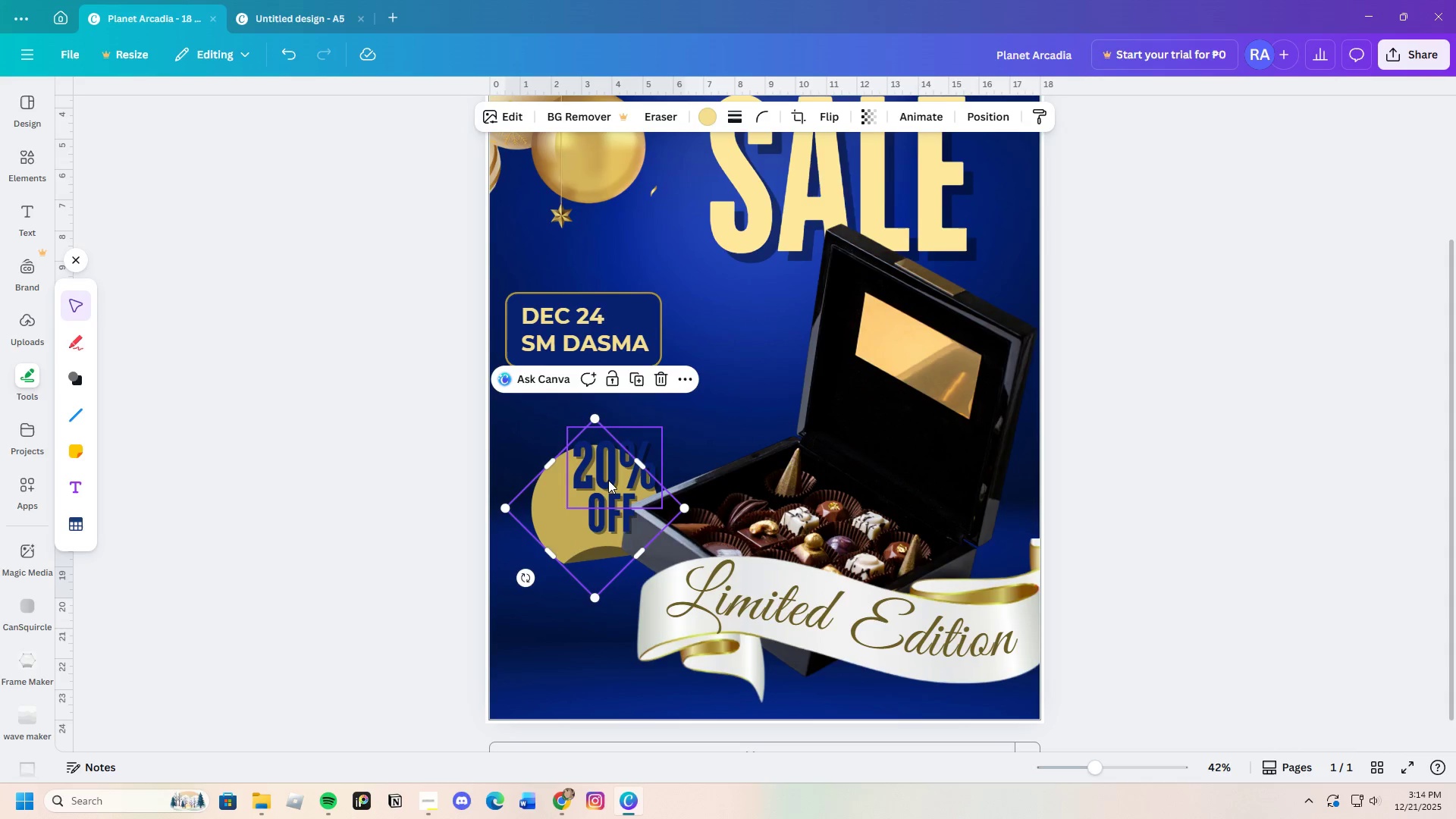 
left_click([608, 480])
 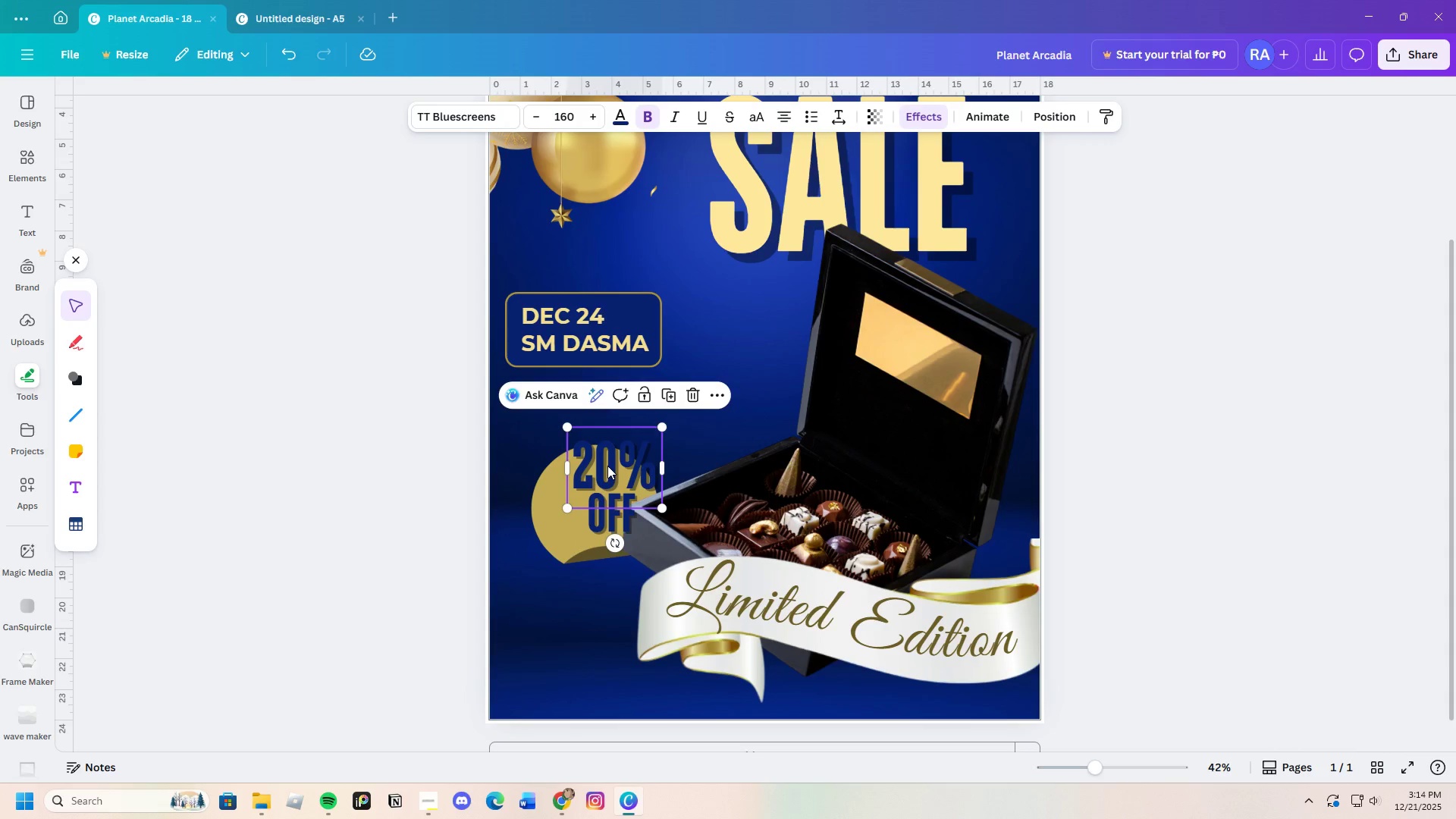 
left_click_drag(start_coordinate=[607, 466], to_coordinate=[590, 477])
 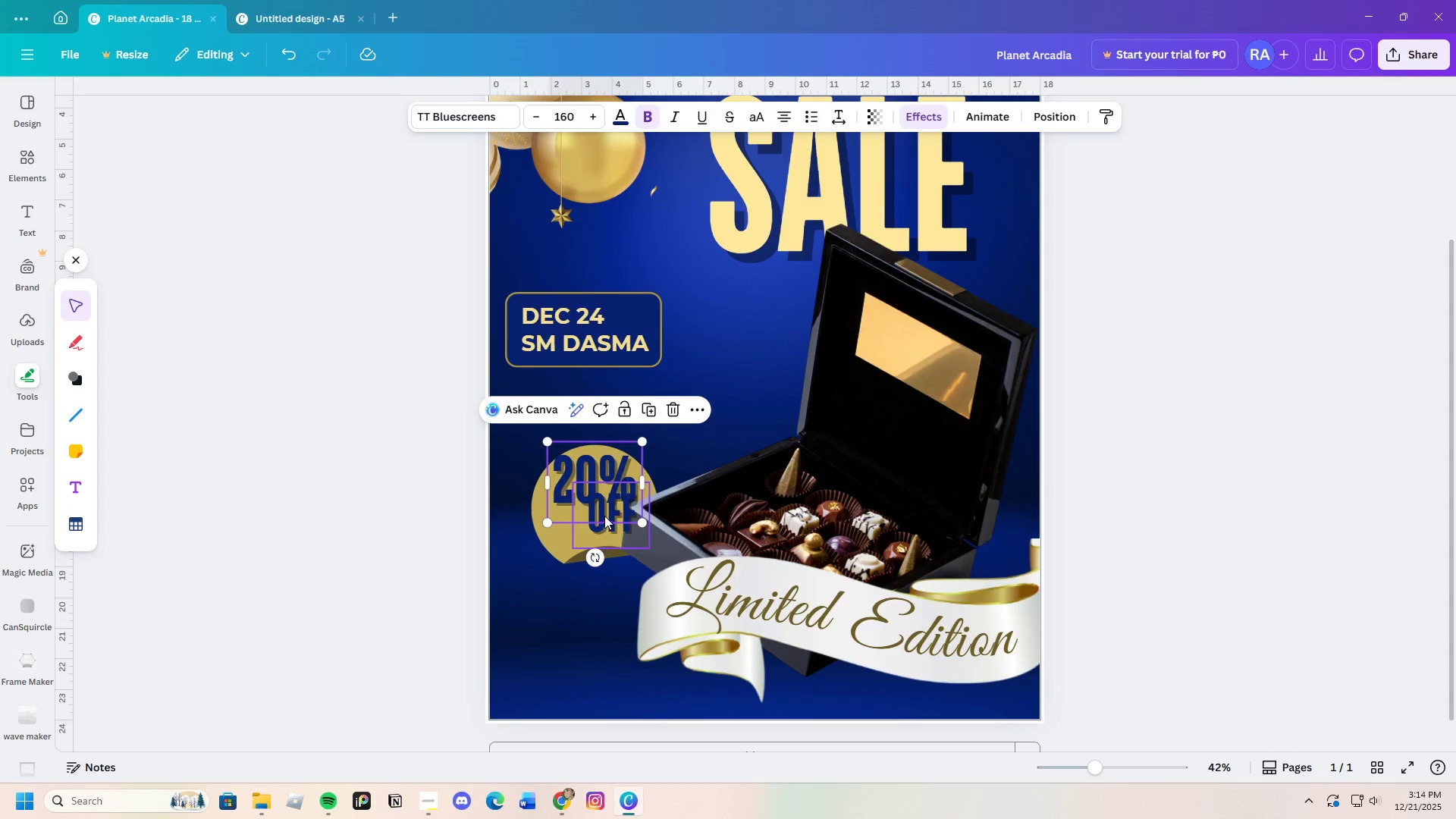 
left_click_drag(start_coordinate=[604, 516], to_coordinate=[604, 520])
 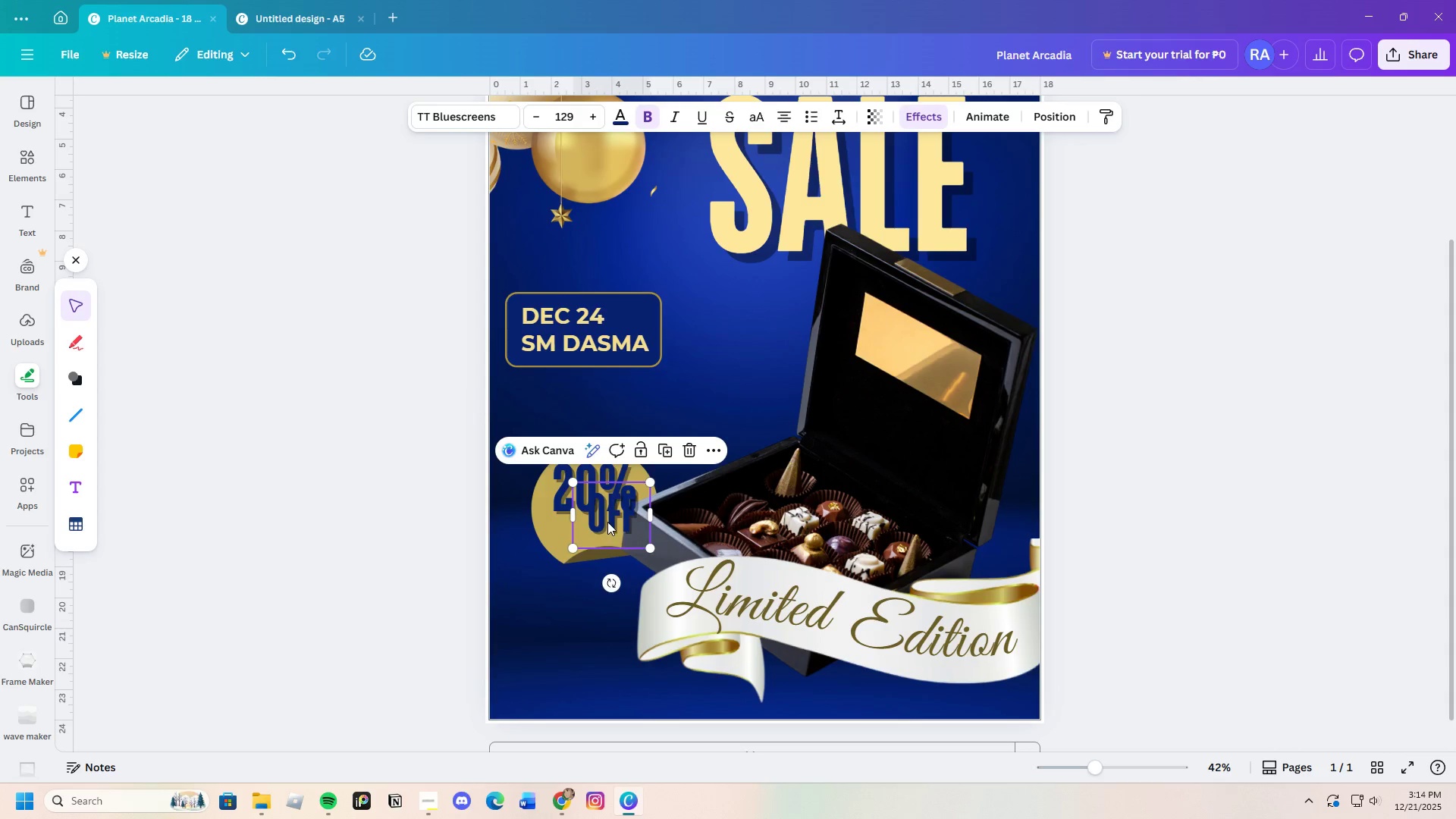 
left_click_drag(start_coordinate=[607, 522], to_coordinate=[577, 544])
 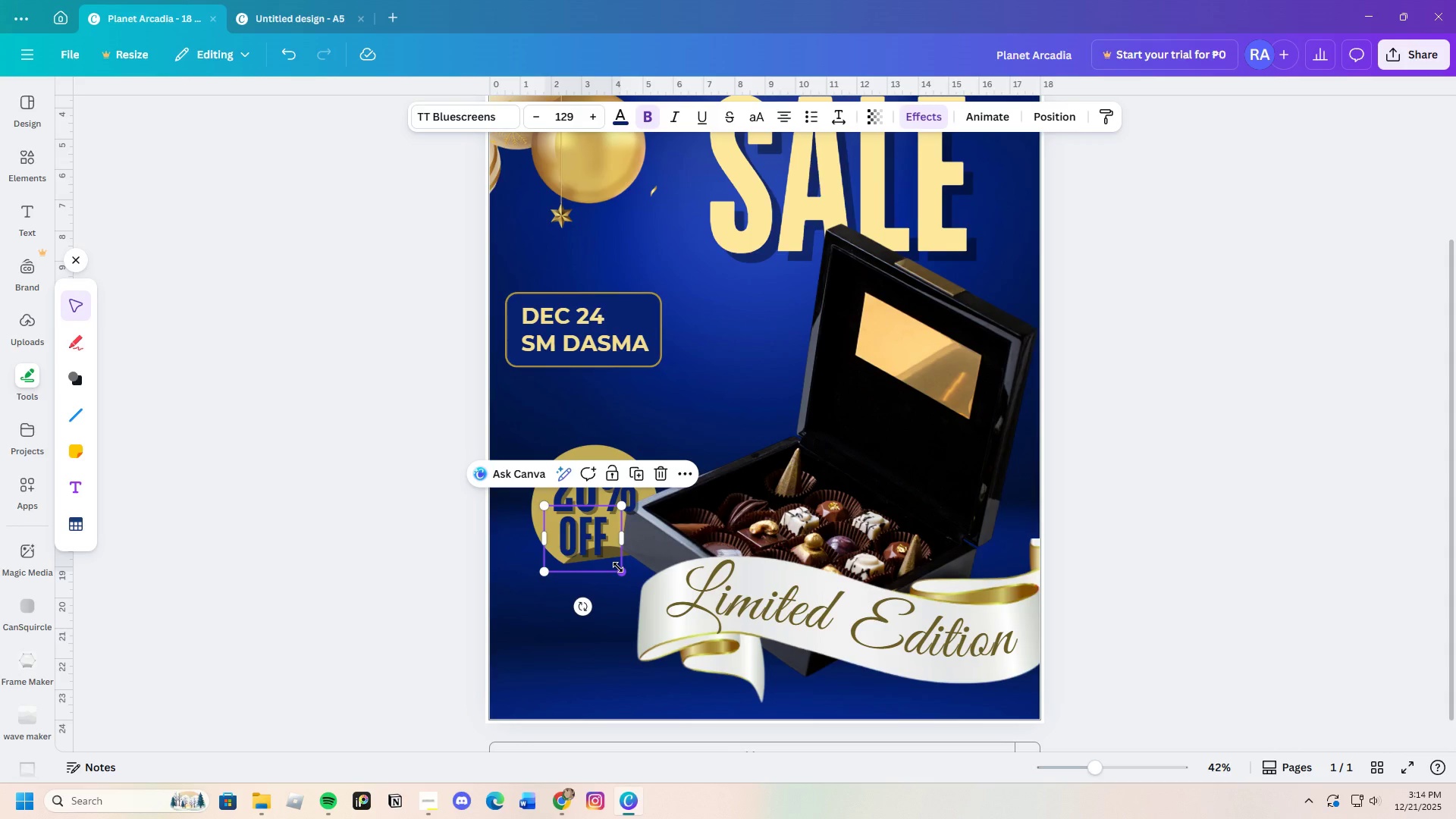 
left_click_drag(start_coordinate=[618, 567], to_coordinate=[608, 560])
 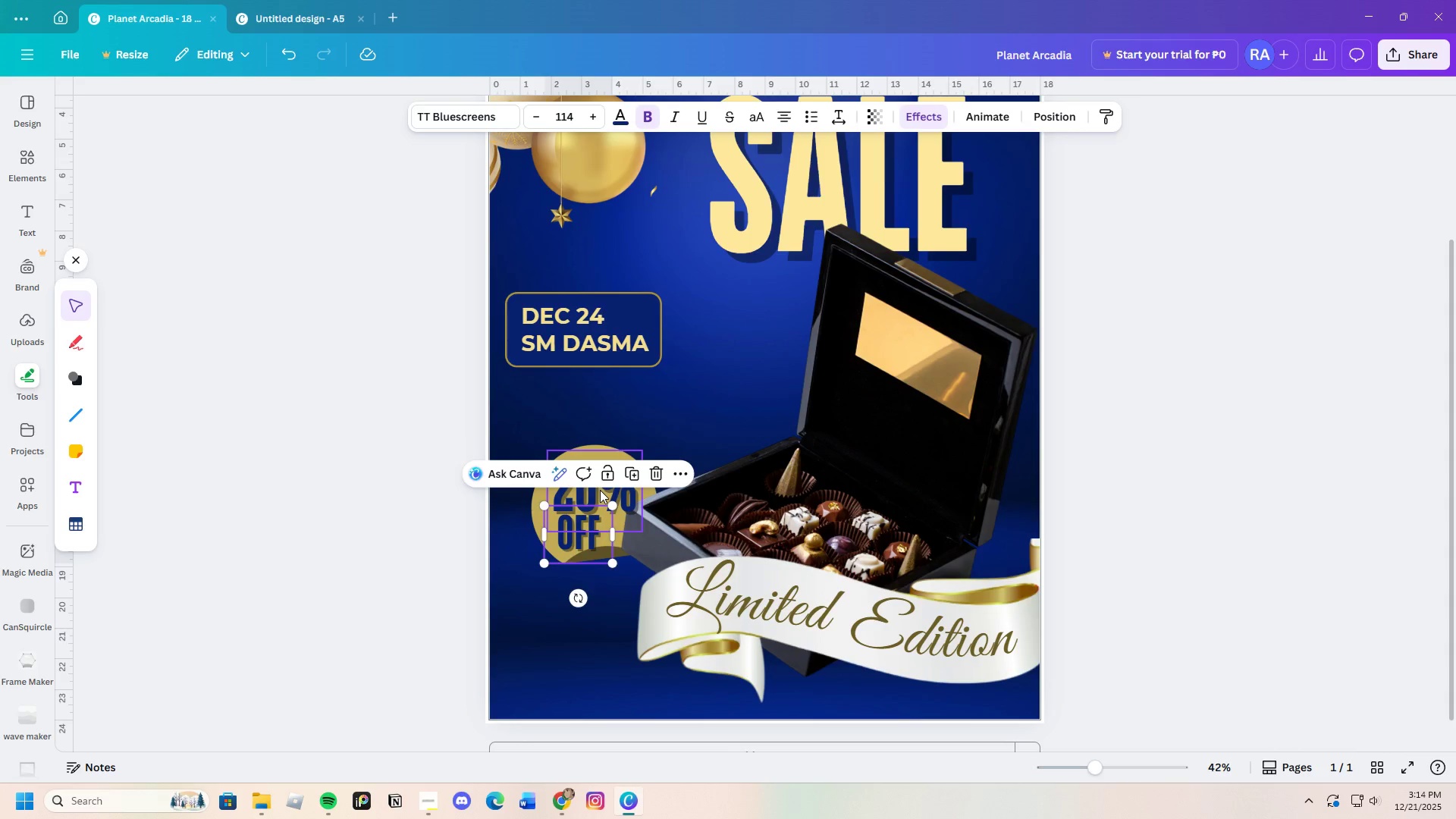 
left_click([600, 491])
 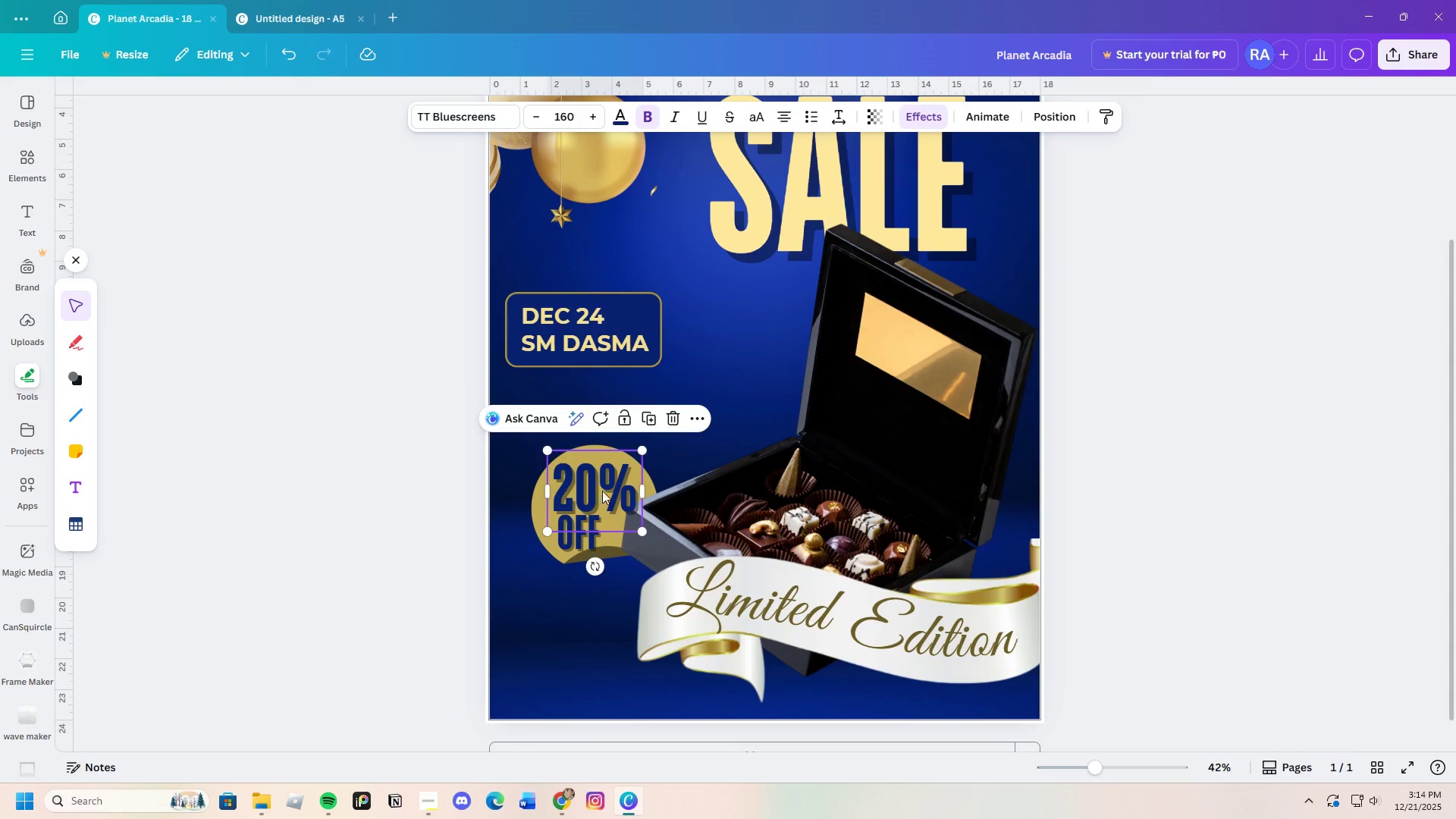 
left_click_drag(start_coordinate=[600, 491], to_coordinate=[599, 485])
 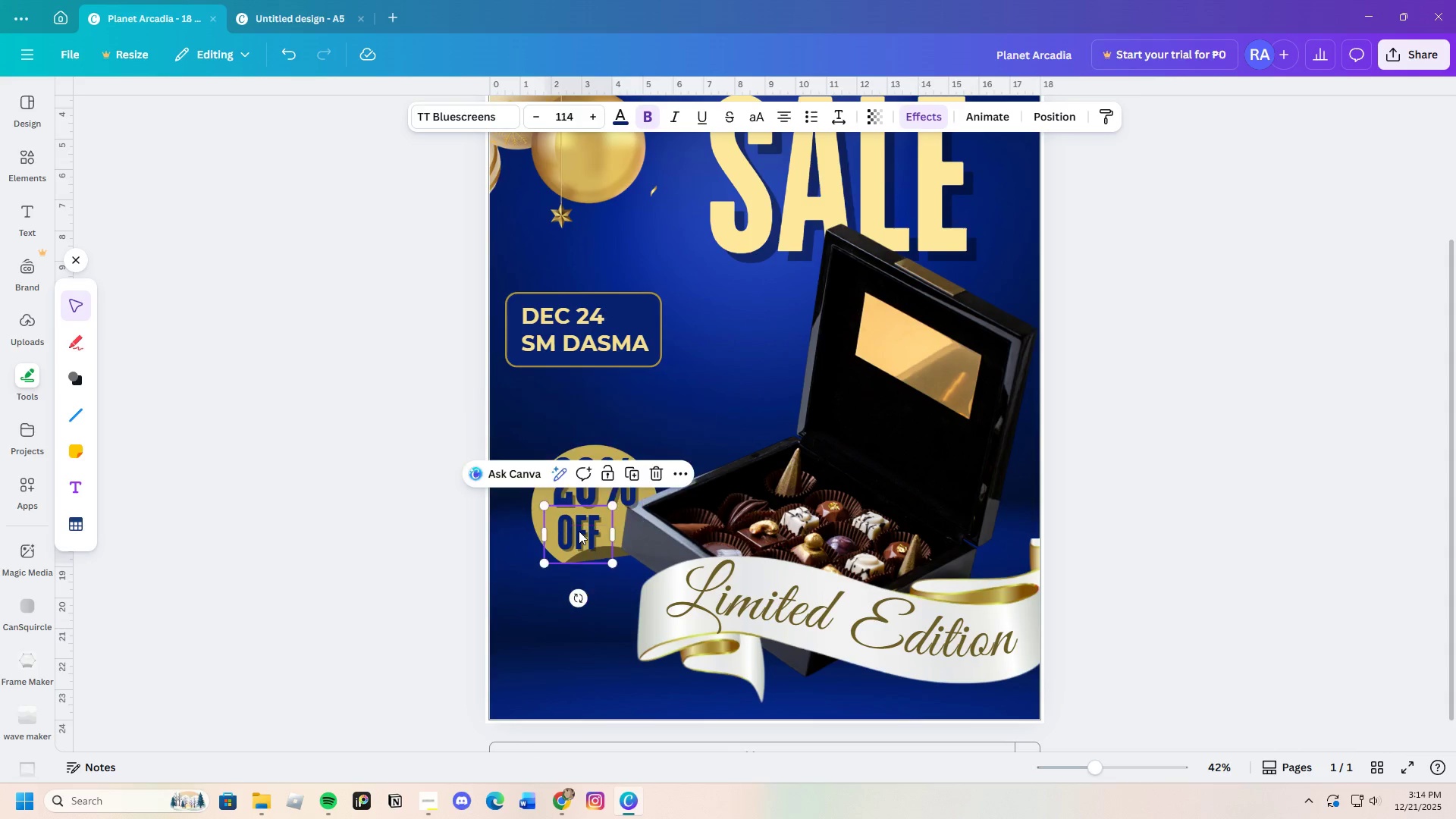 
left_click([579, 531])
 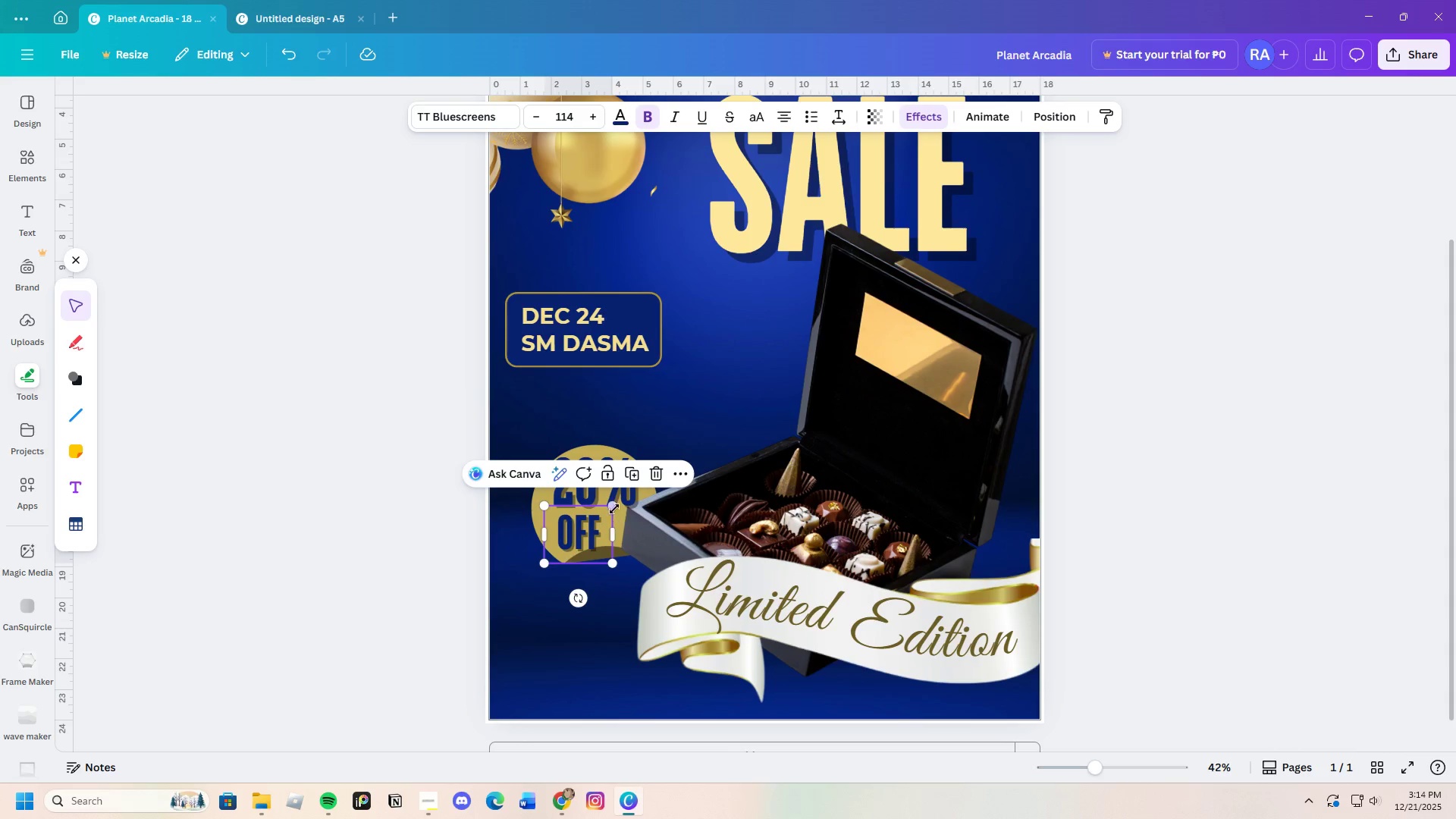 
left_click_drag(start_coordinate=[614, 507], to_coordinate=[622, 500])
 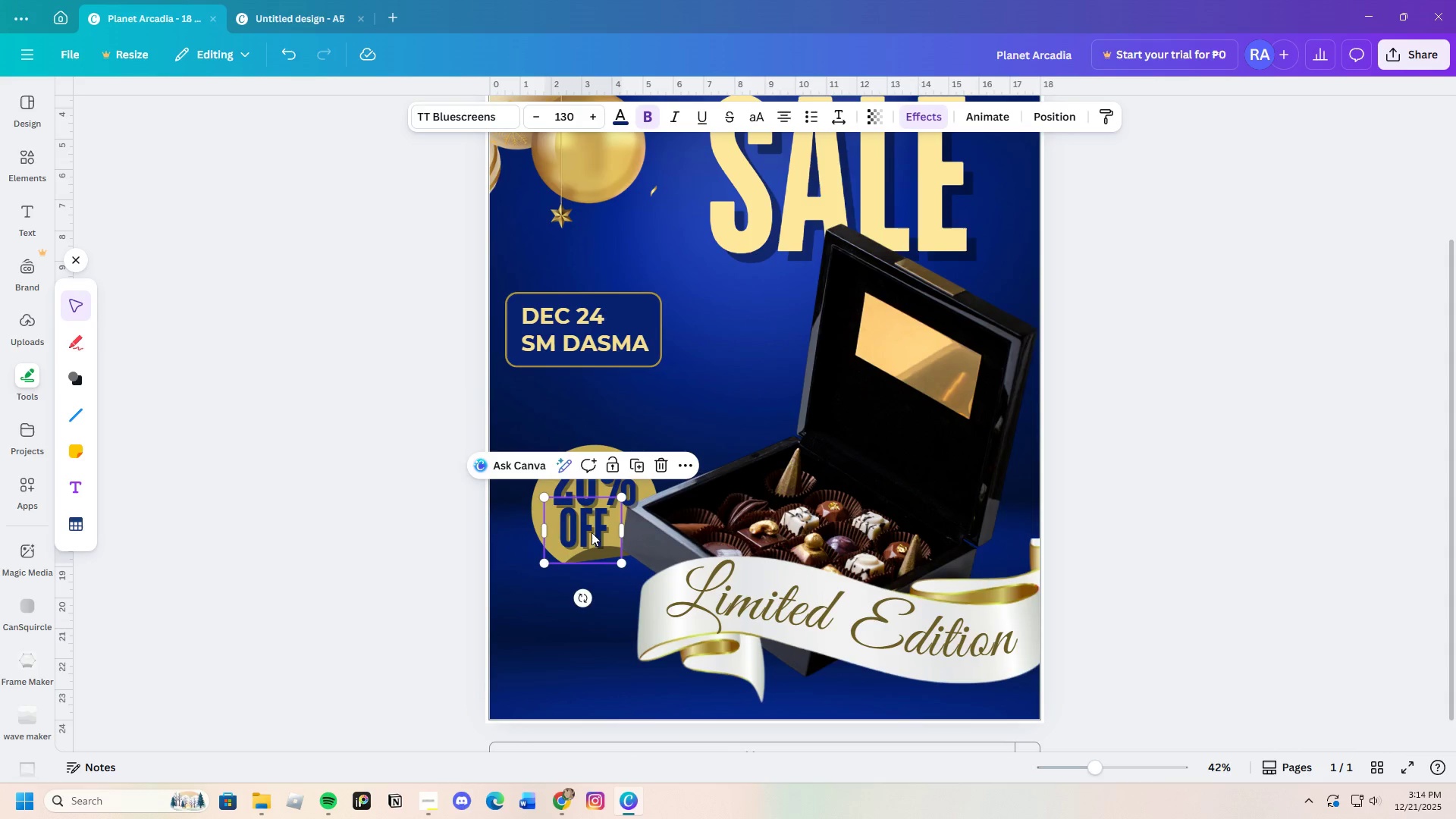 
left_click_drag(start_coordinate=[592, 532], to_coordinate=[586, 533])
 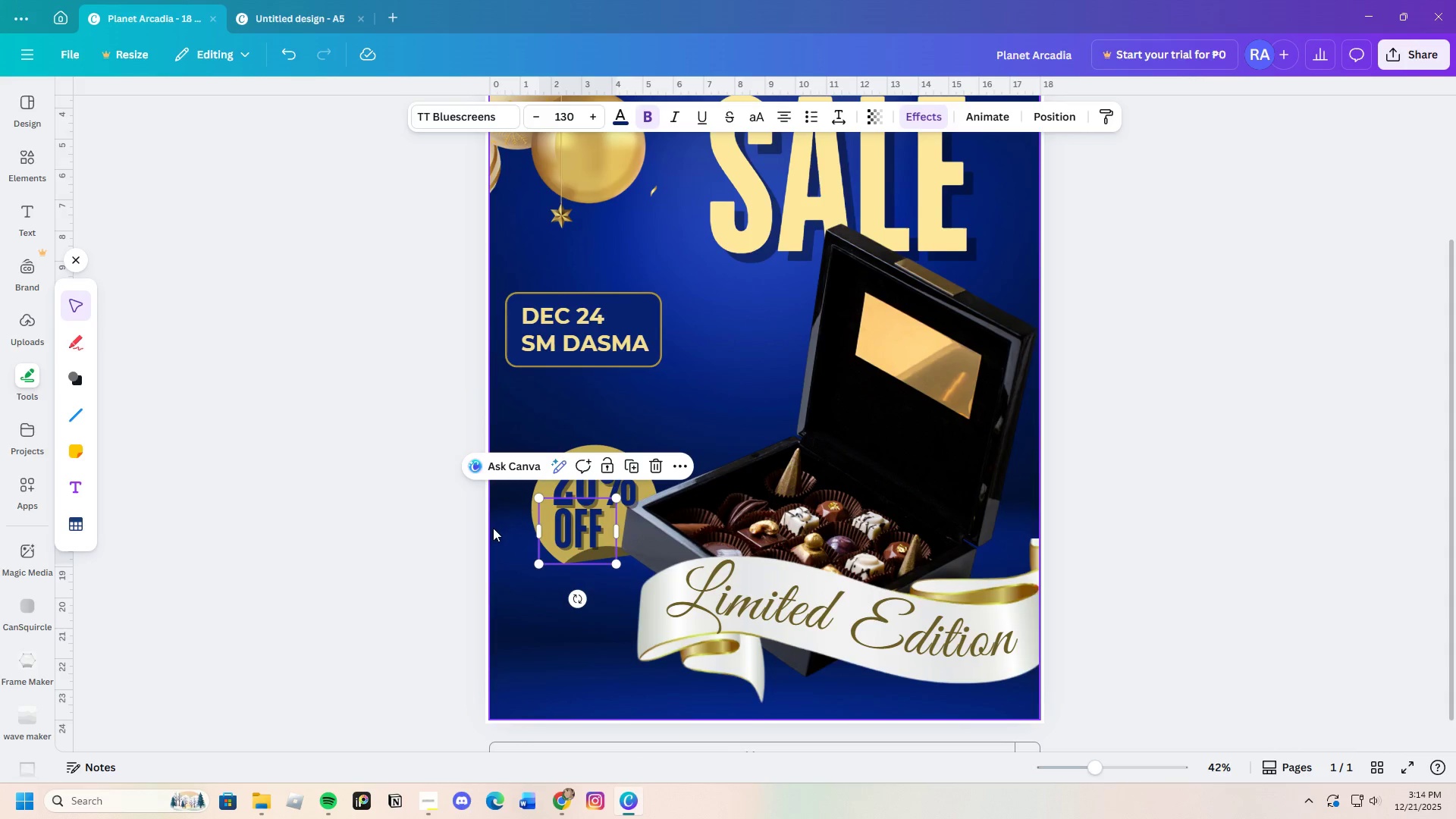 
left_click([493, 528])
 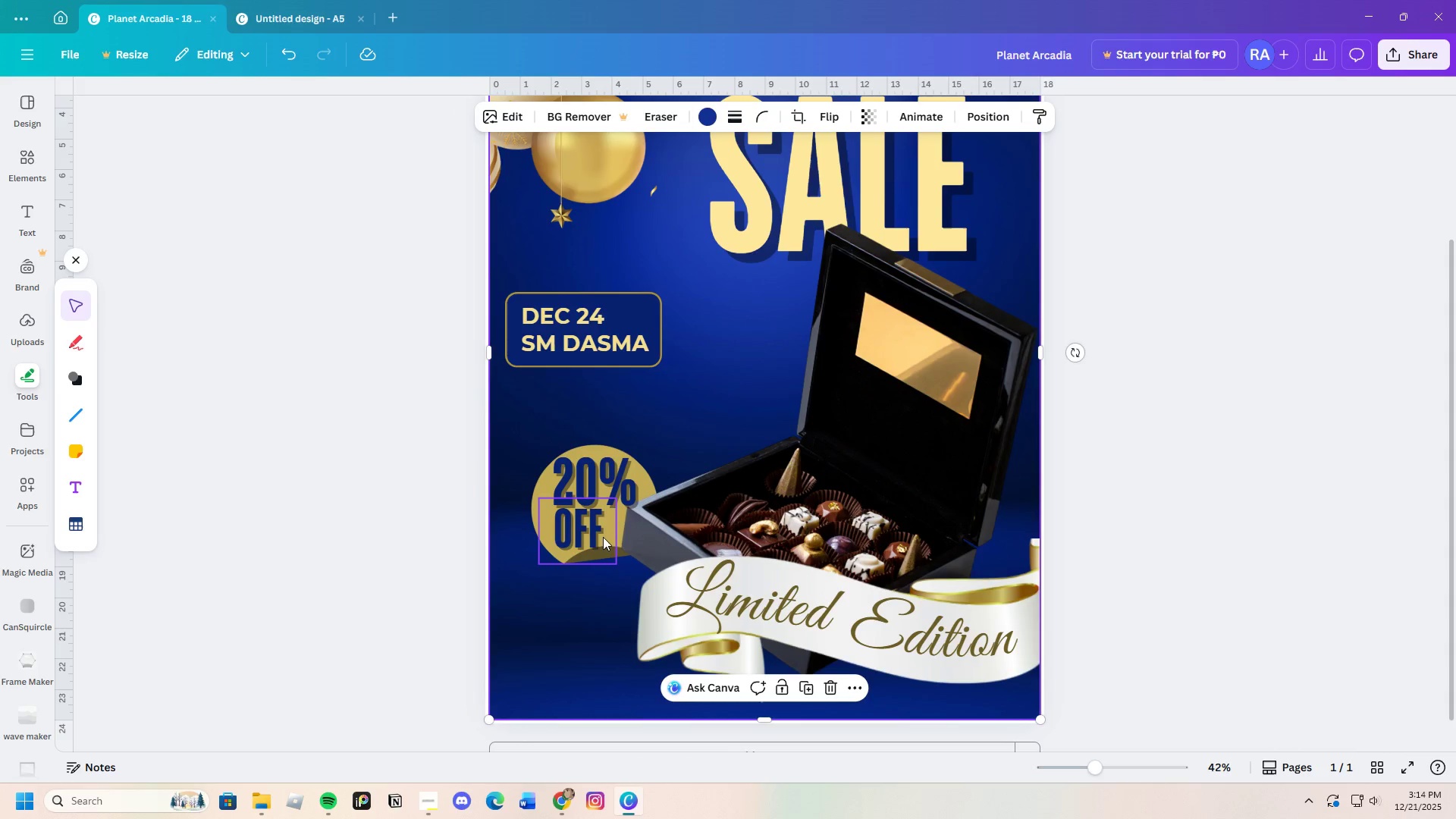 
left_click([604, 532])
 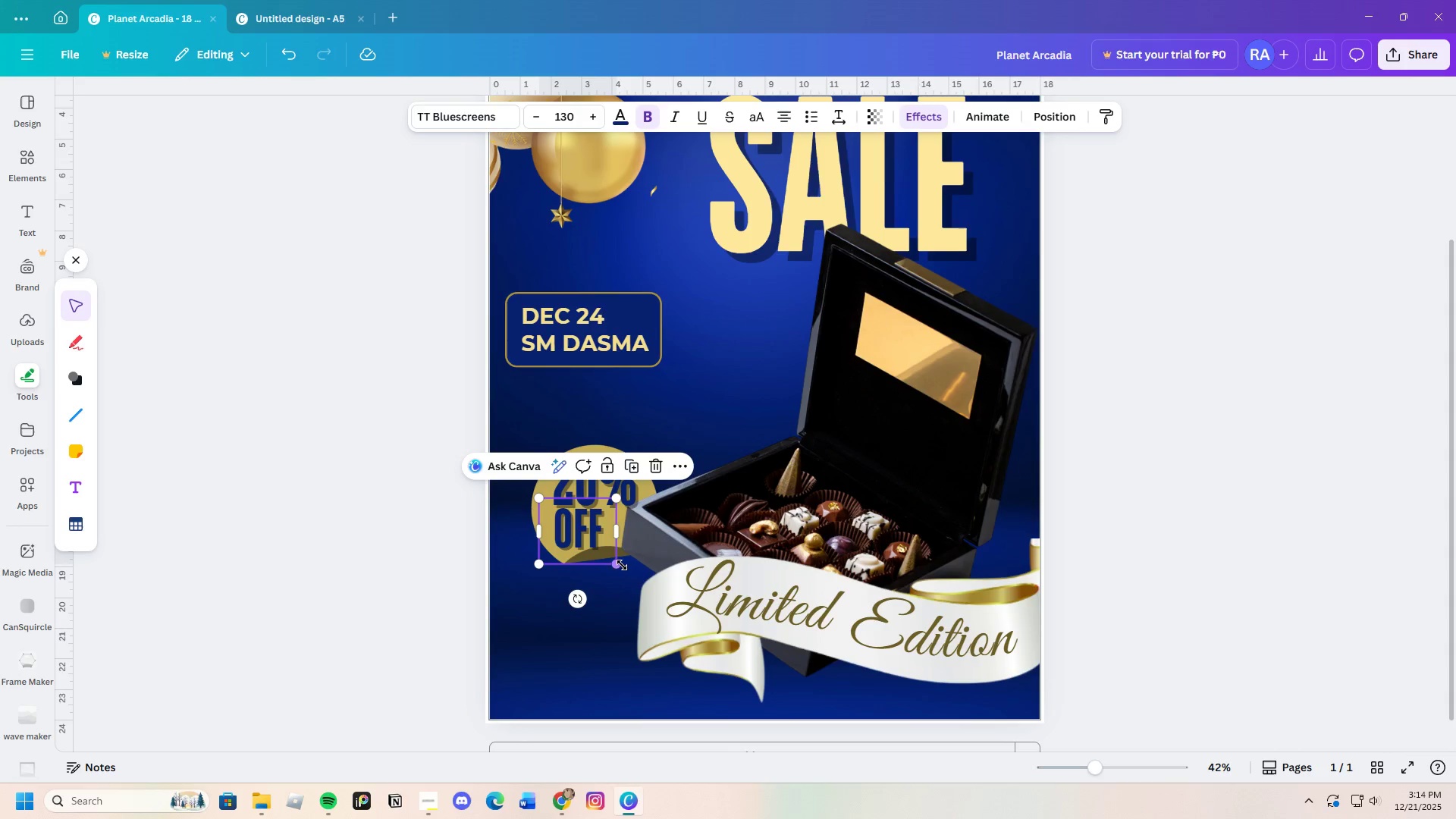 
left_click_drag(start_coordinate=[620, 566], to_coordinate=[617, 563])
 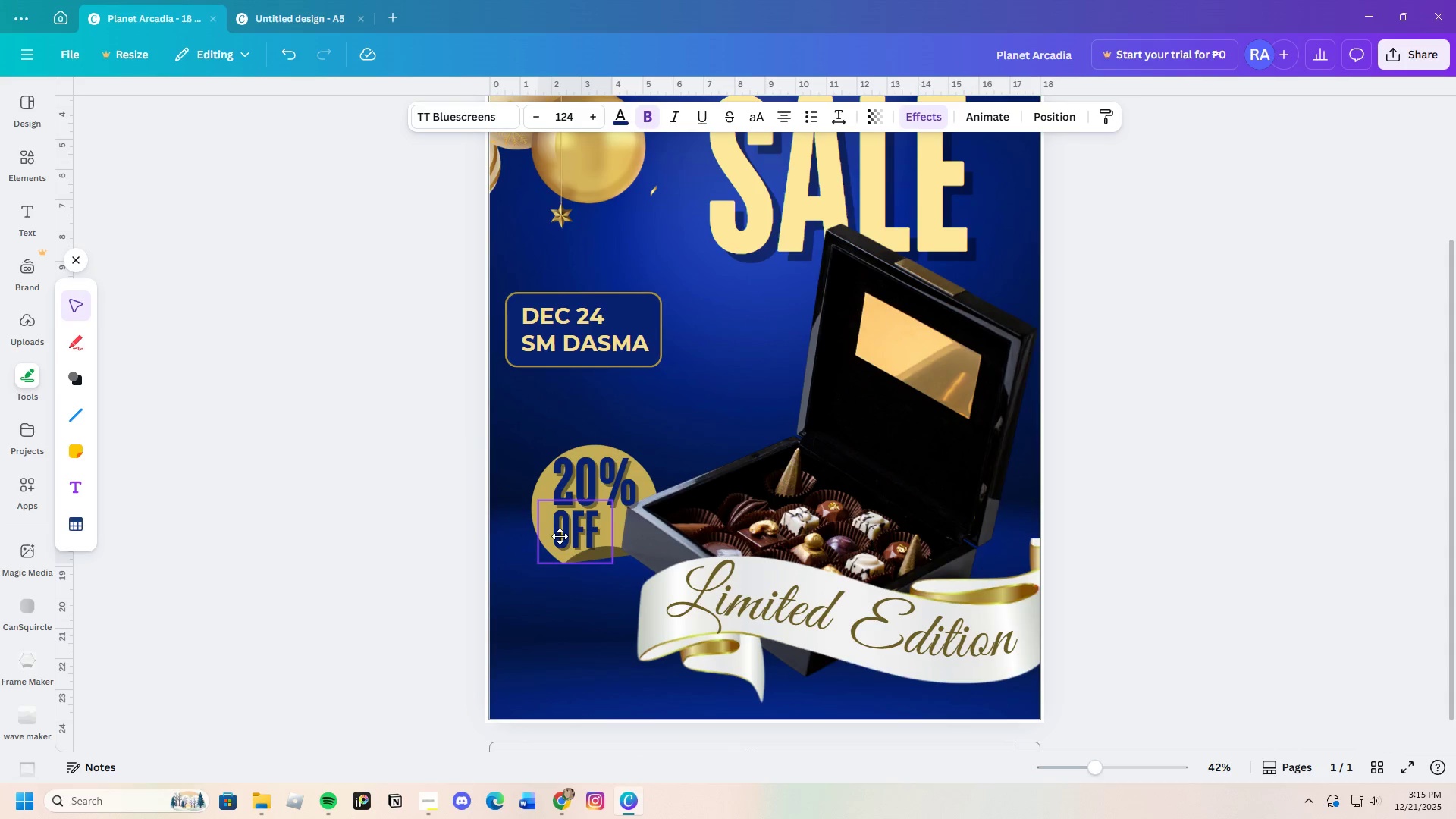 
left_click([377, 522])
 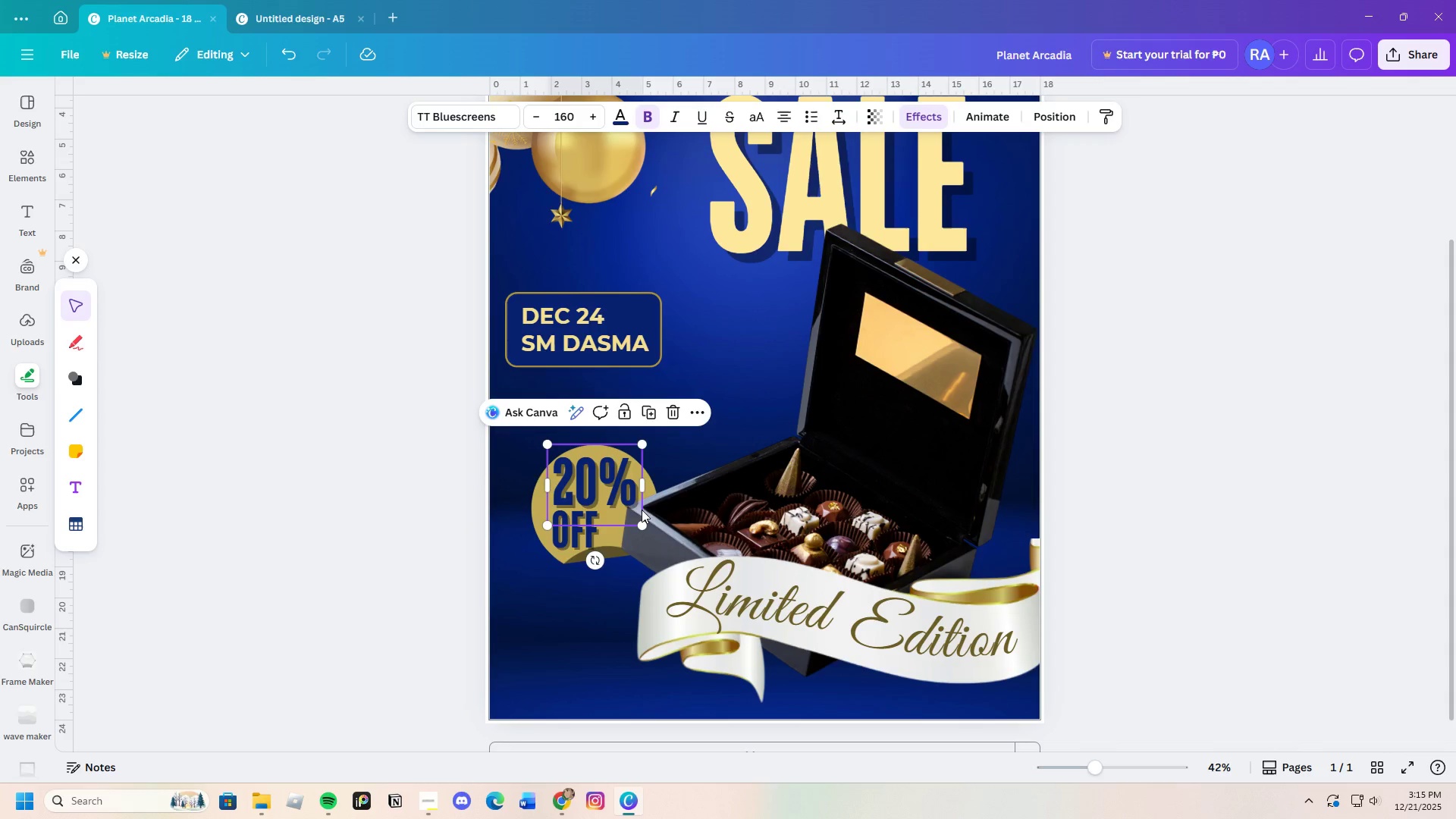 
left_click_drag(start_coordinate=[643, 527], to_coordinate=[639, 525])
 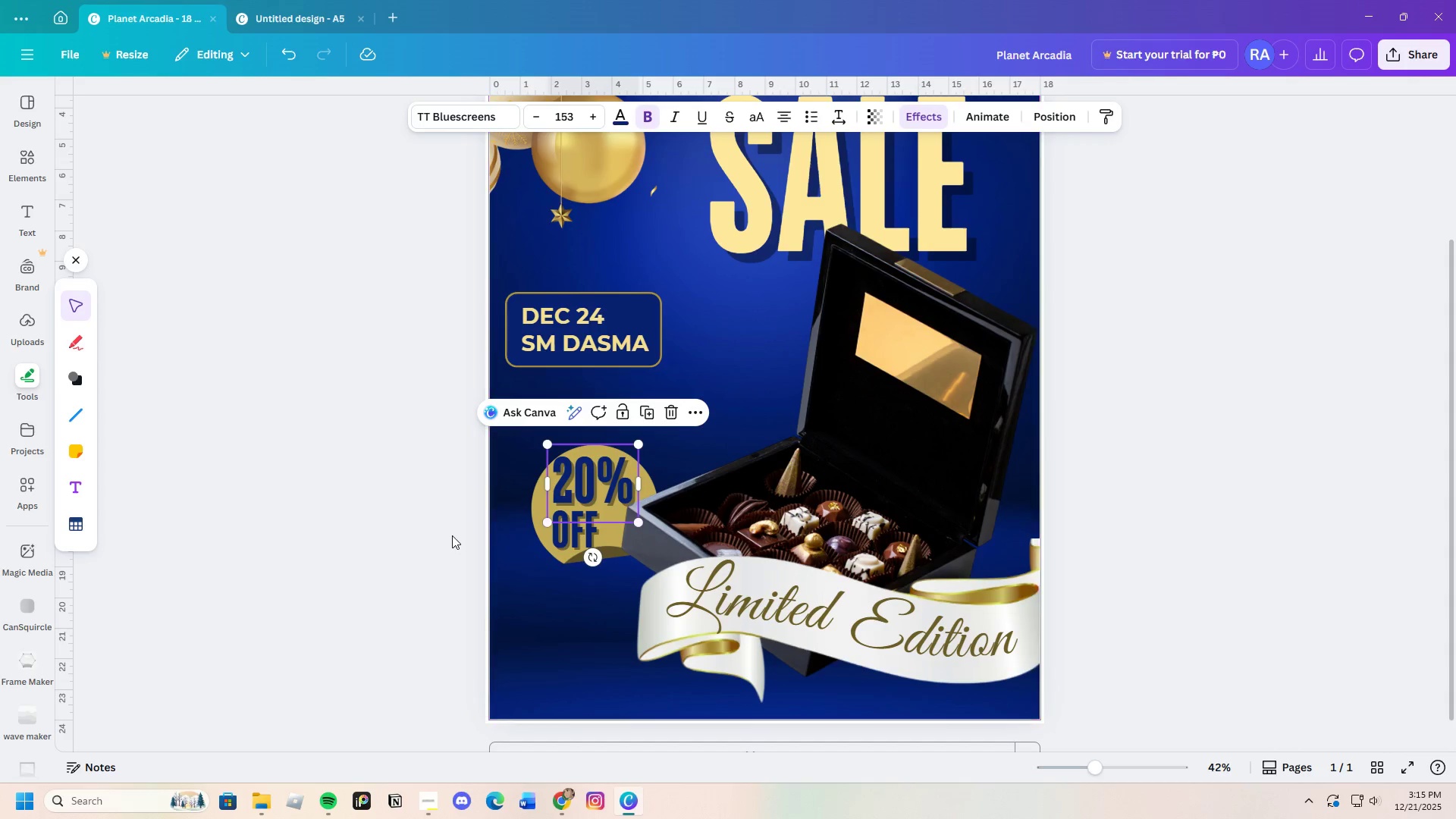 
left_click([452, 535])
 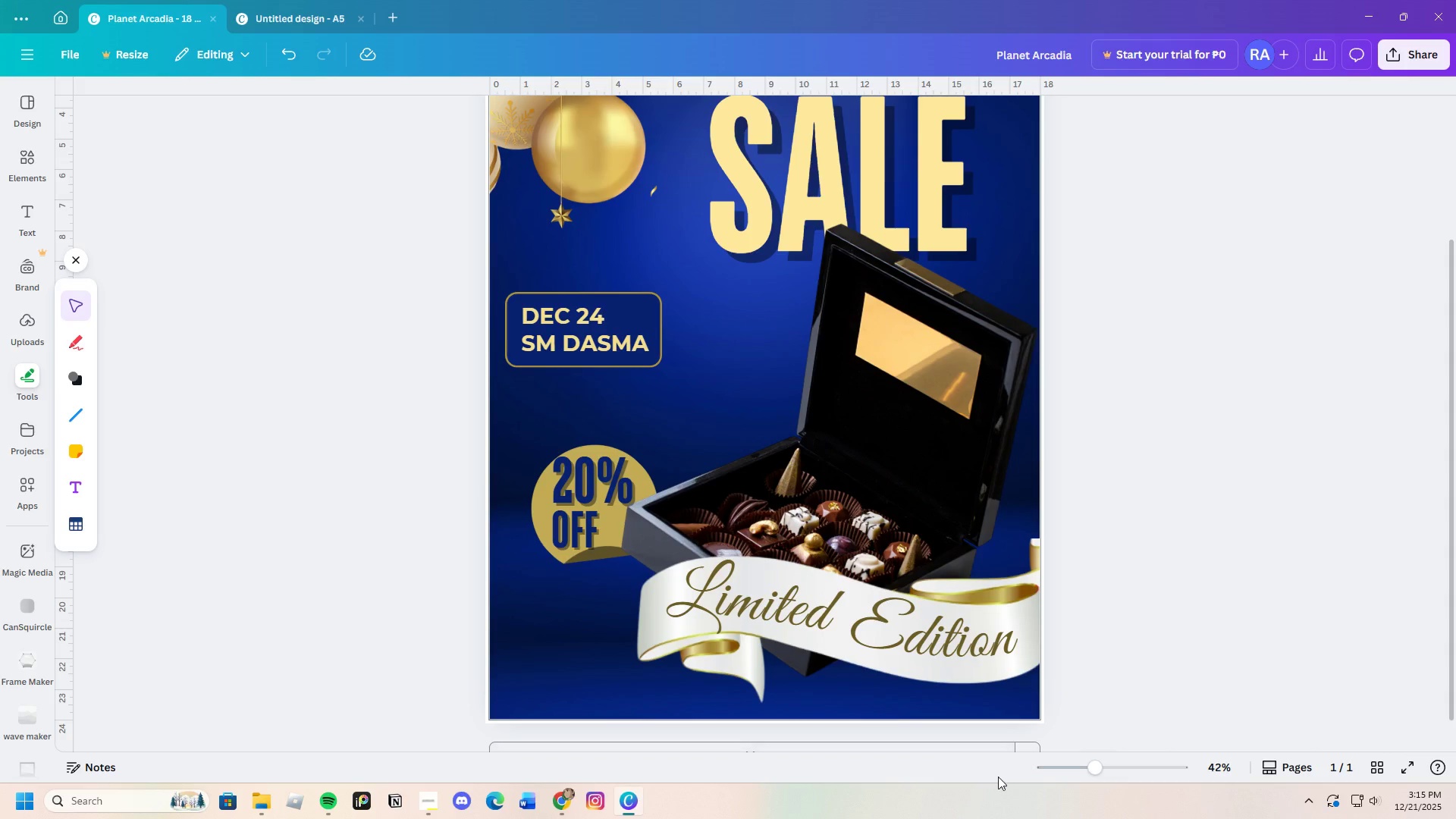 
left_click_drag(start_coordinate=[1094, 770], to_coordinate=[1088, 769])
 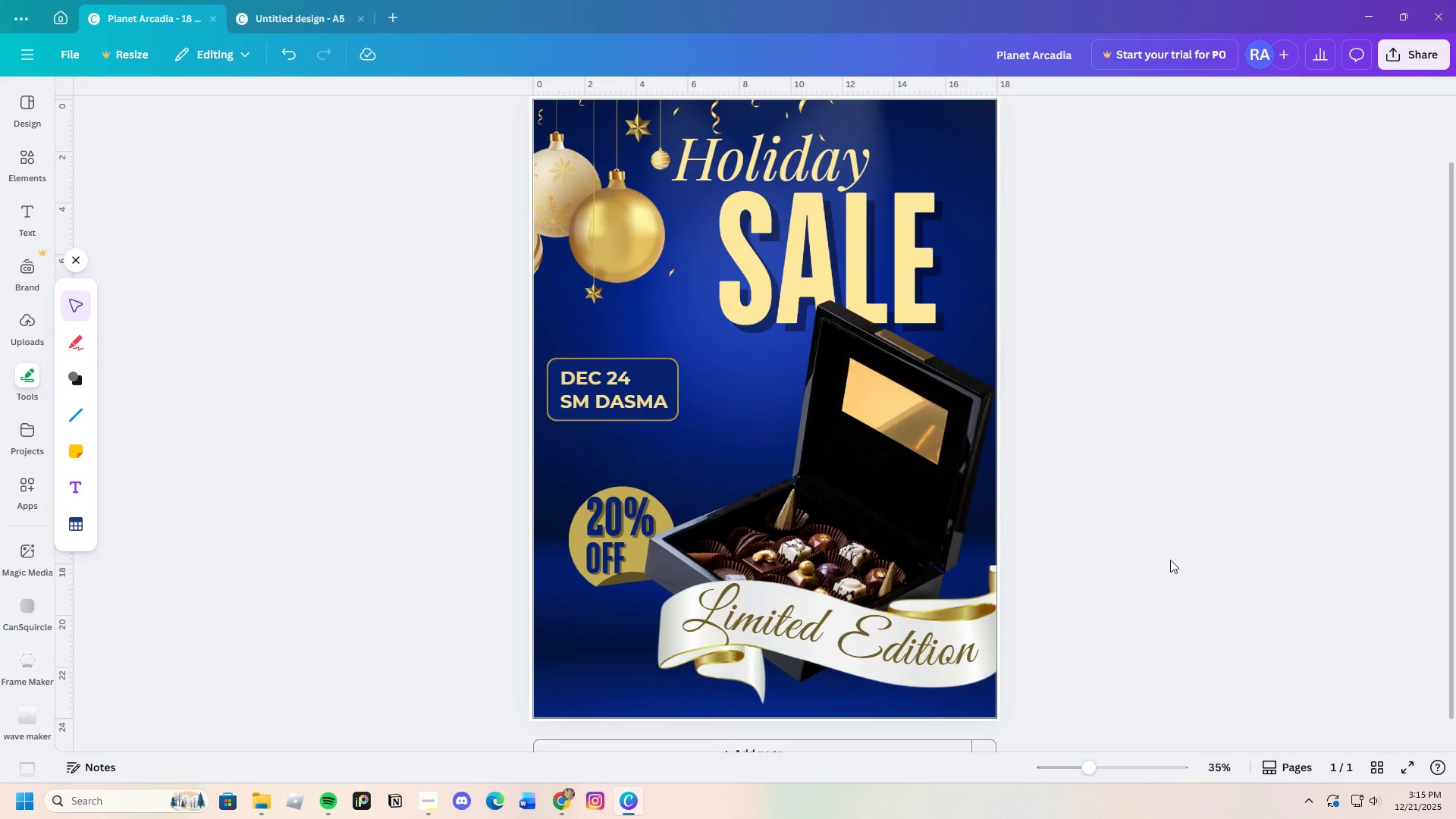 
scroll: coordinate [1141, 562], scroll_direction: none, amount: 0.0
 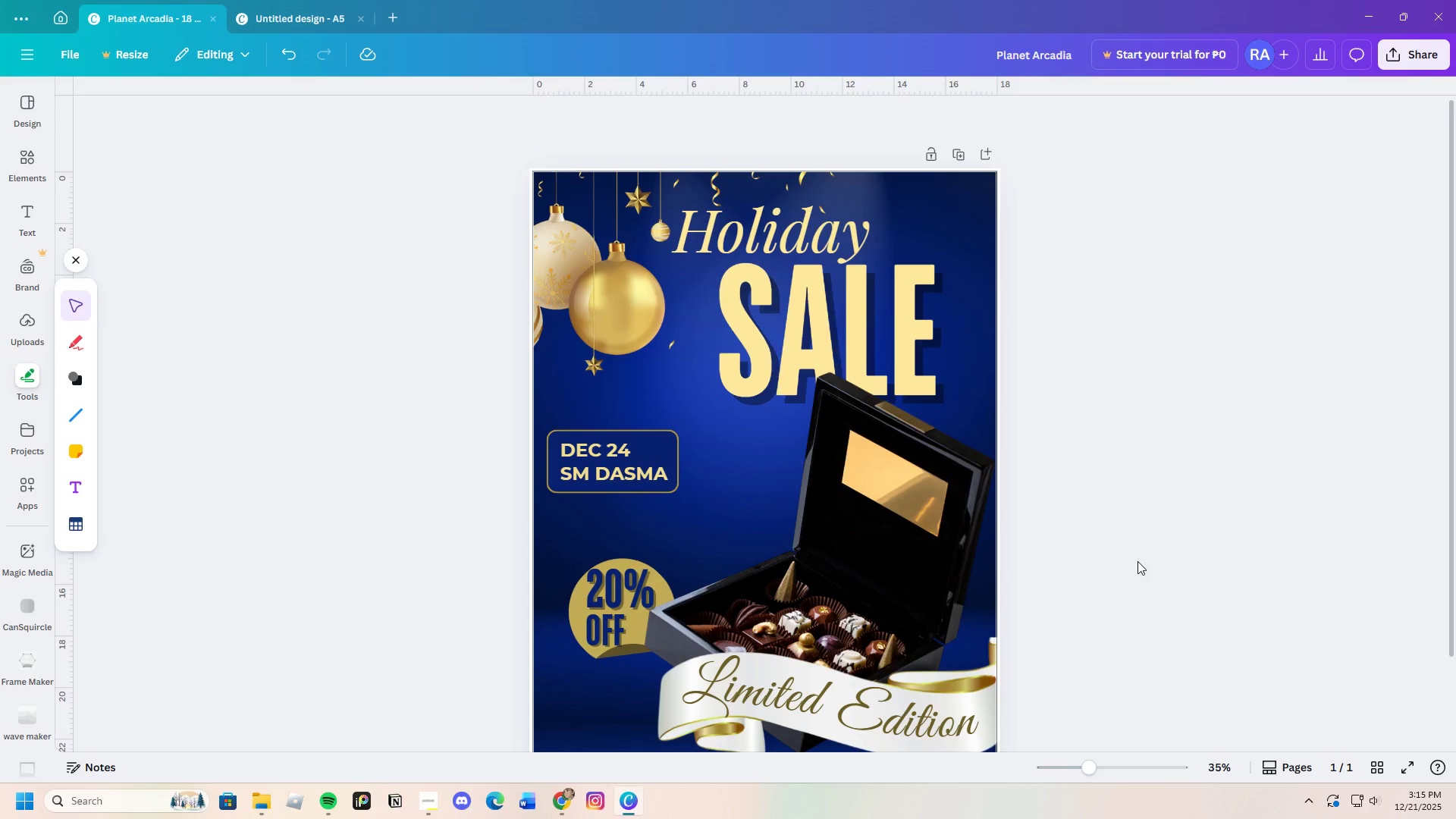 
left_click([605, 358])
 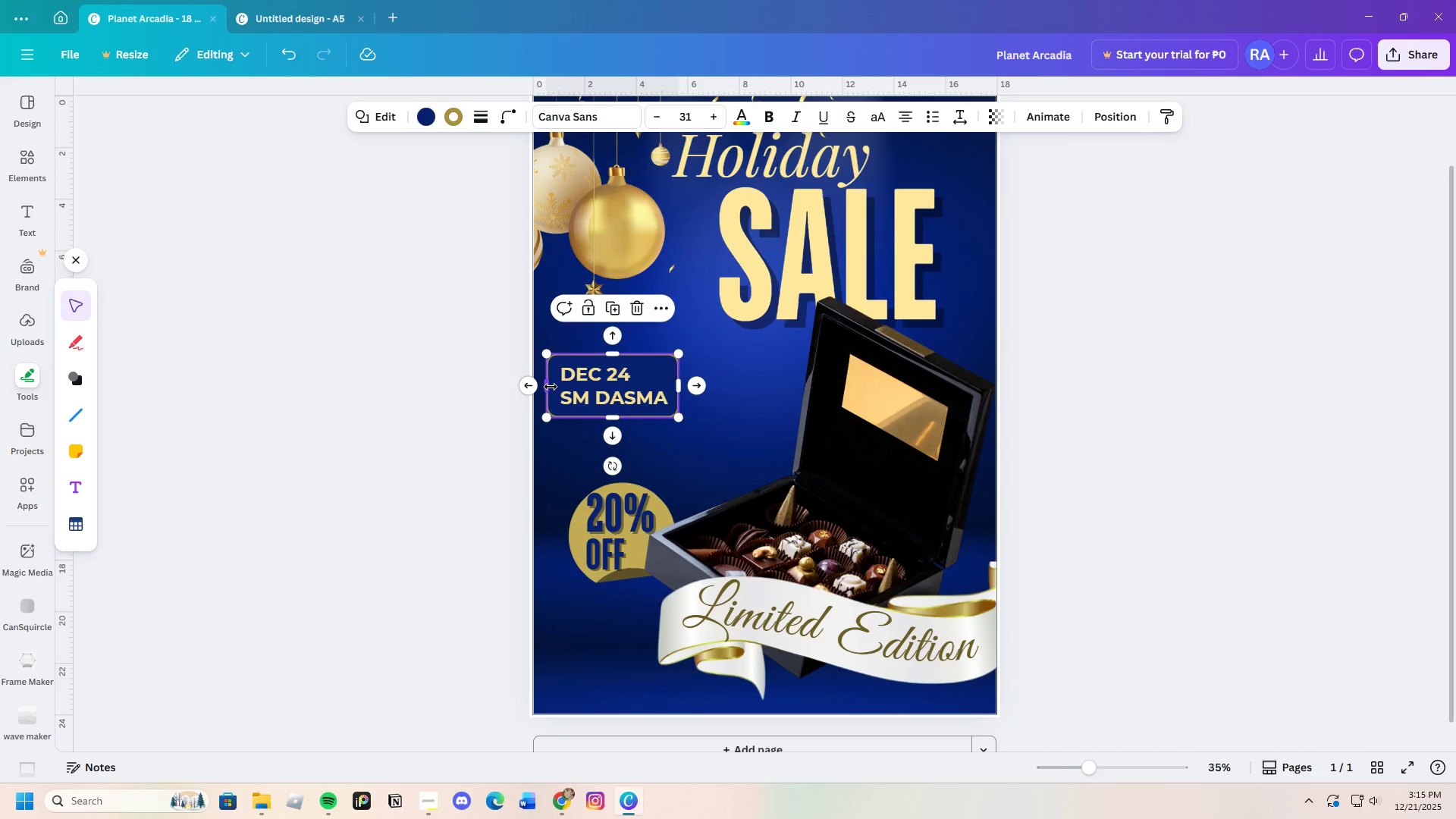 
scroll: coordinate [1138, 561], scroll_direction: down, amount: 1.0
 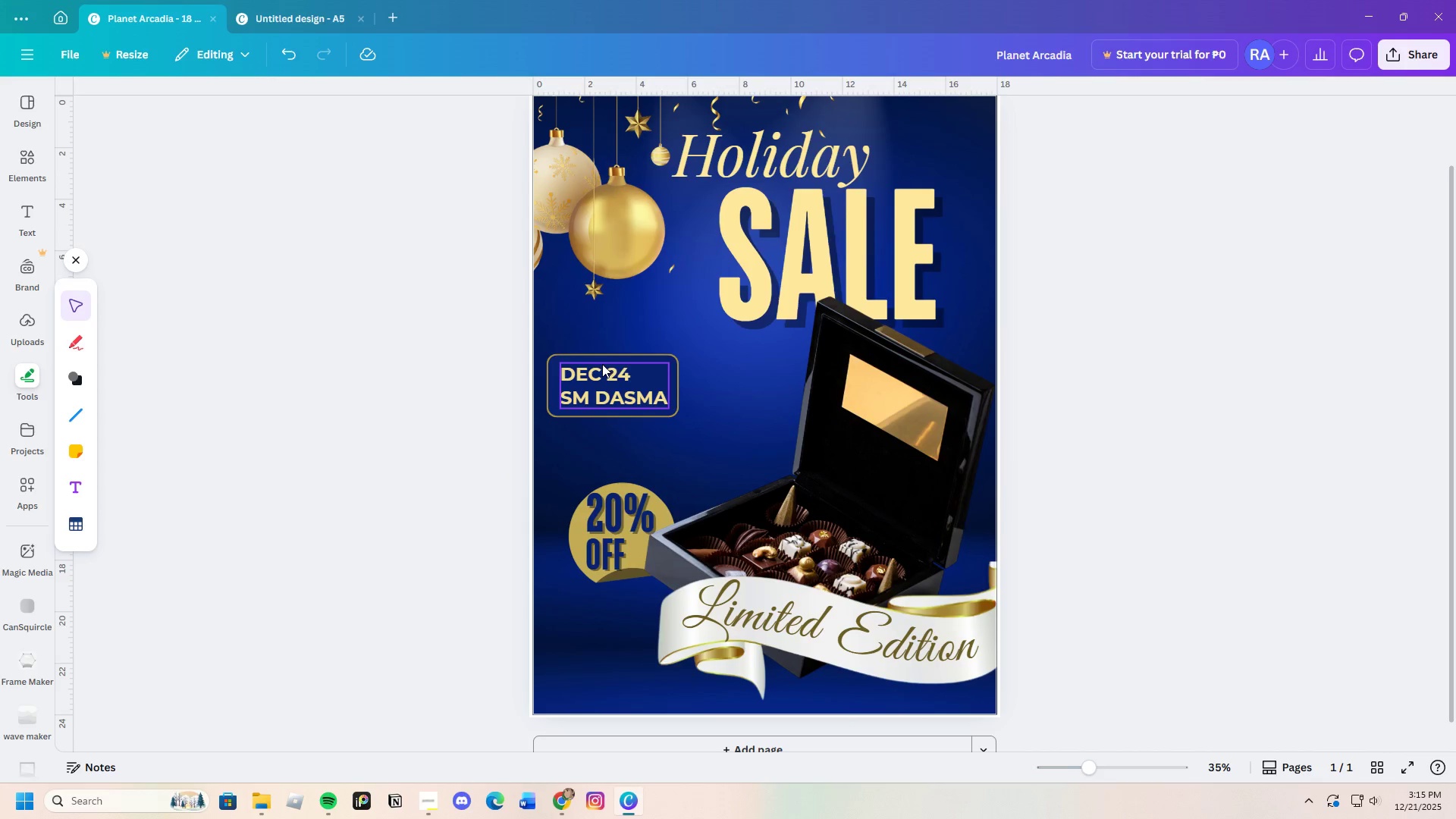 
left_click_drag(start_coordinate=[551, 387], to_coordinate=[532, 386])
 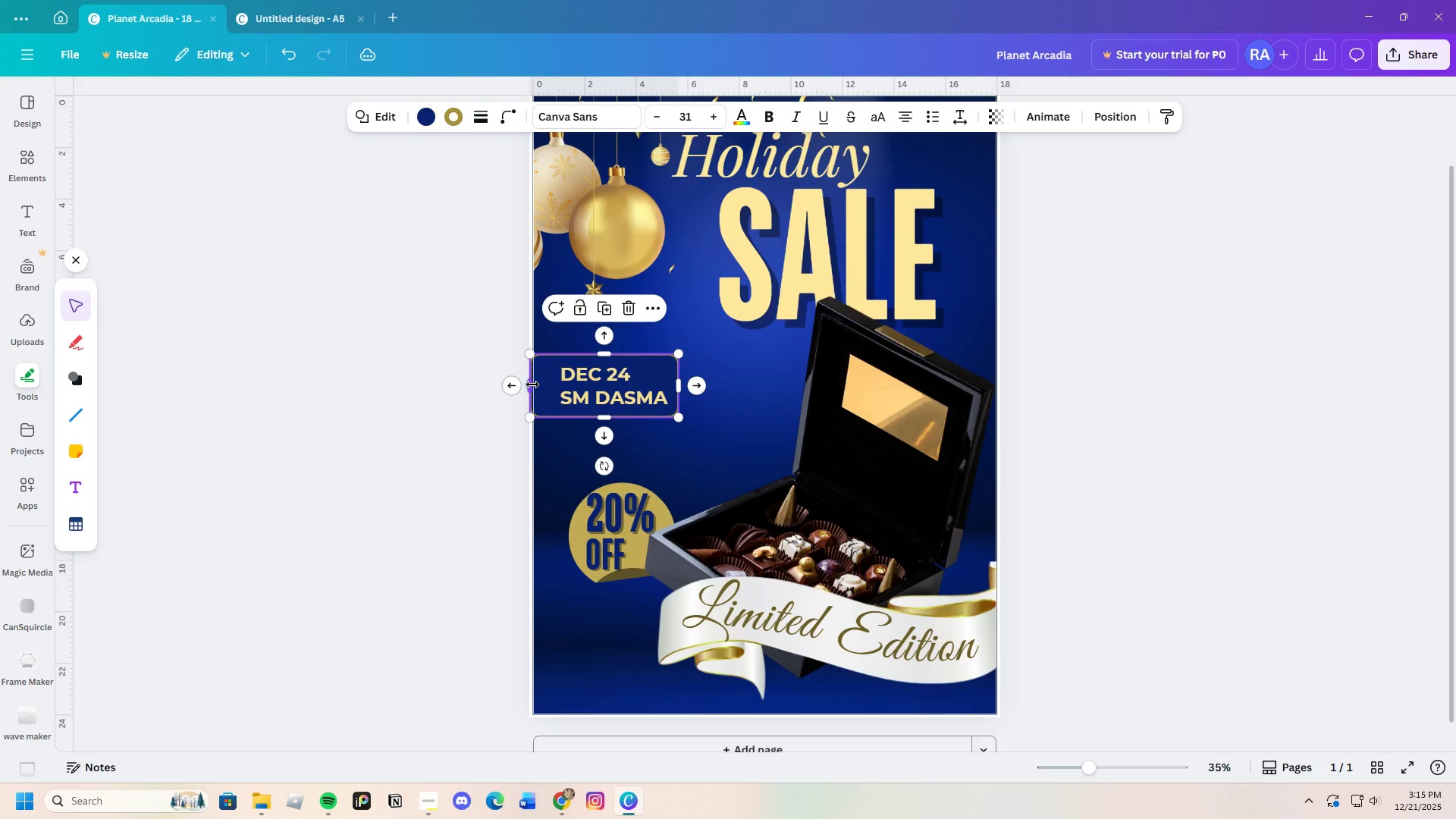 
left_click_drag(start_coordinate=[532, 384], to_coordinate=[536, 384])
 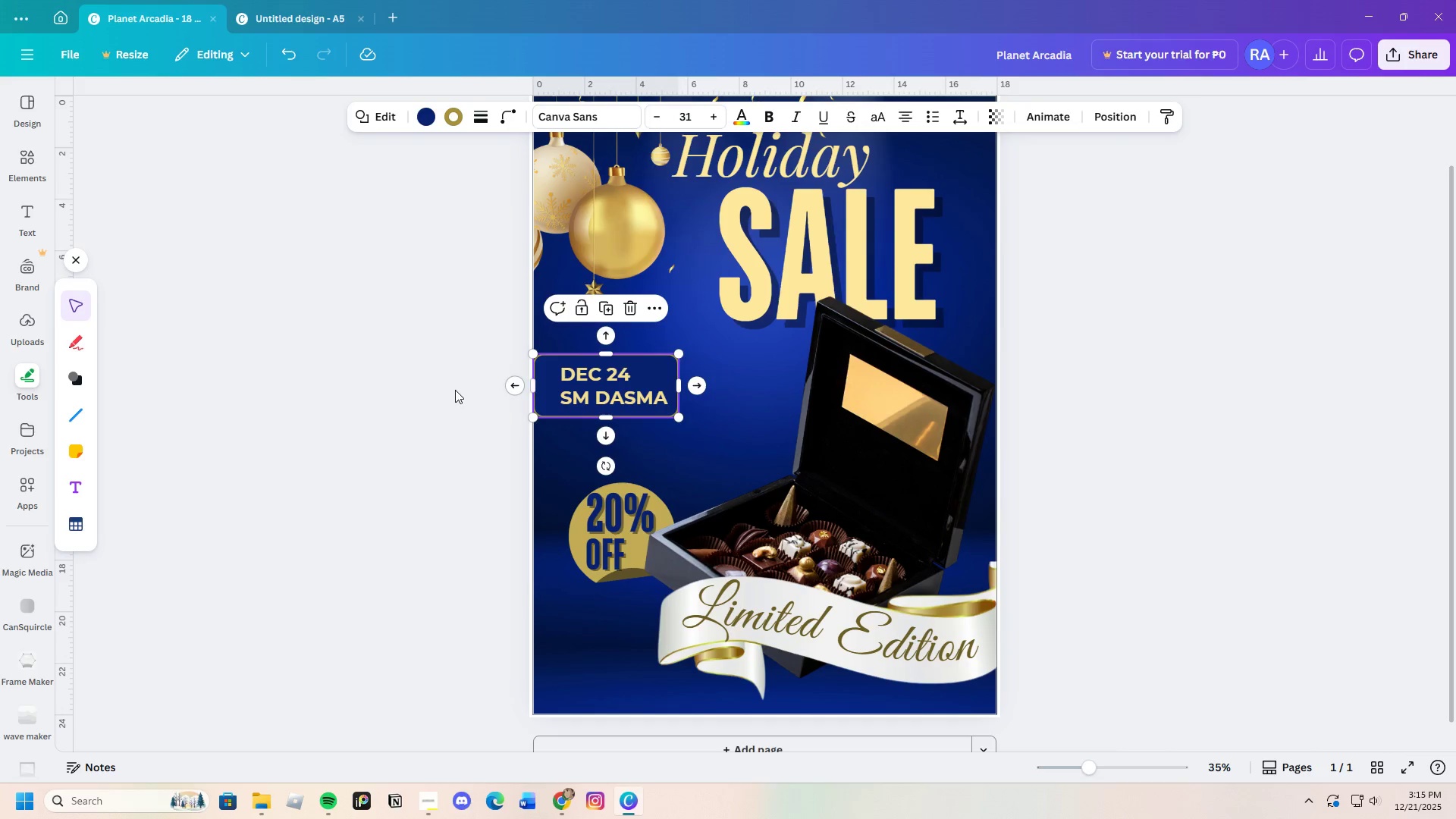 
left_click([455, 390])
 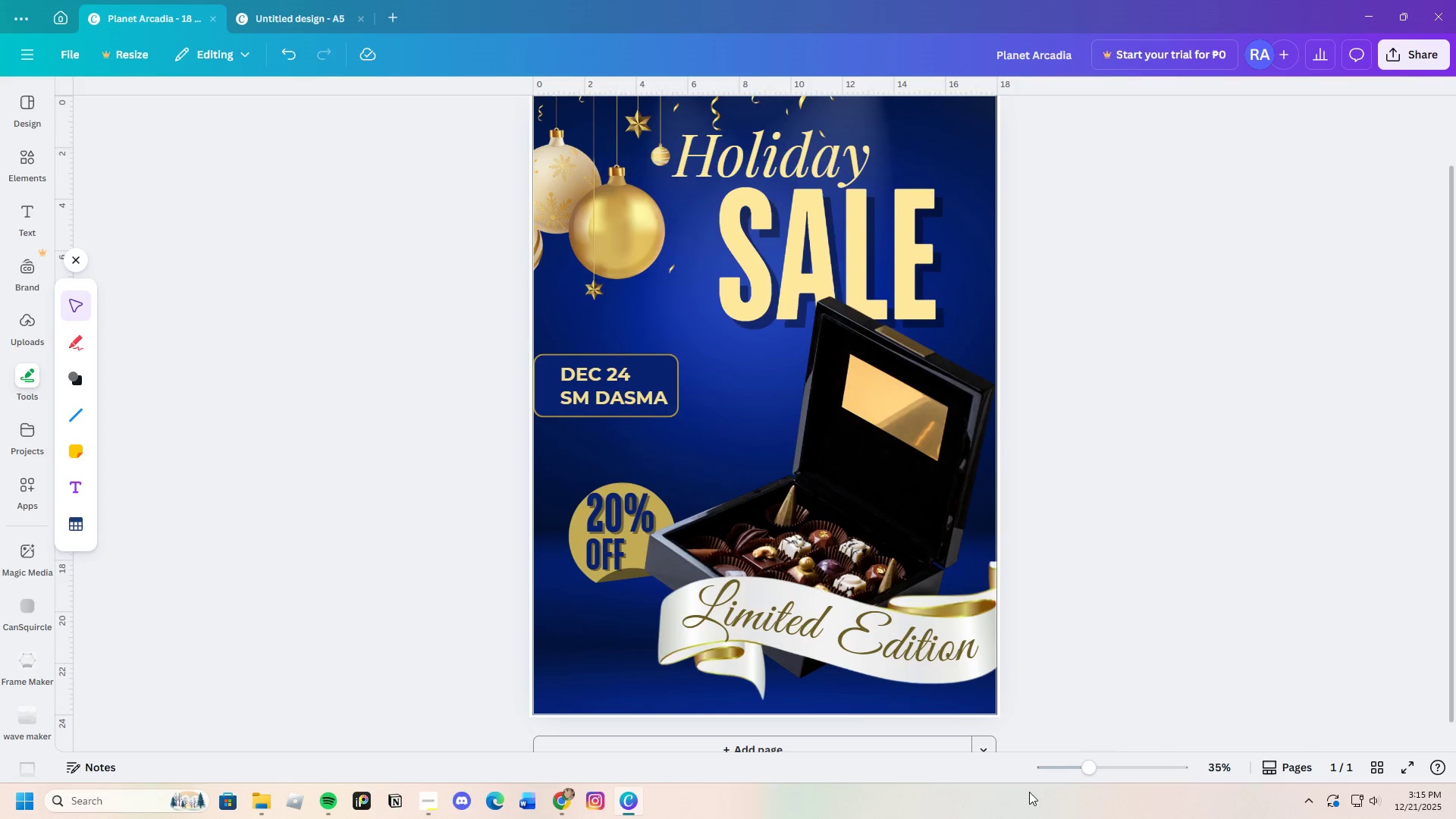 
left_click_drag(start_coordinate=[1079, 768], to_coordinate=[1106, 766])
 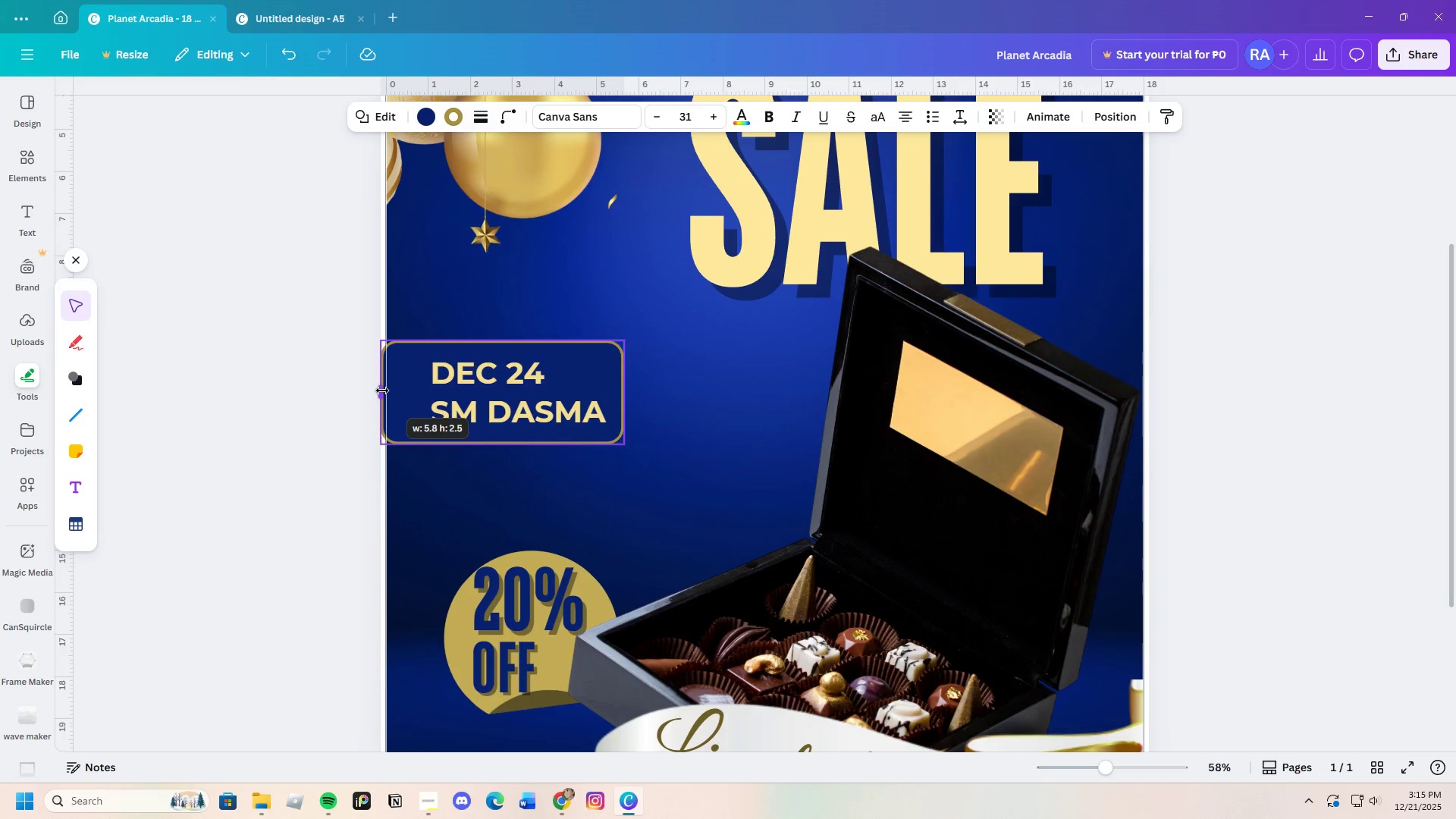 
left_click([337, 401])
 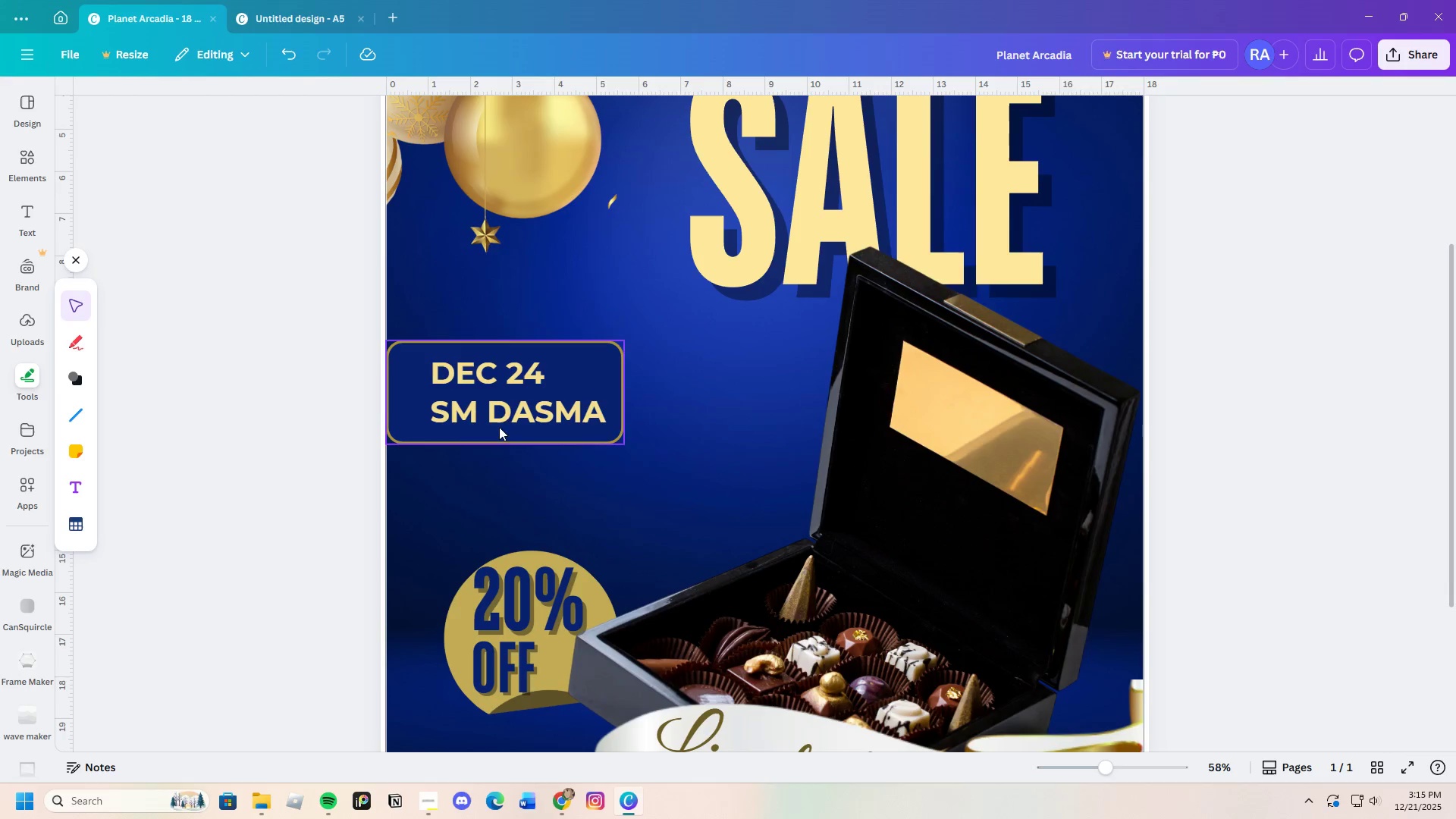 
left_click([499, 395])
 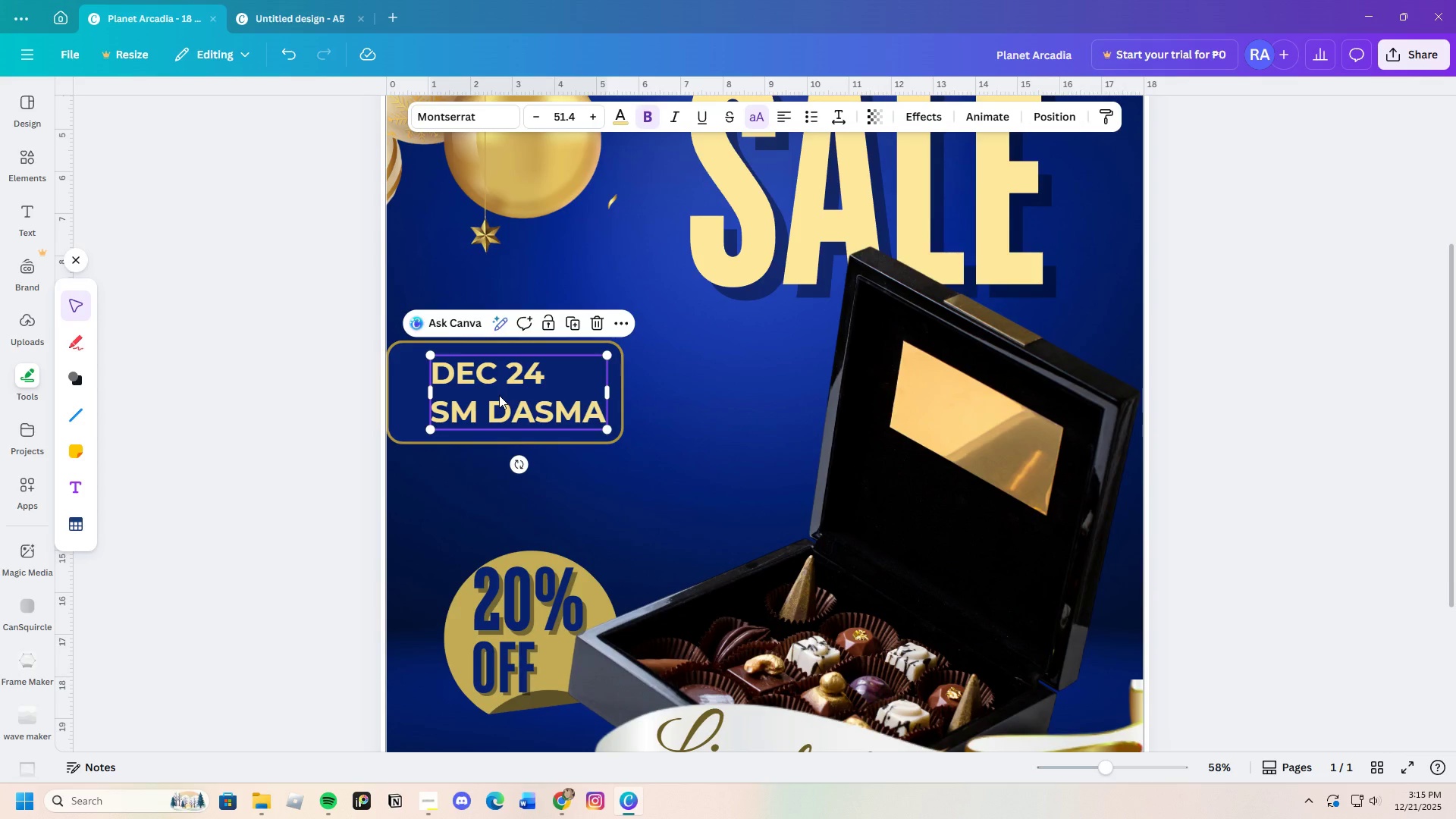 
left_click_drag(start_coordinate=[499, 395], to_coordinate=[481, 396])
 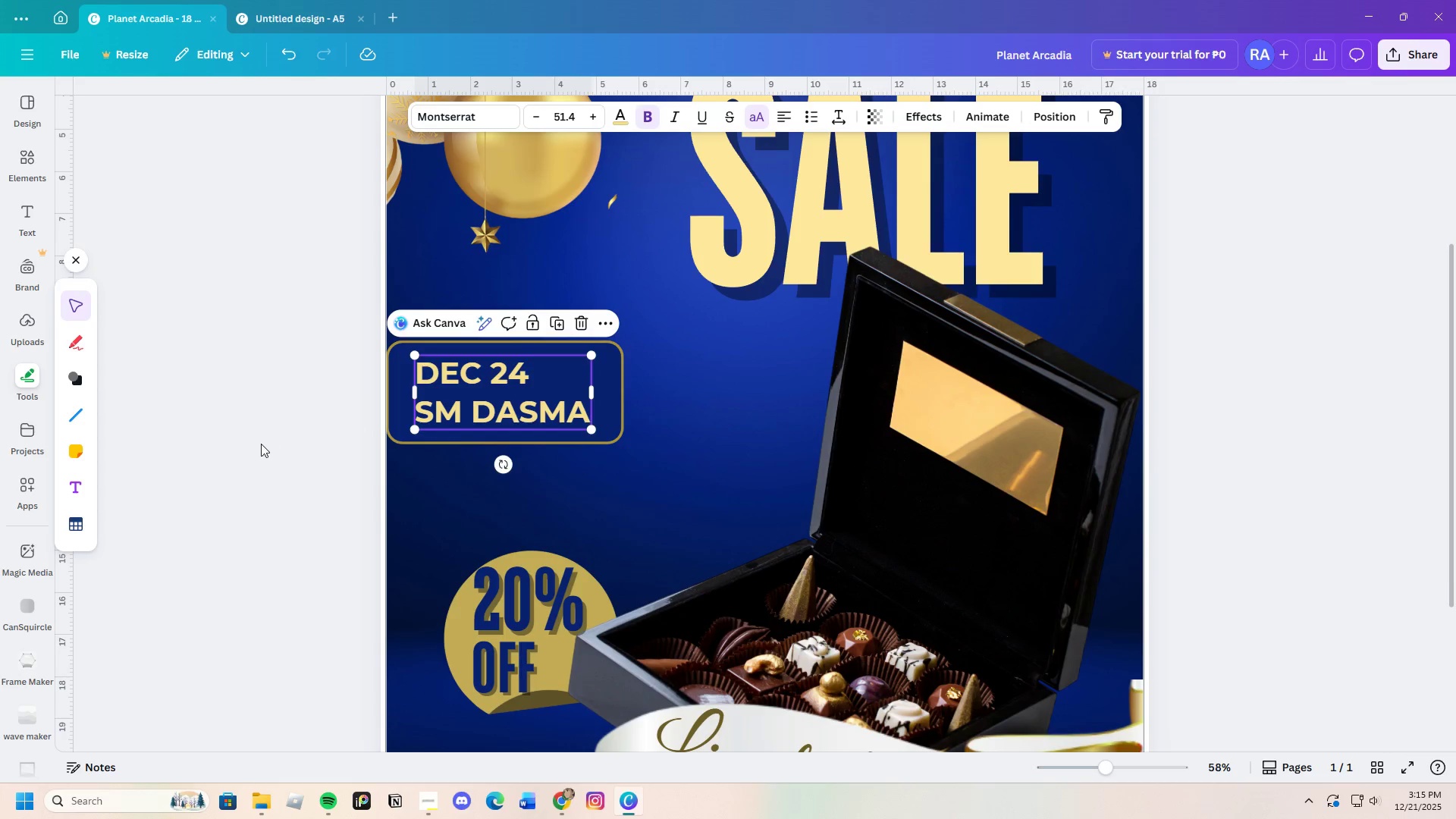 
left_click([261, 444])
 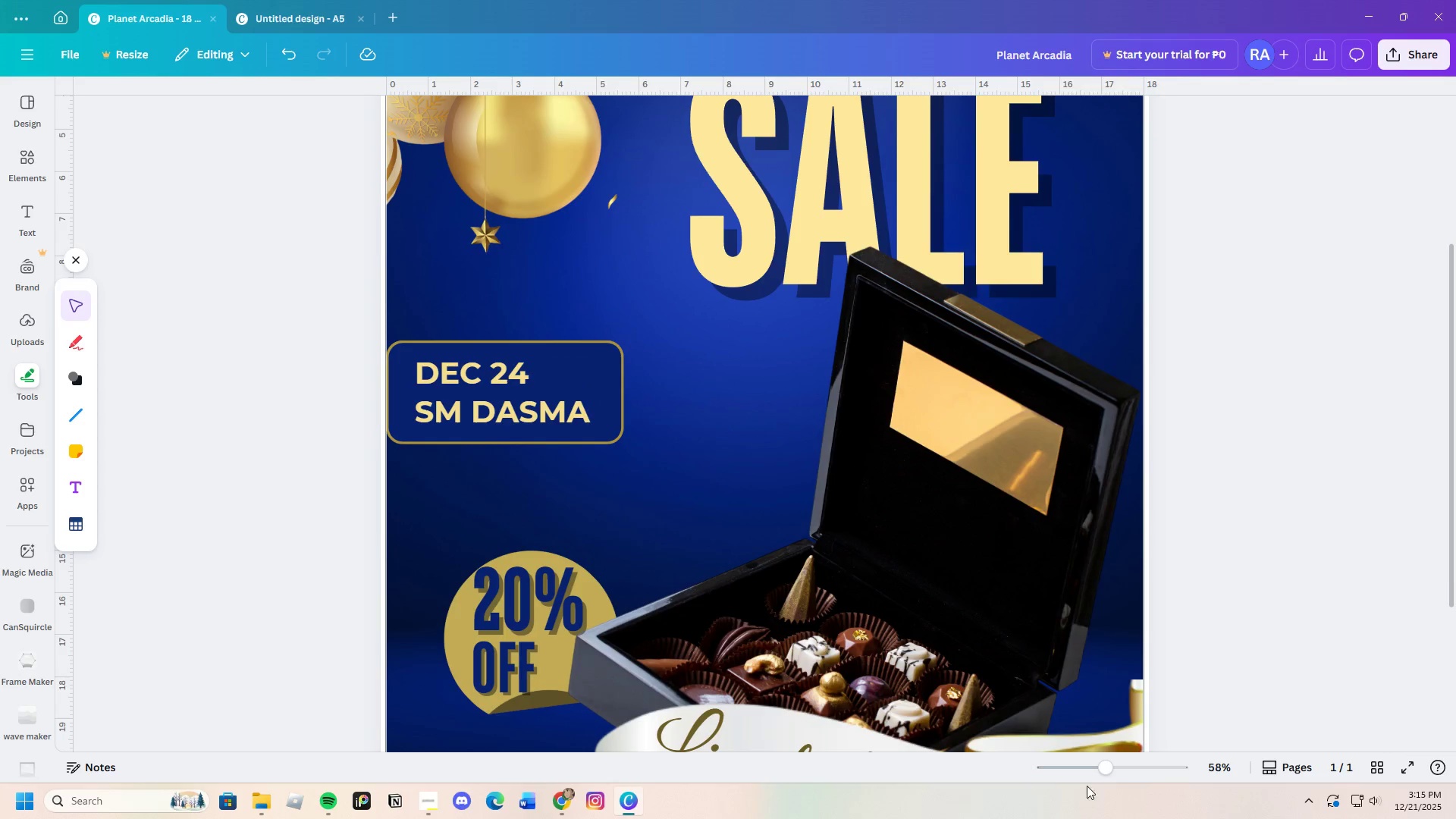 
left_click_drag(start_coordinate=[1107, 771], to_coordinate=[1077, 779])
 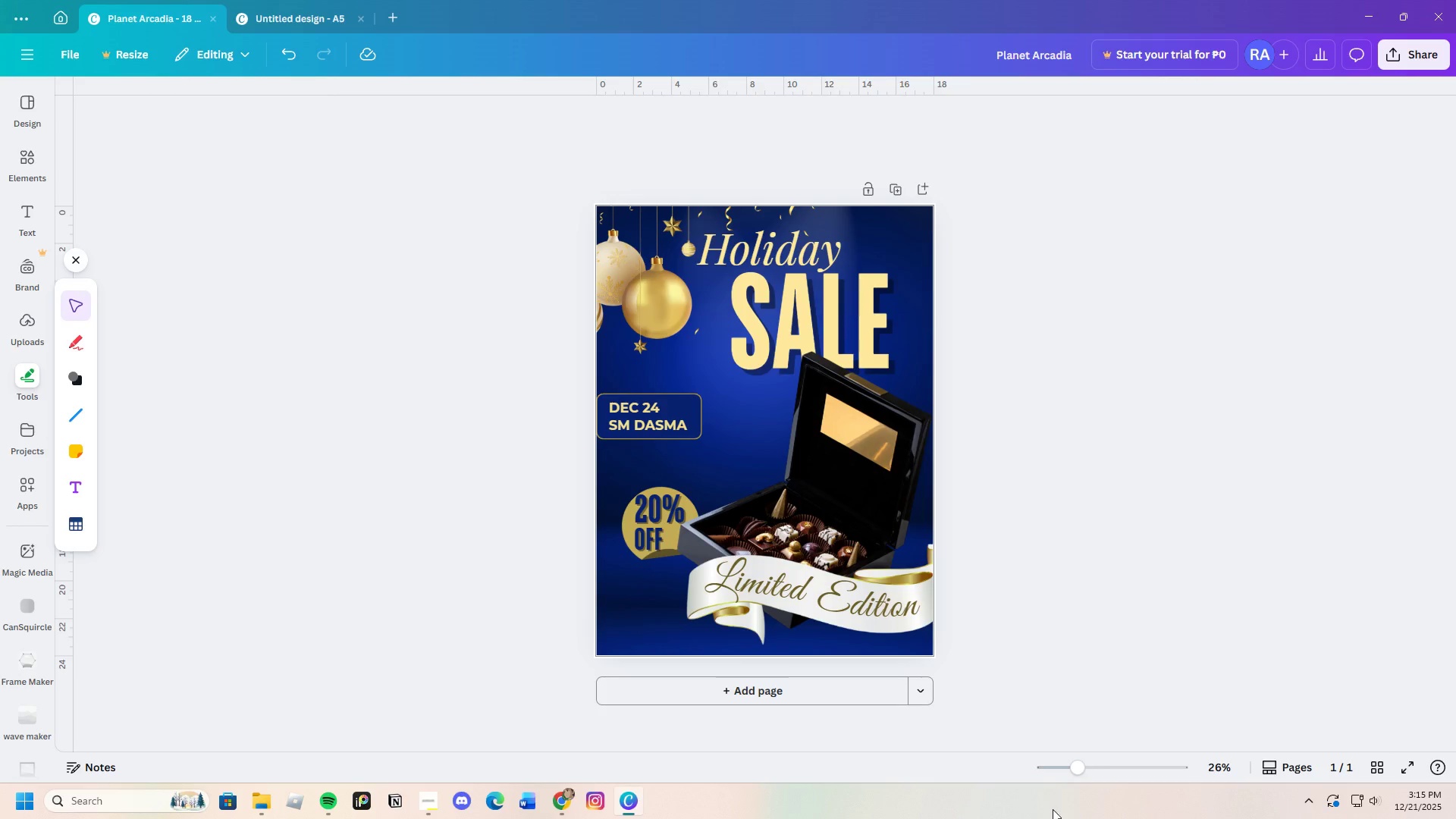 
left_click_drag(start_coordinate=[1078, 769], to_coordinate=[1097, 769])
 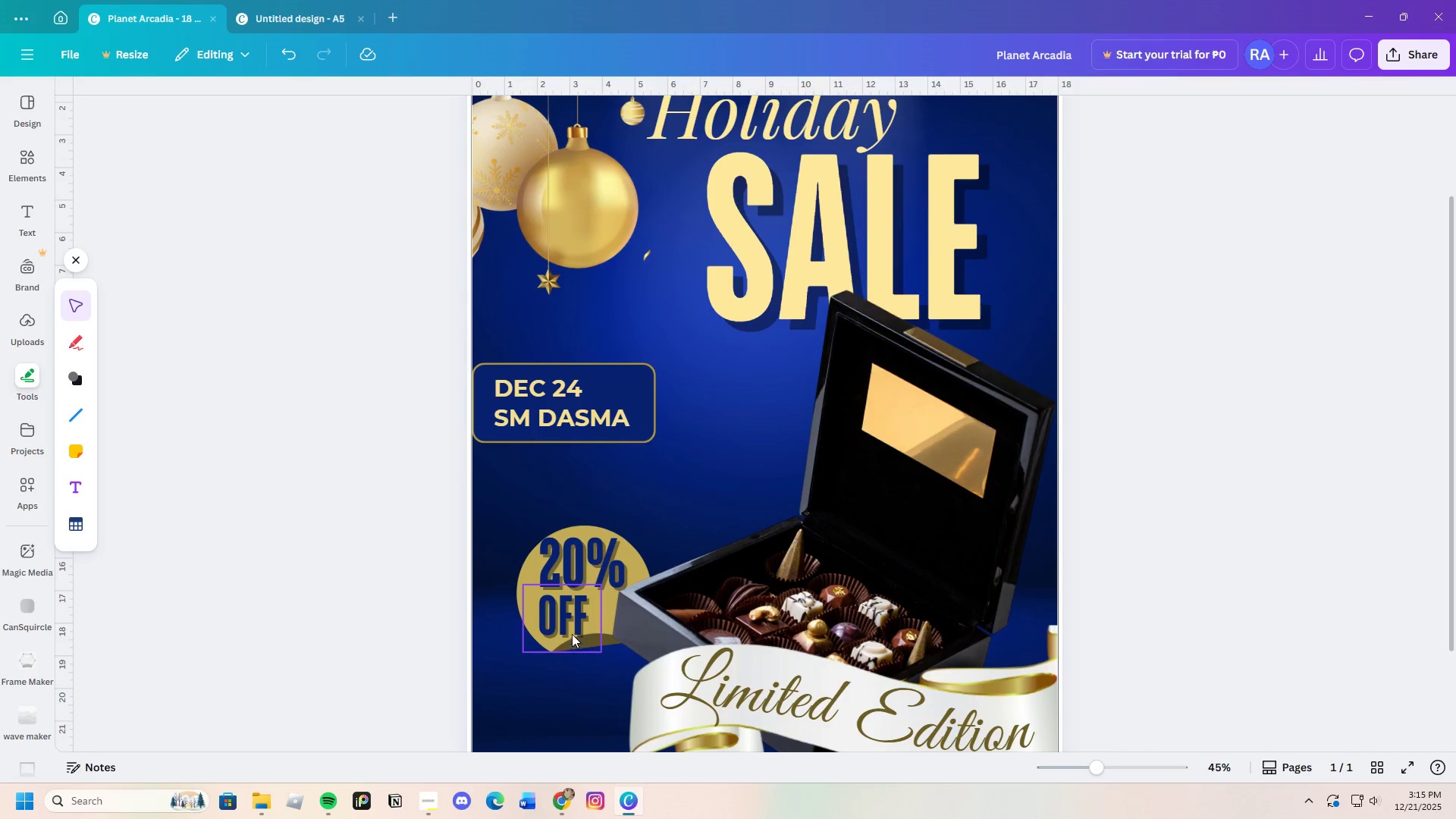 
left_click([572, 627])
 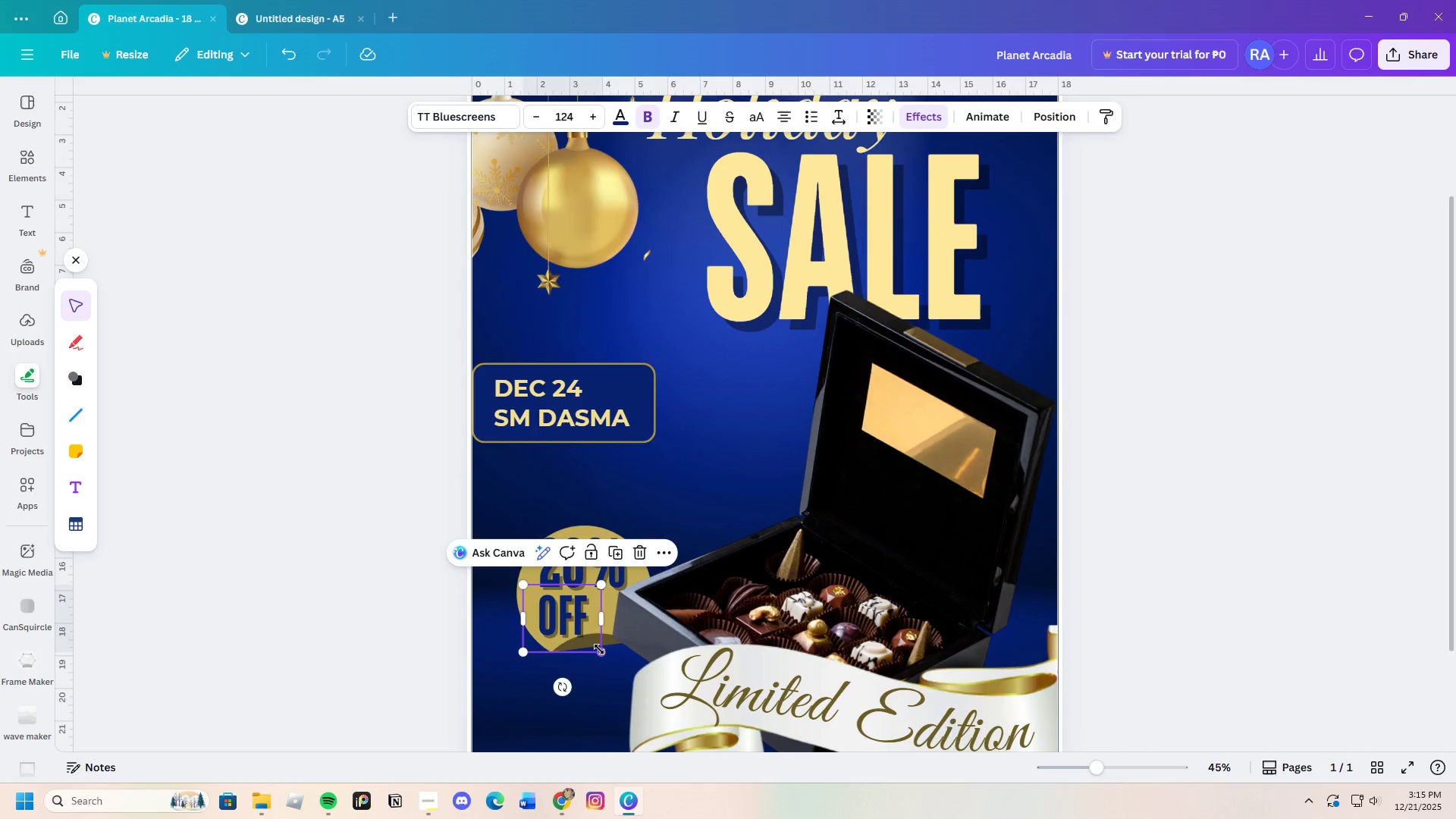 
left_click_drag(start_coordinate=[599, 649], to_coordinate=[597, 645])
 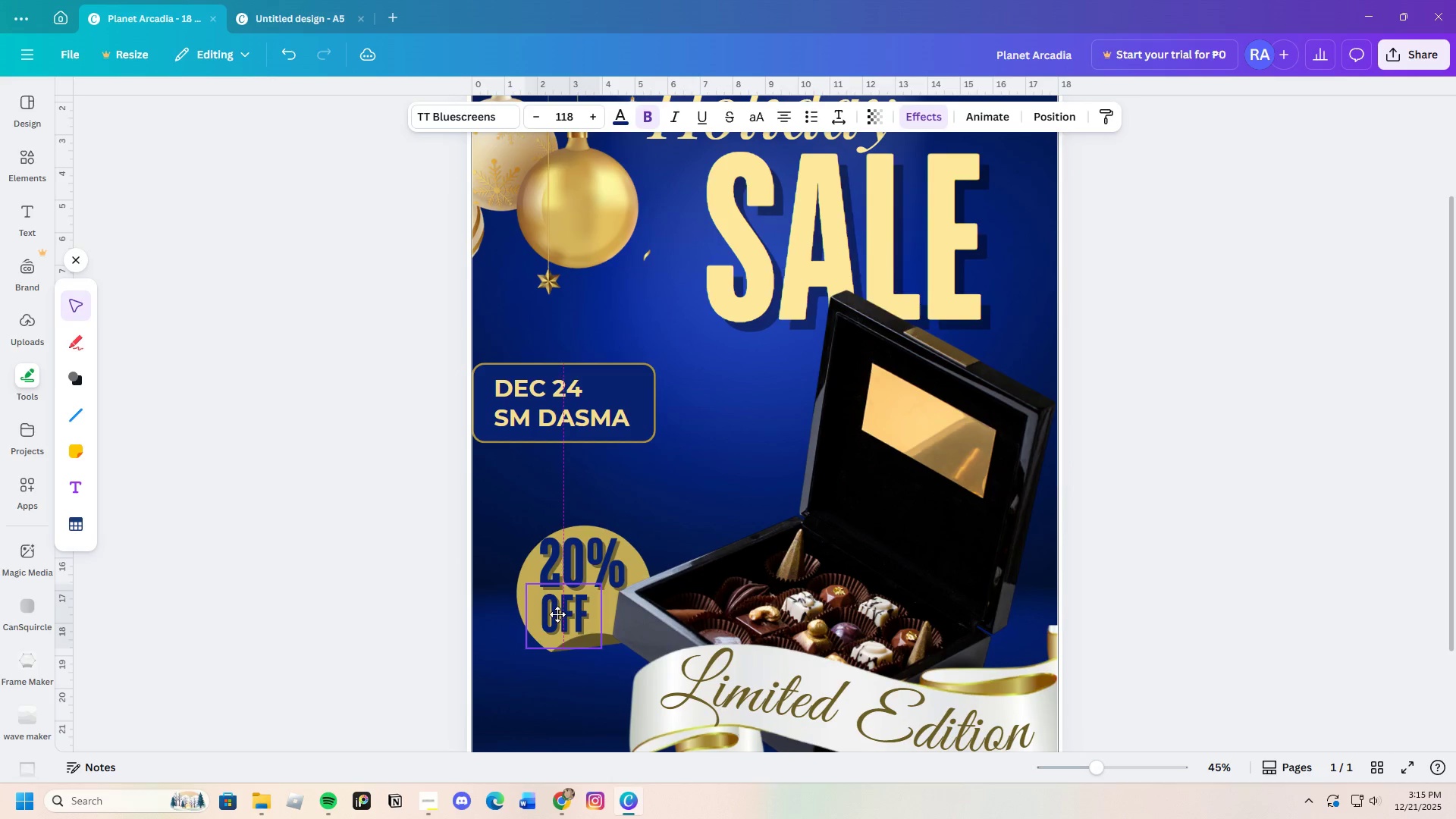 
left_click_drag(start_coordinate=[582, 524], to_coordinate=[591, 524])
 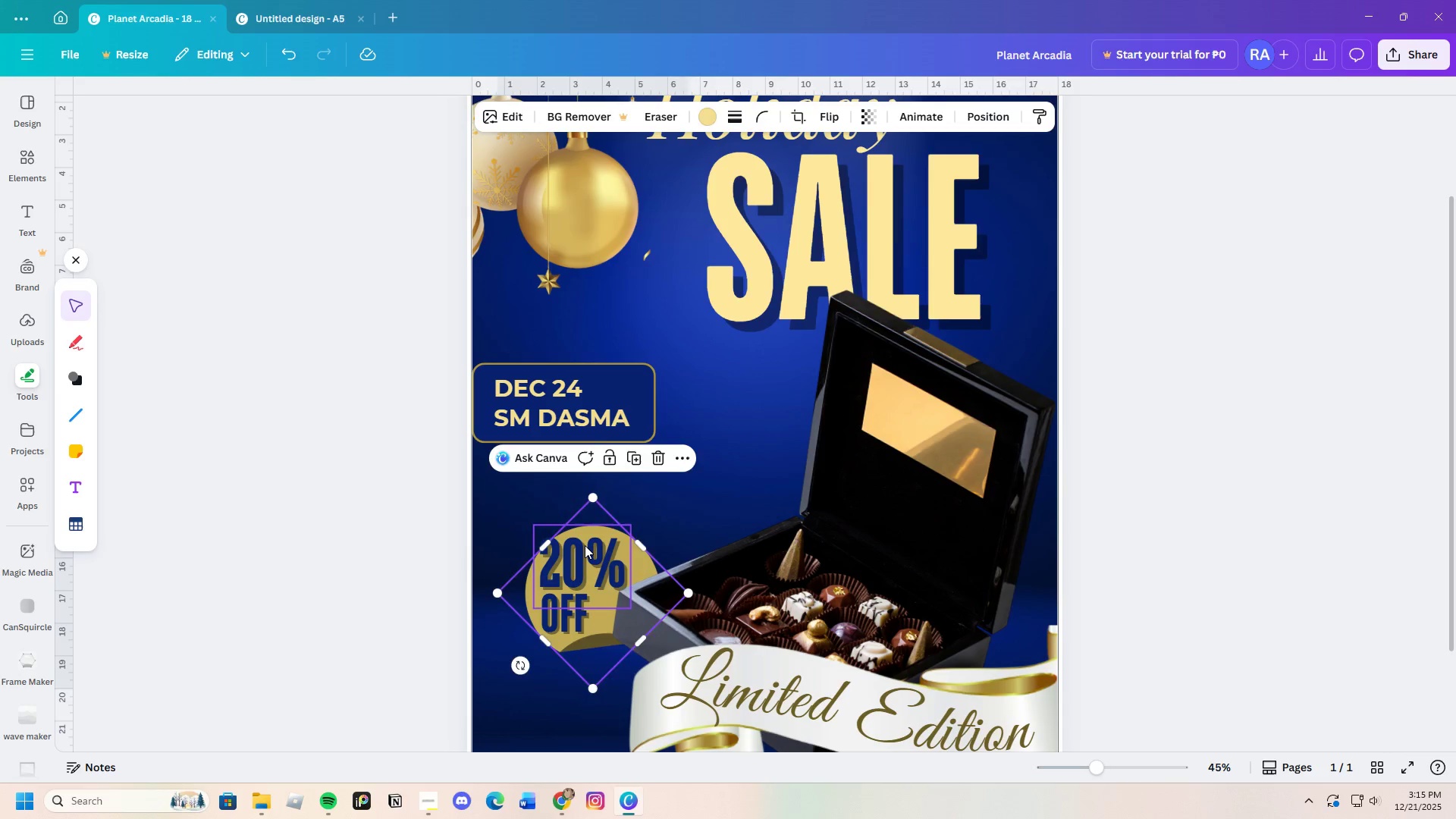 
left_click([585, 545])
 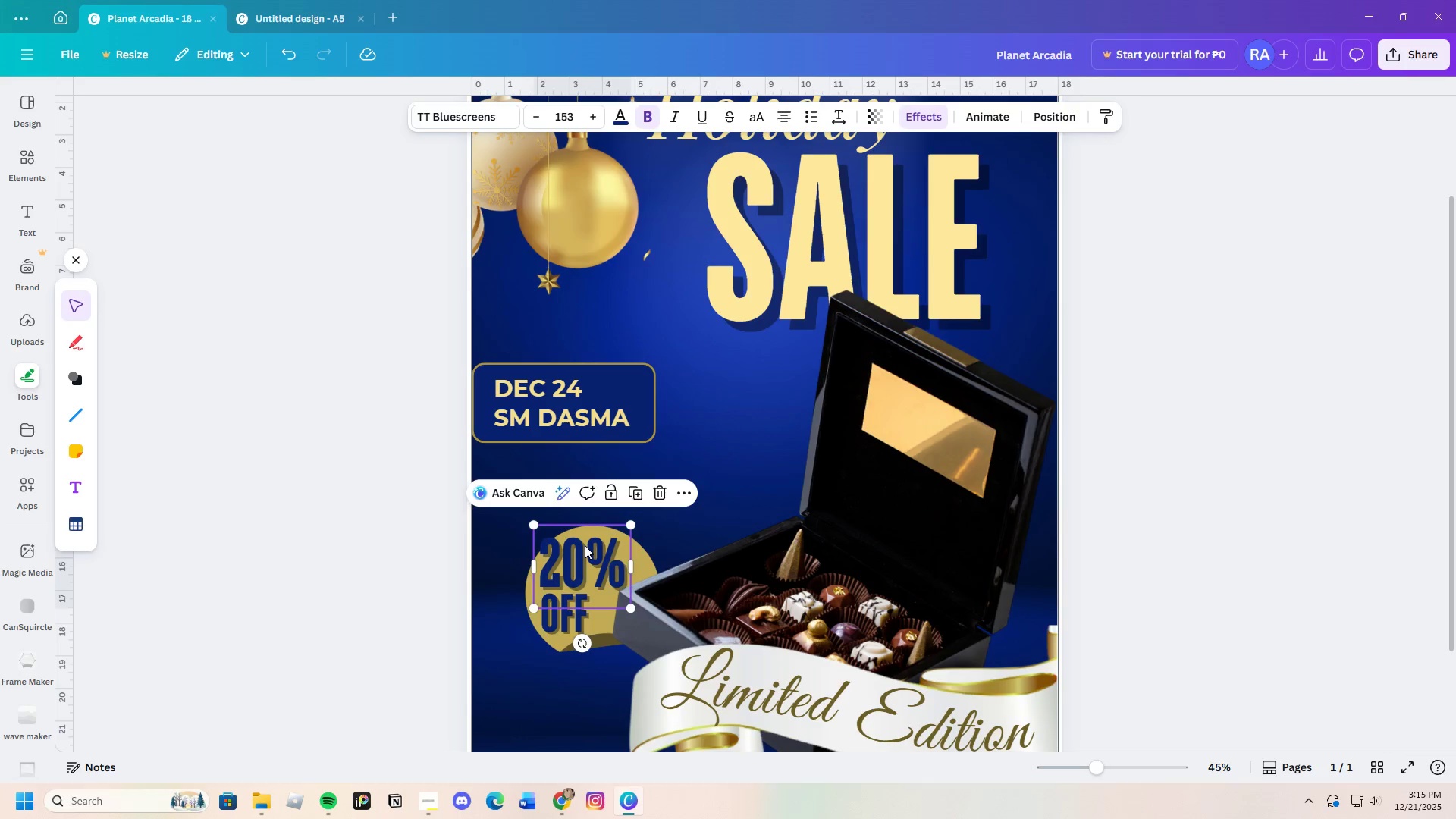 
left_click_drag(start_coordinate=[585, 545], to_coordinate=[593, 545])
 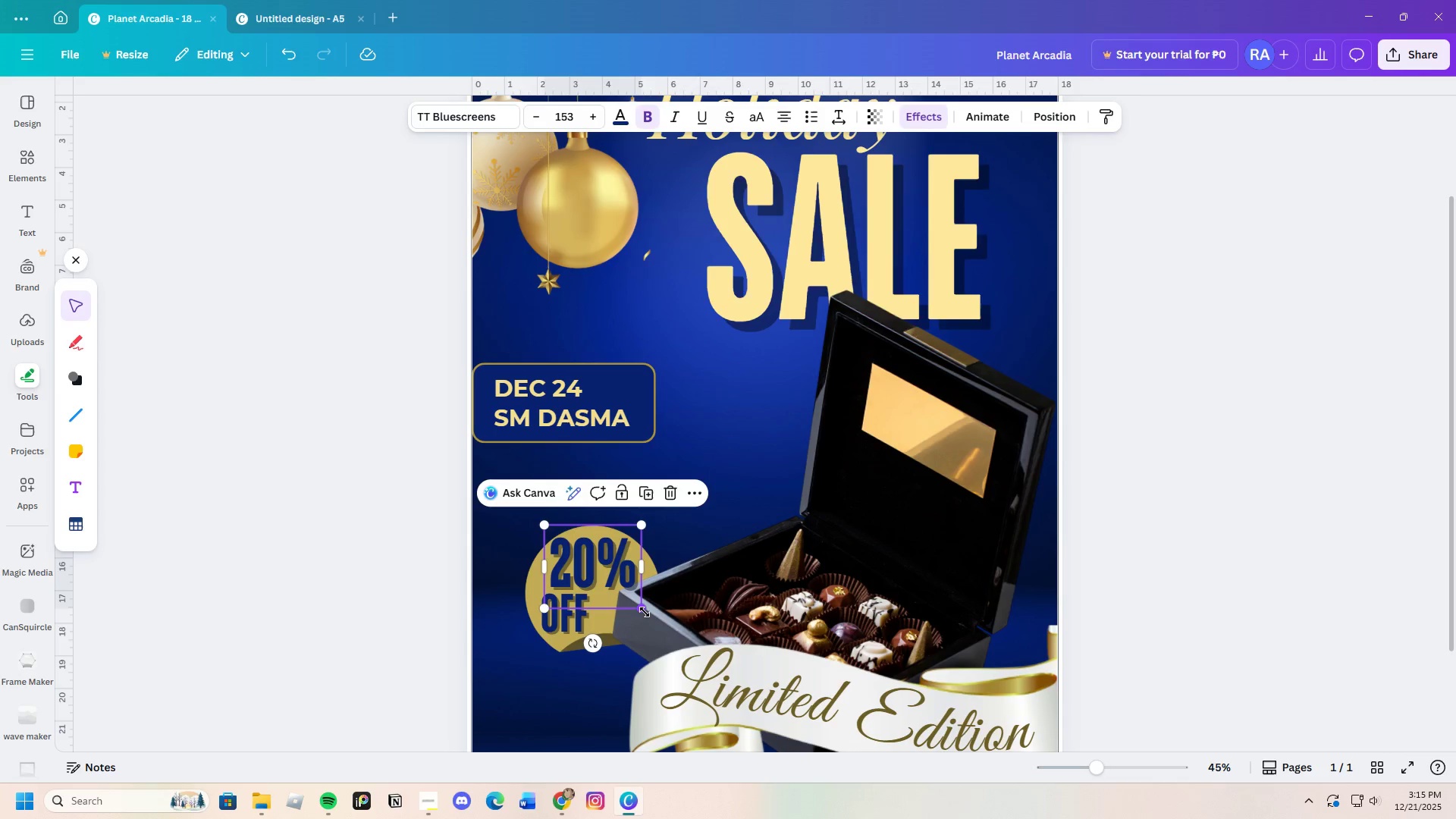 
left_click_drag(start_coordinate=[645, 612], to_coordinate=[640, 606])
 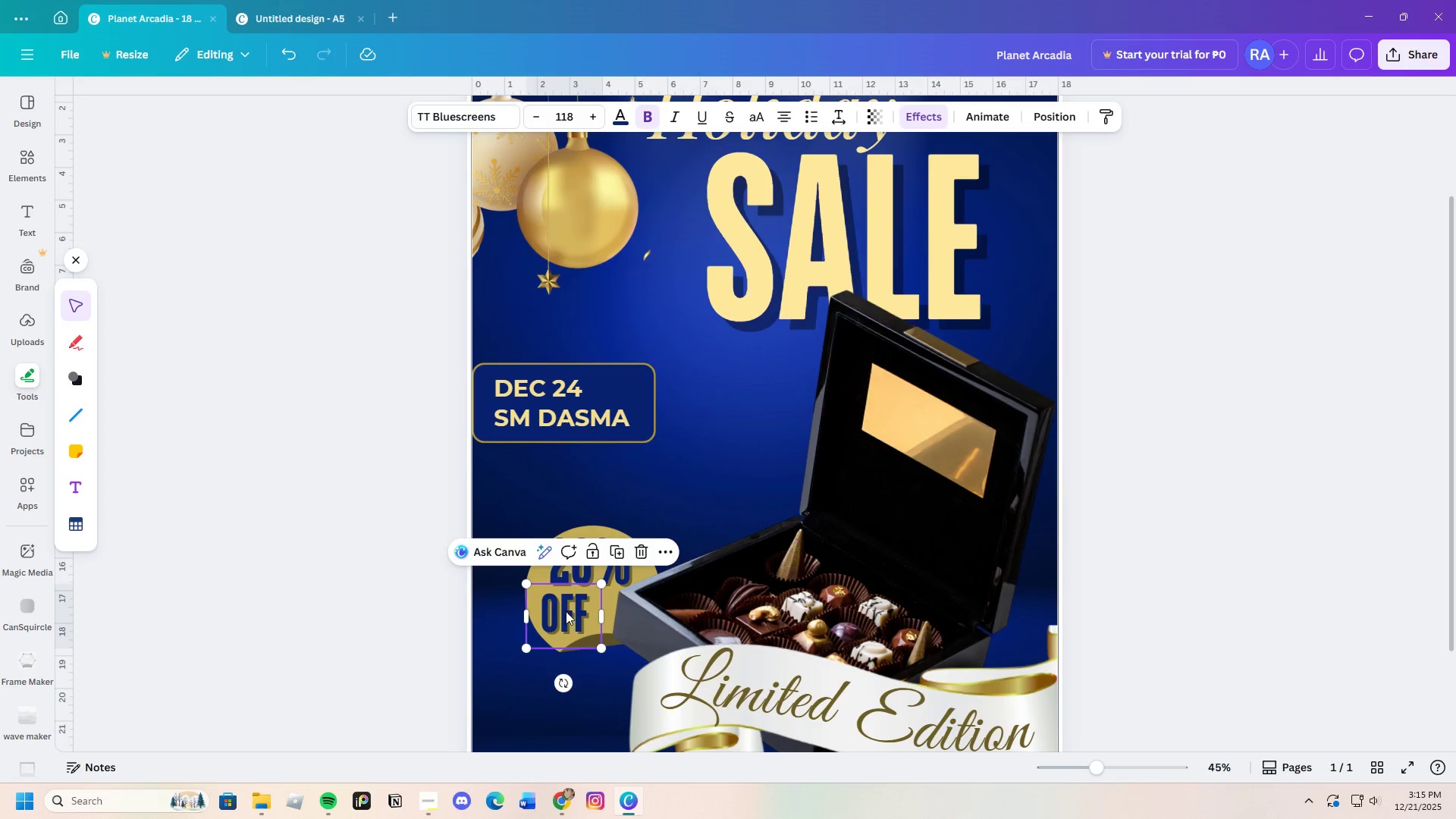 
left_click_drag(start_coordinate=[566, 611], to_coordinate=[583, 608])
 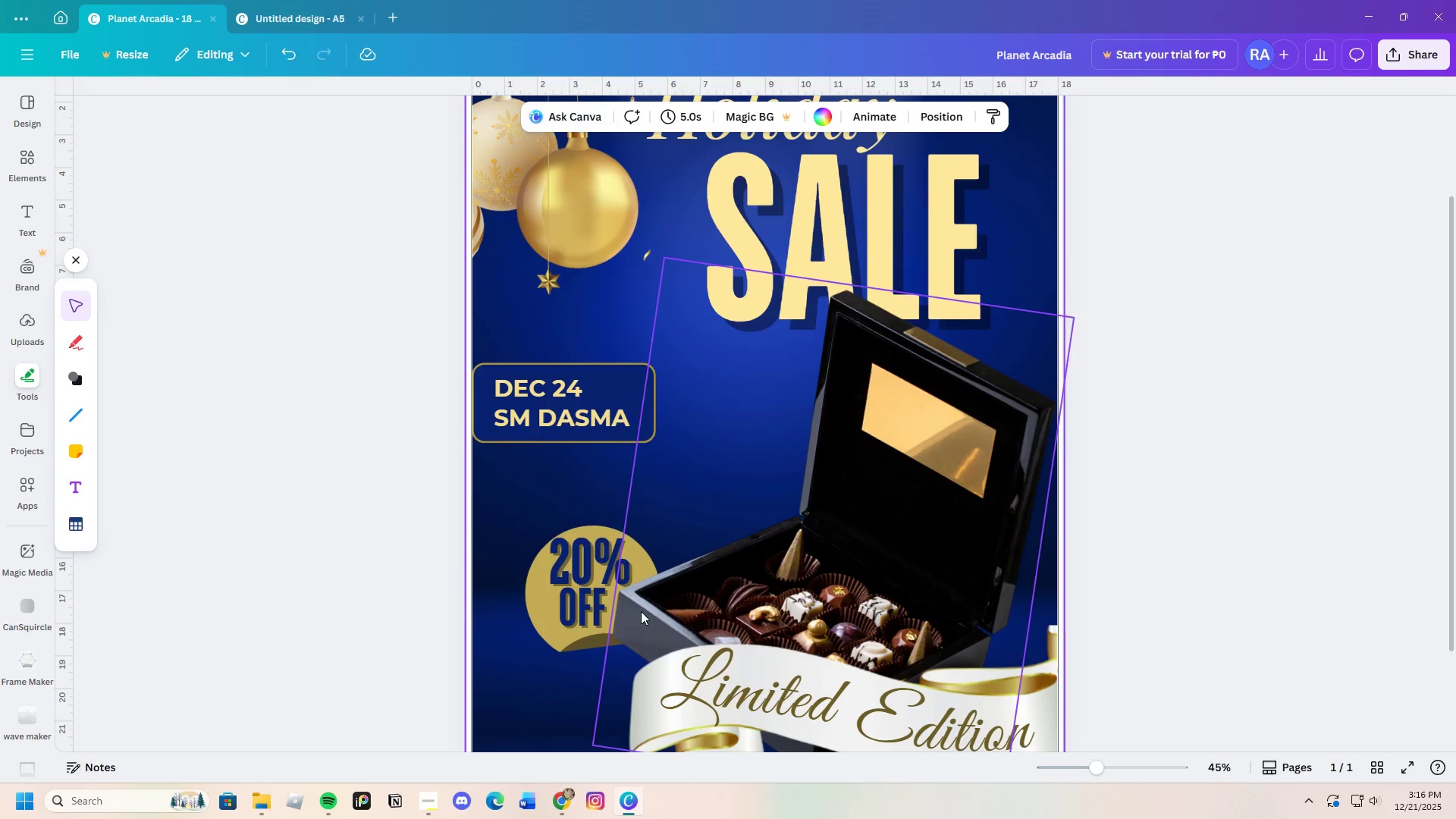 
left_click([590, 604])
 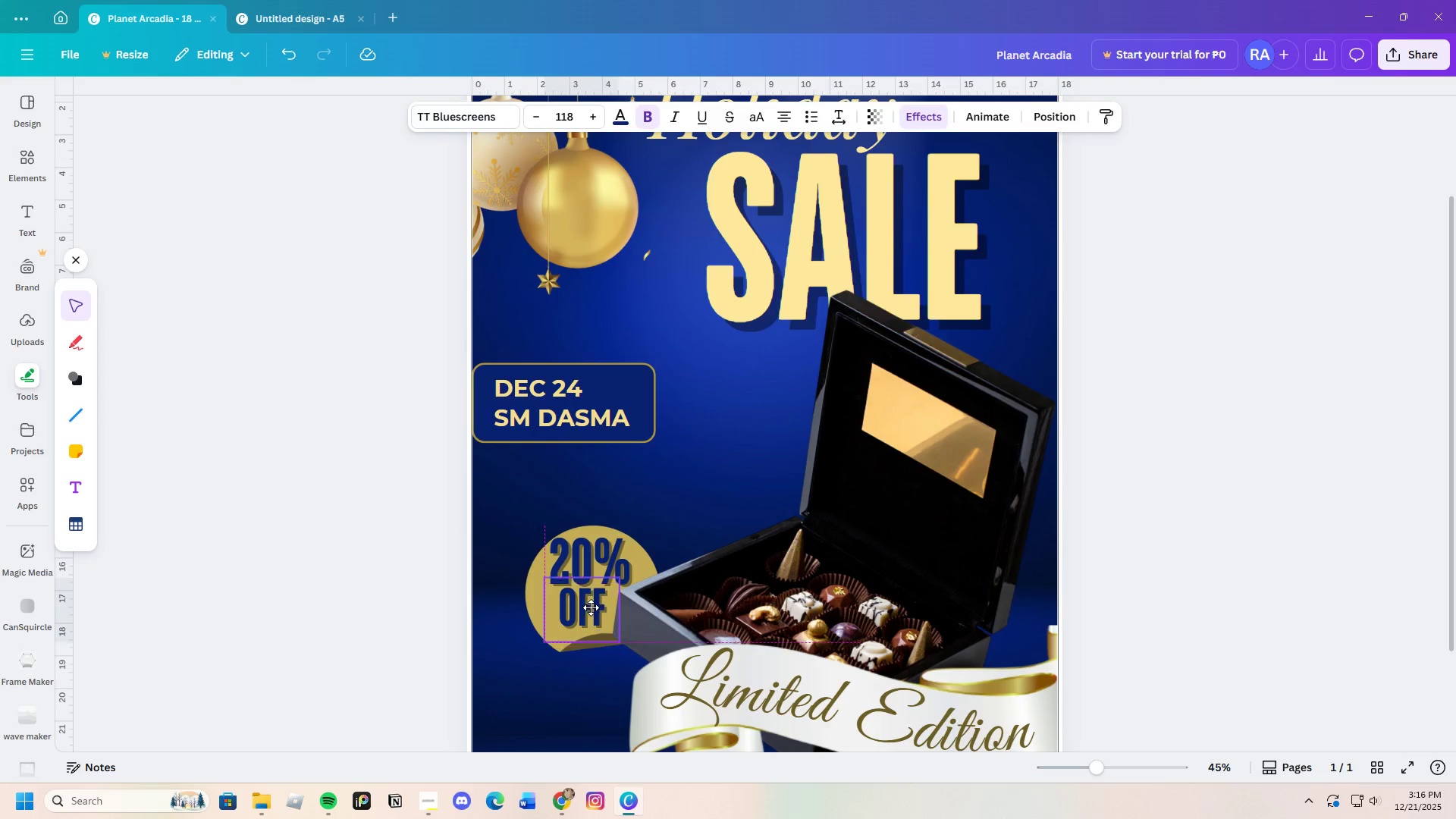 
left_click([427, 617])
 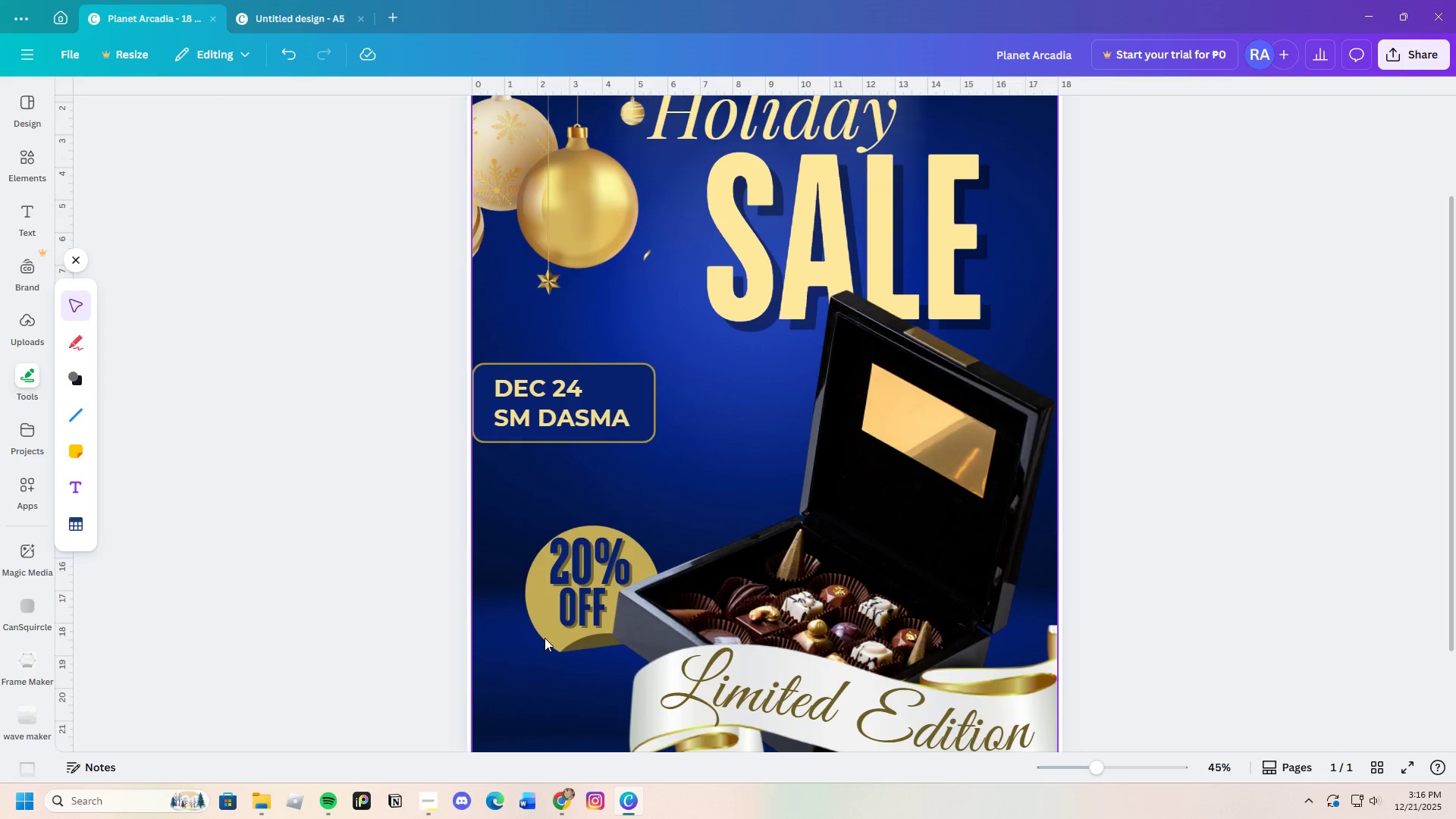 
left_click([547, 634])
 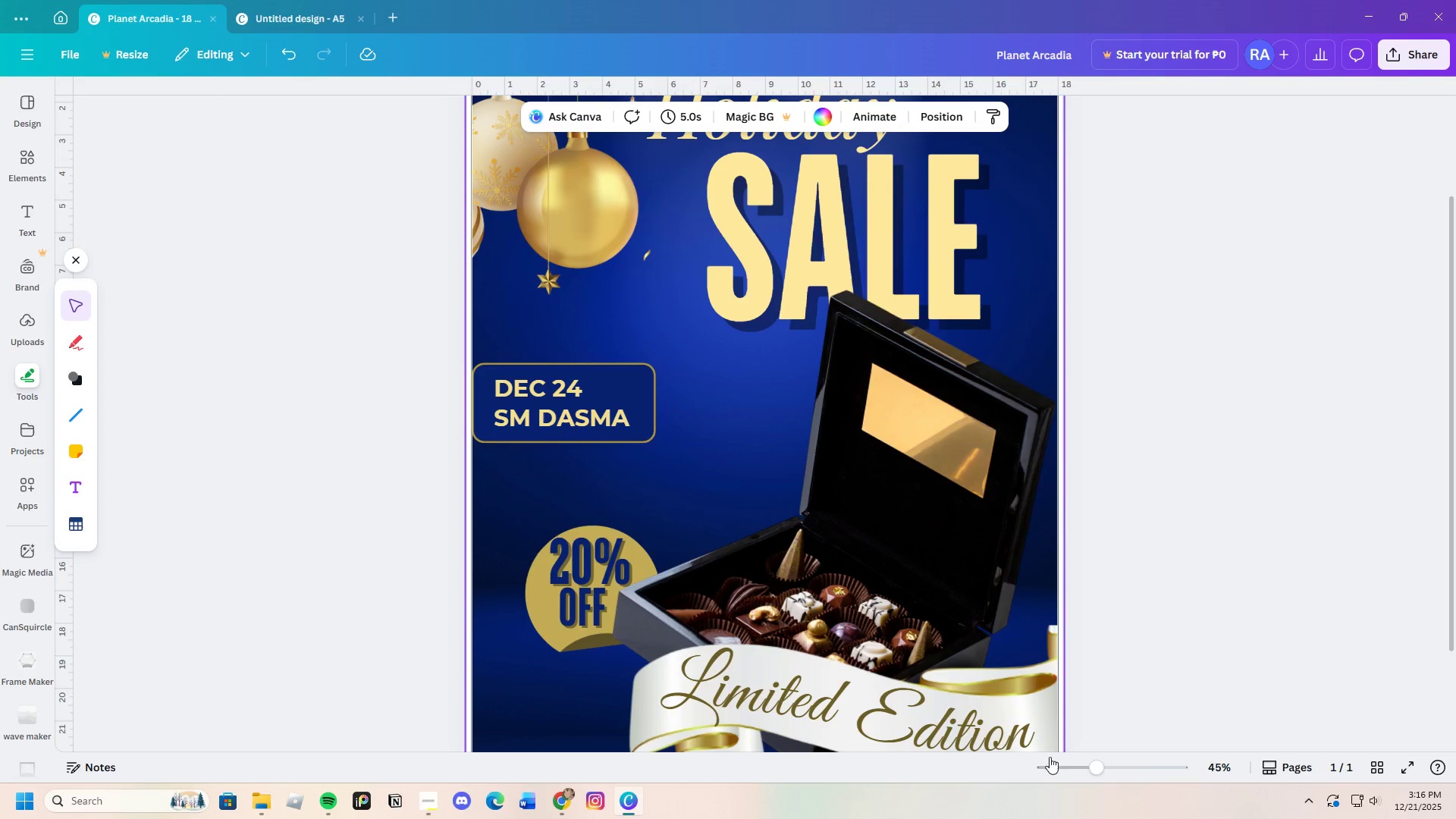 
left_click_drag(start_coordinate=[1095, 763], to_coordinate=[1082, 766])
 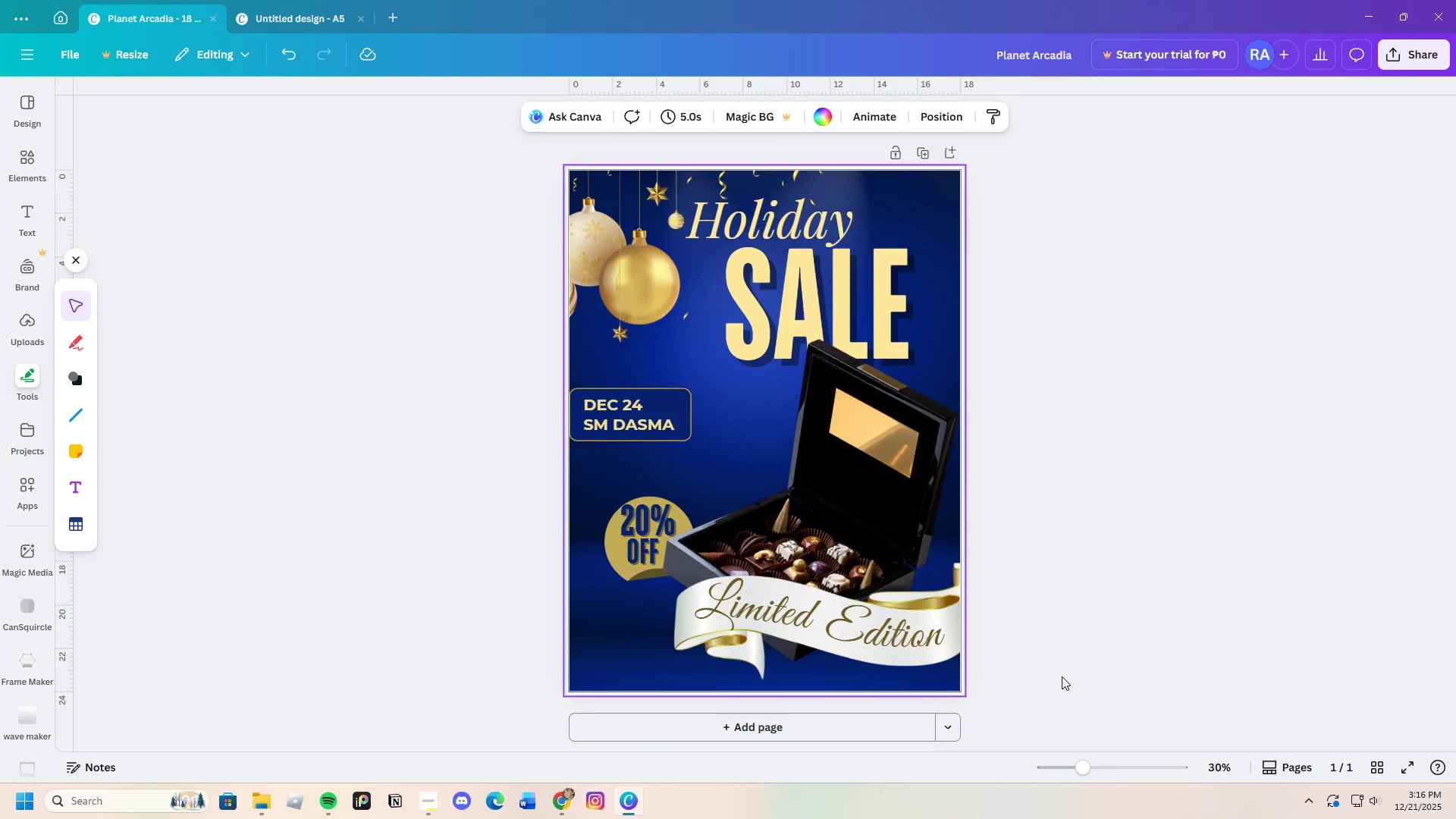 
left_click([1062, 676])
 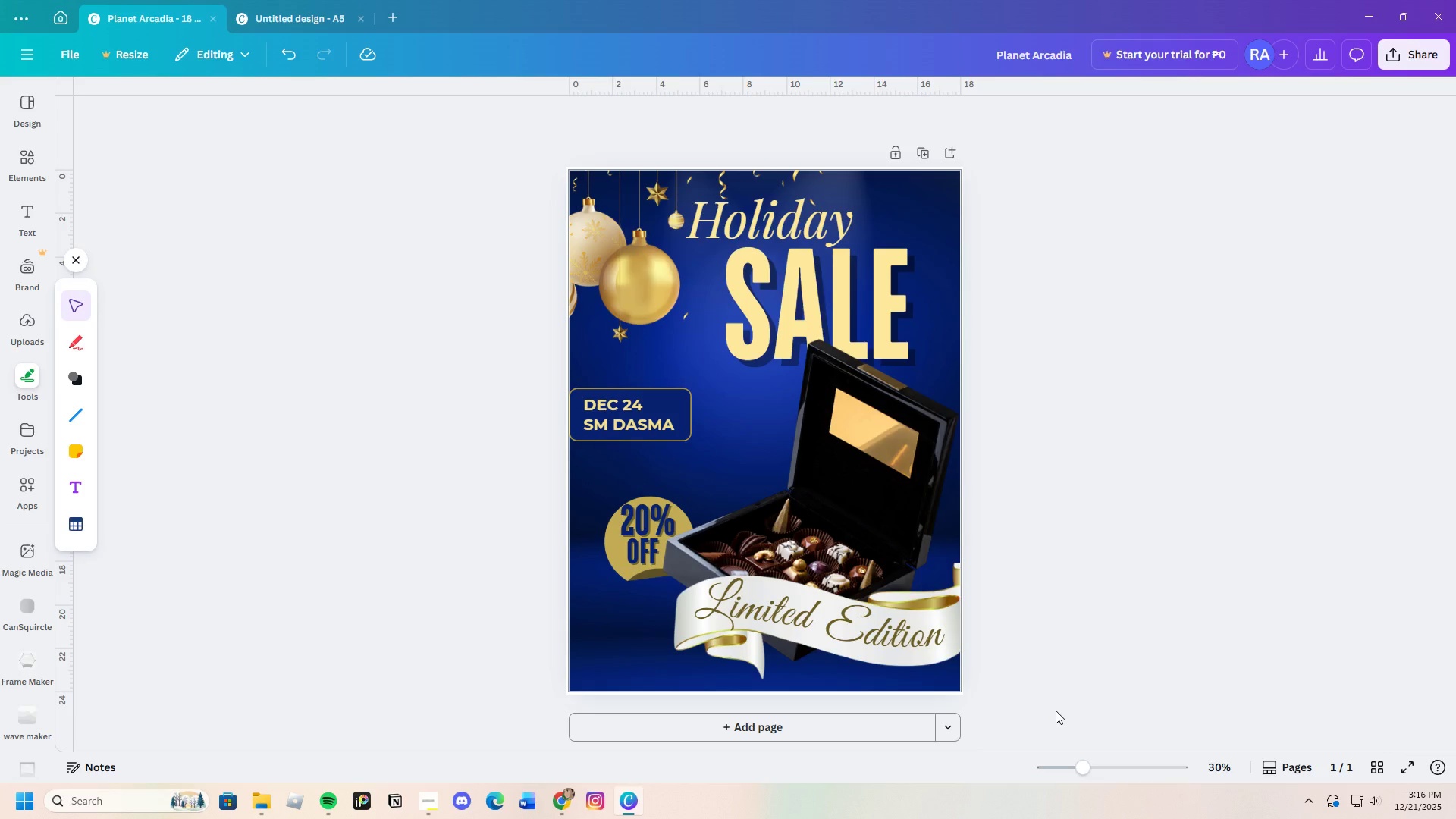 
wait(22.81)
 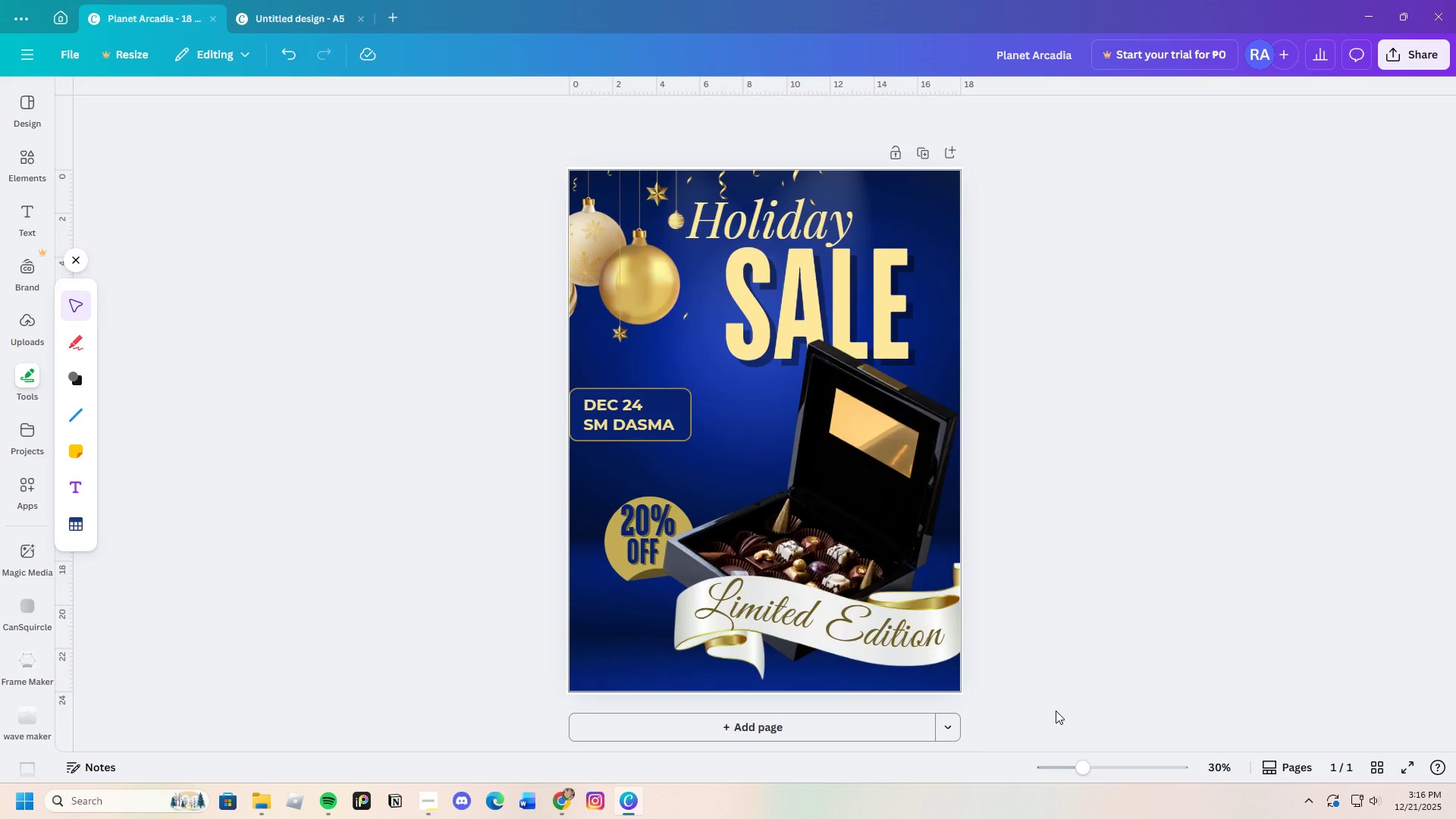 
left_click([84, 383])
 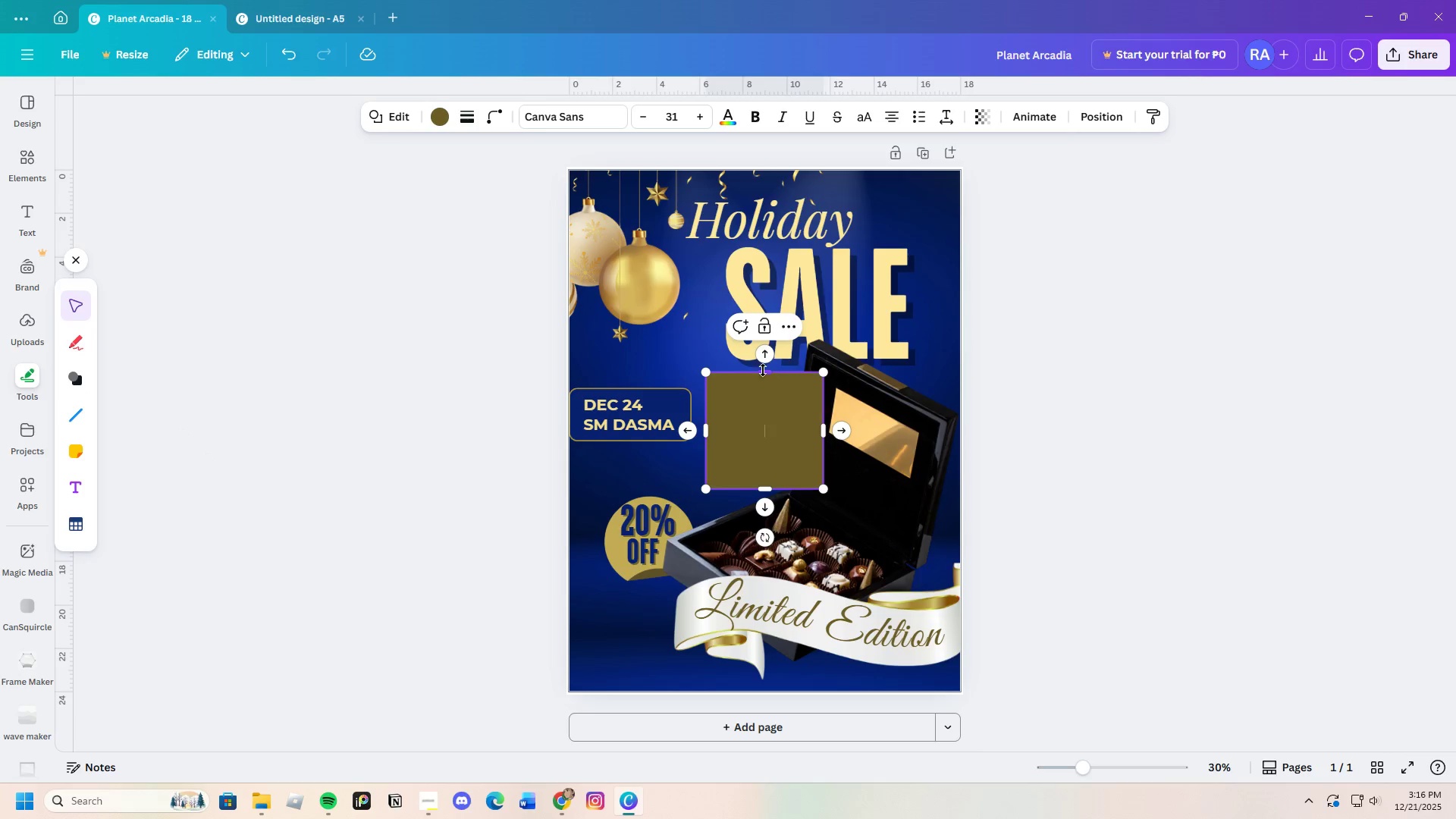 
left_click_drag(start_coordinate=[761, 372], to_coordinate=[773, 423])
 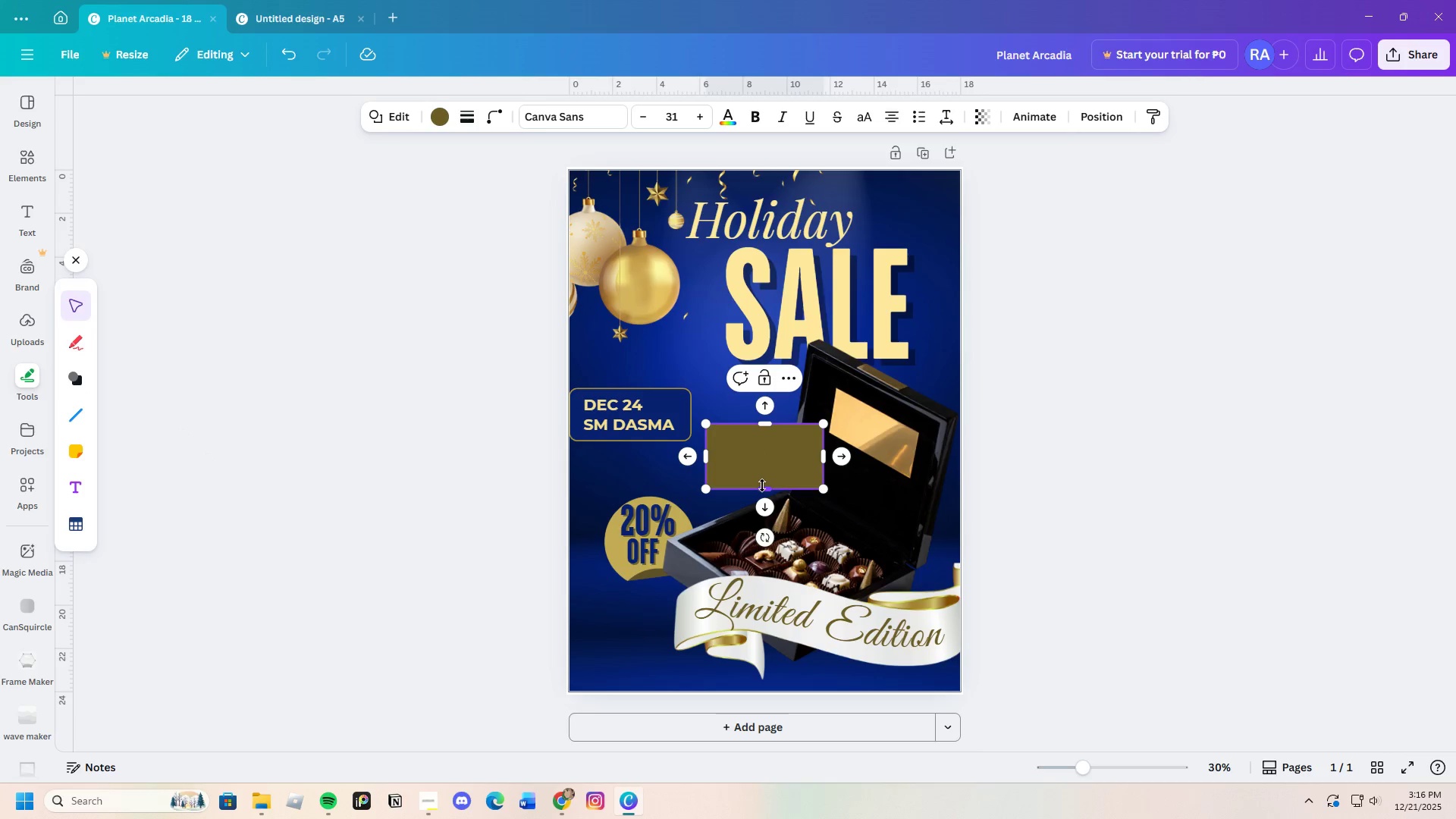 
left_click_drag(start_coordinate=[762, 485], to_coordinate=[780, 482])
 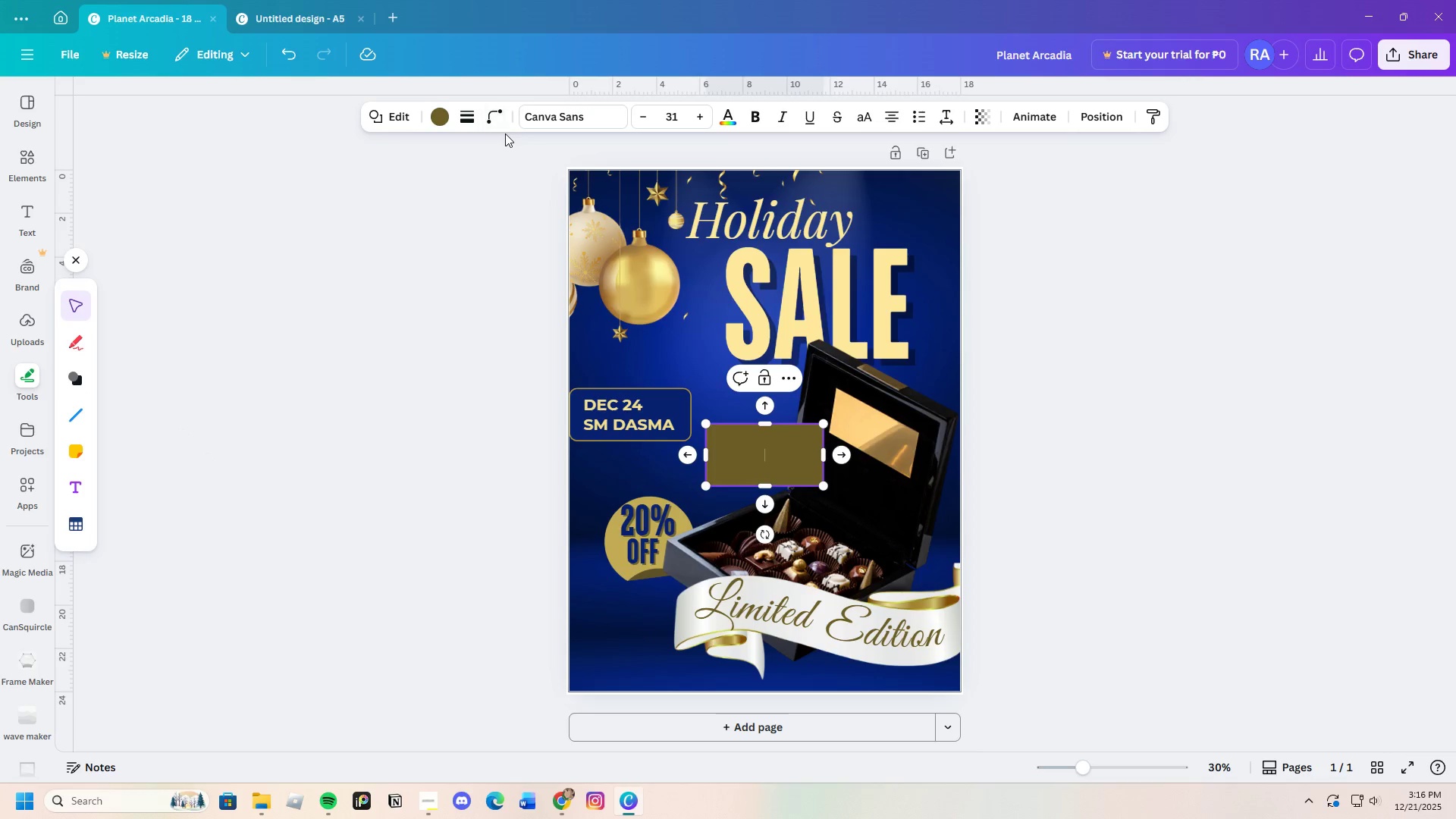 
left_click([497, 118])
 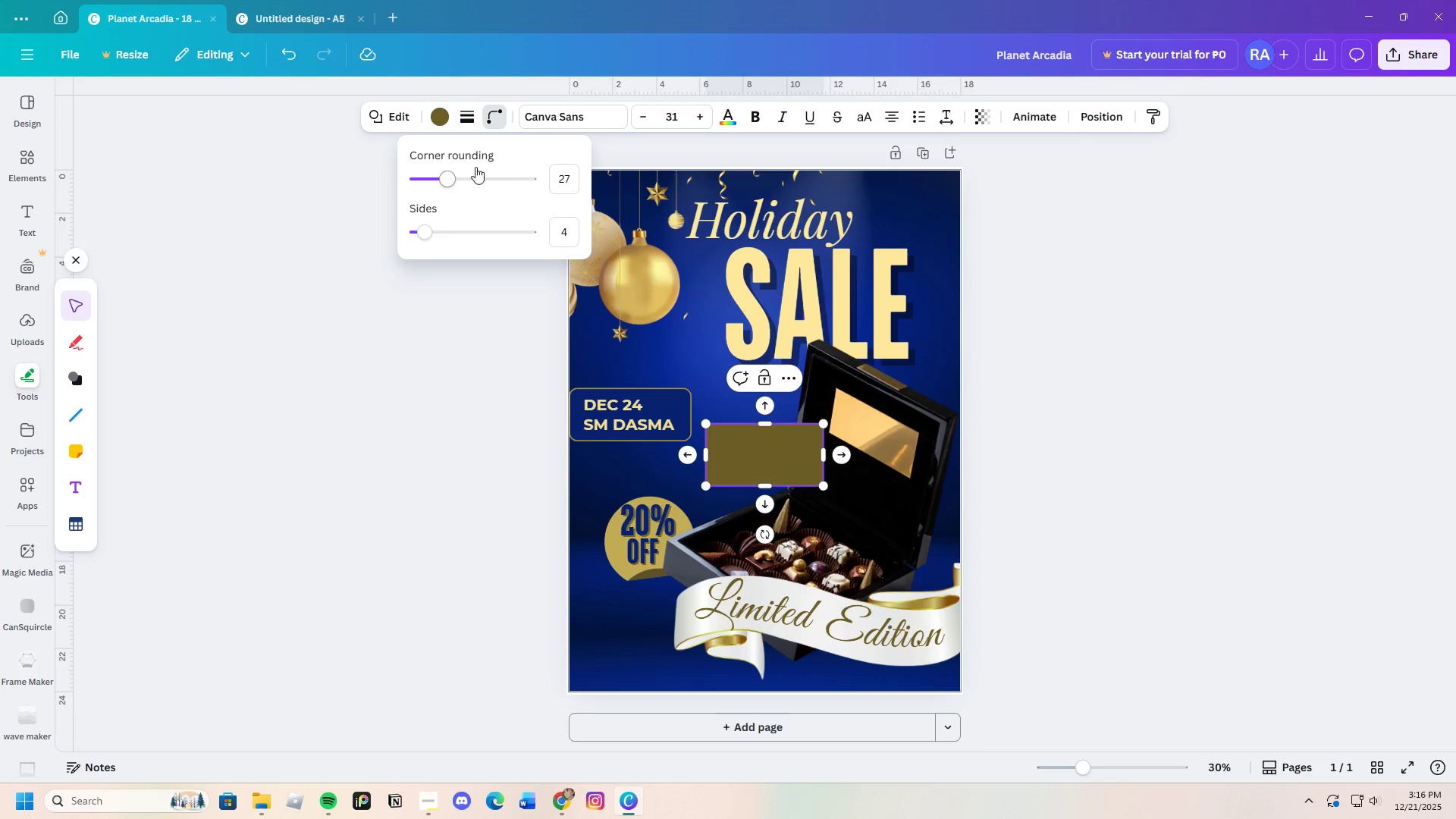 
left_click_drag(start_coordinate=[456, 177], to_coordinate=[472, 181])
 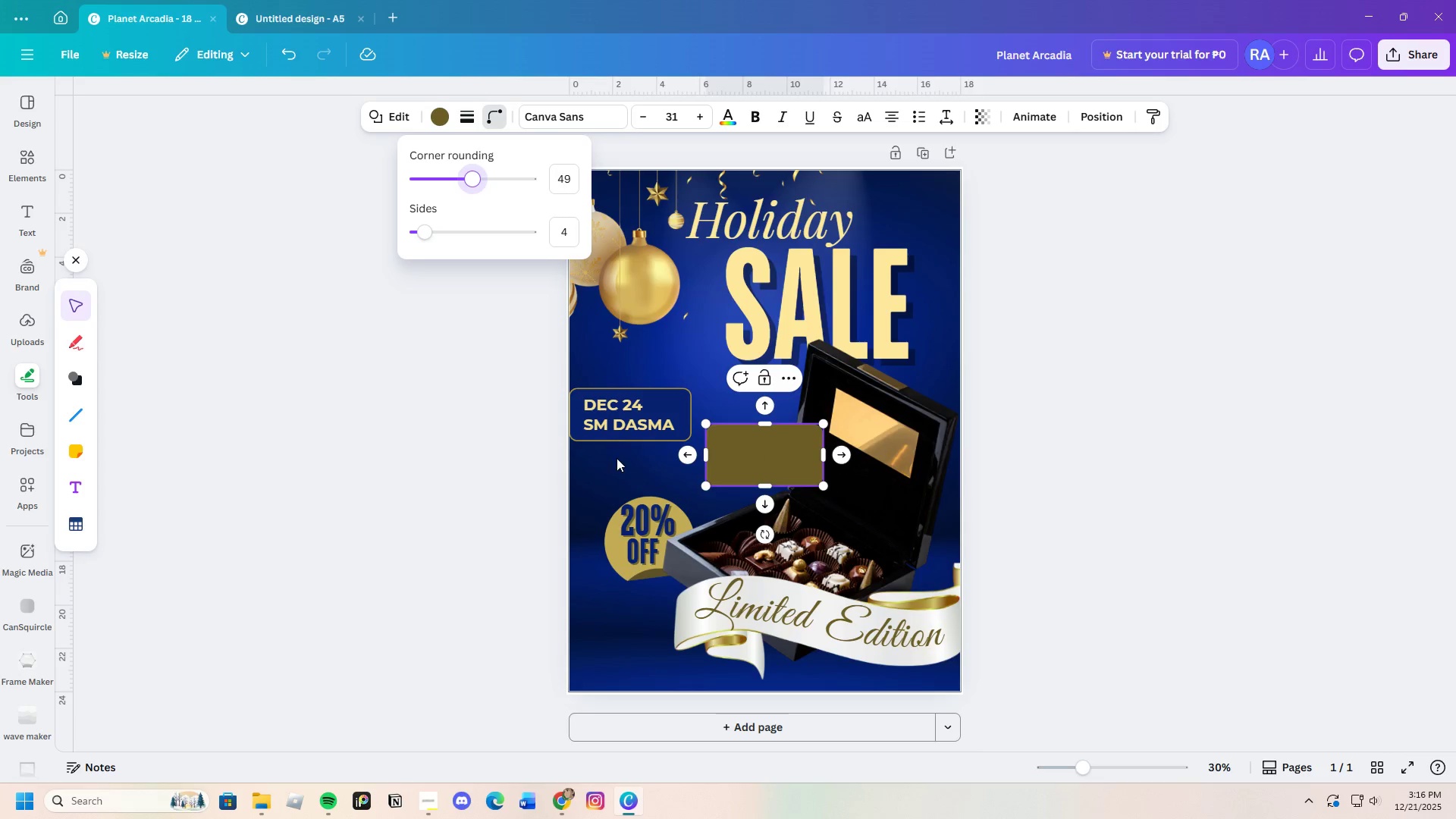 
left_click([378, 468])
 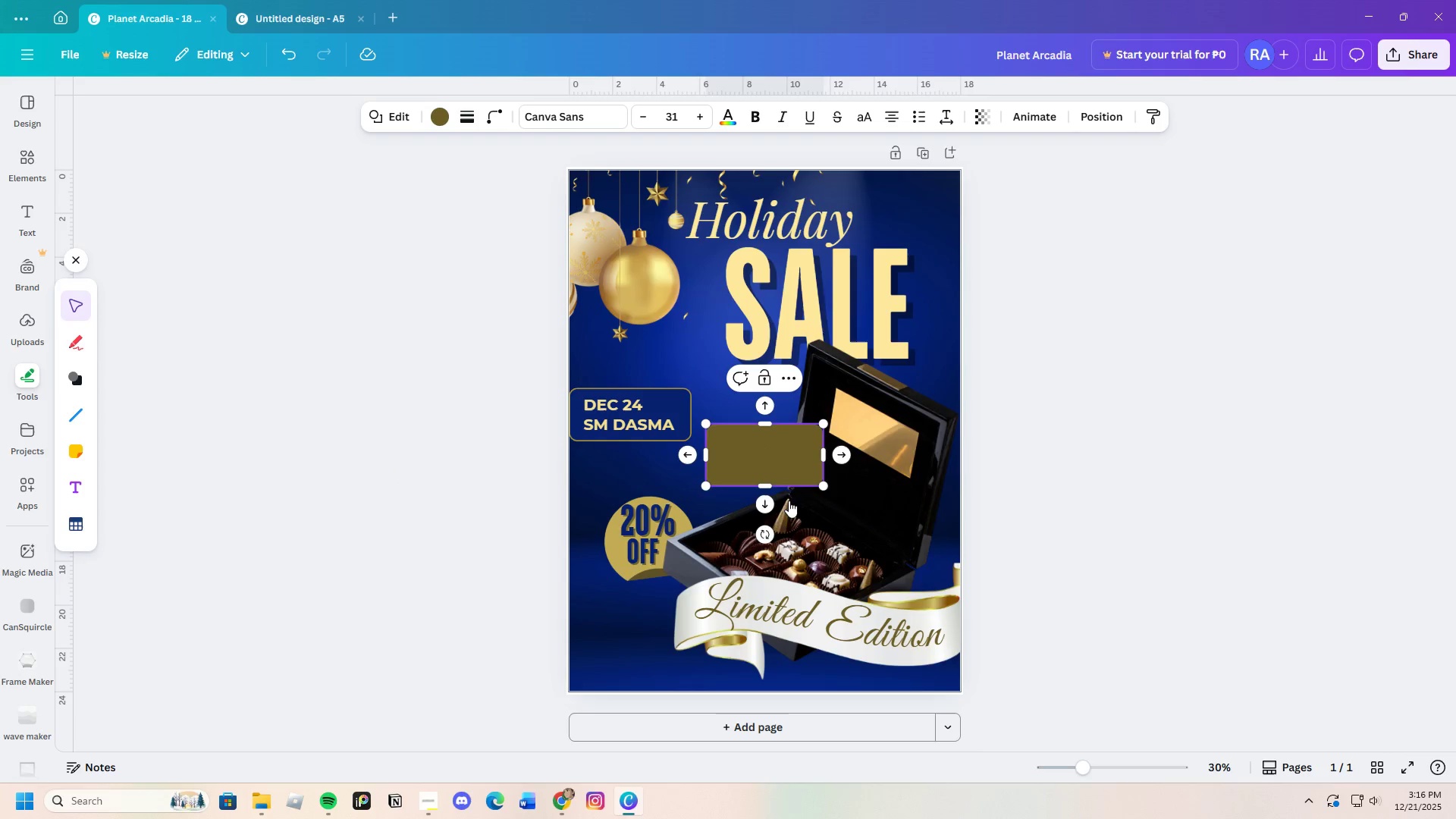 
left_click([1137, 500])
 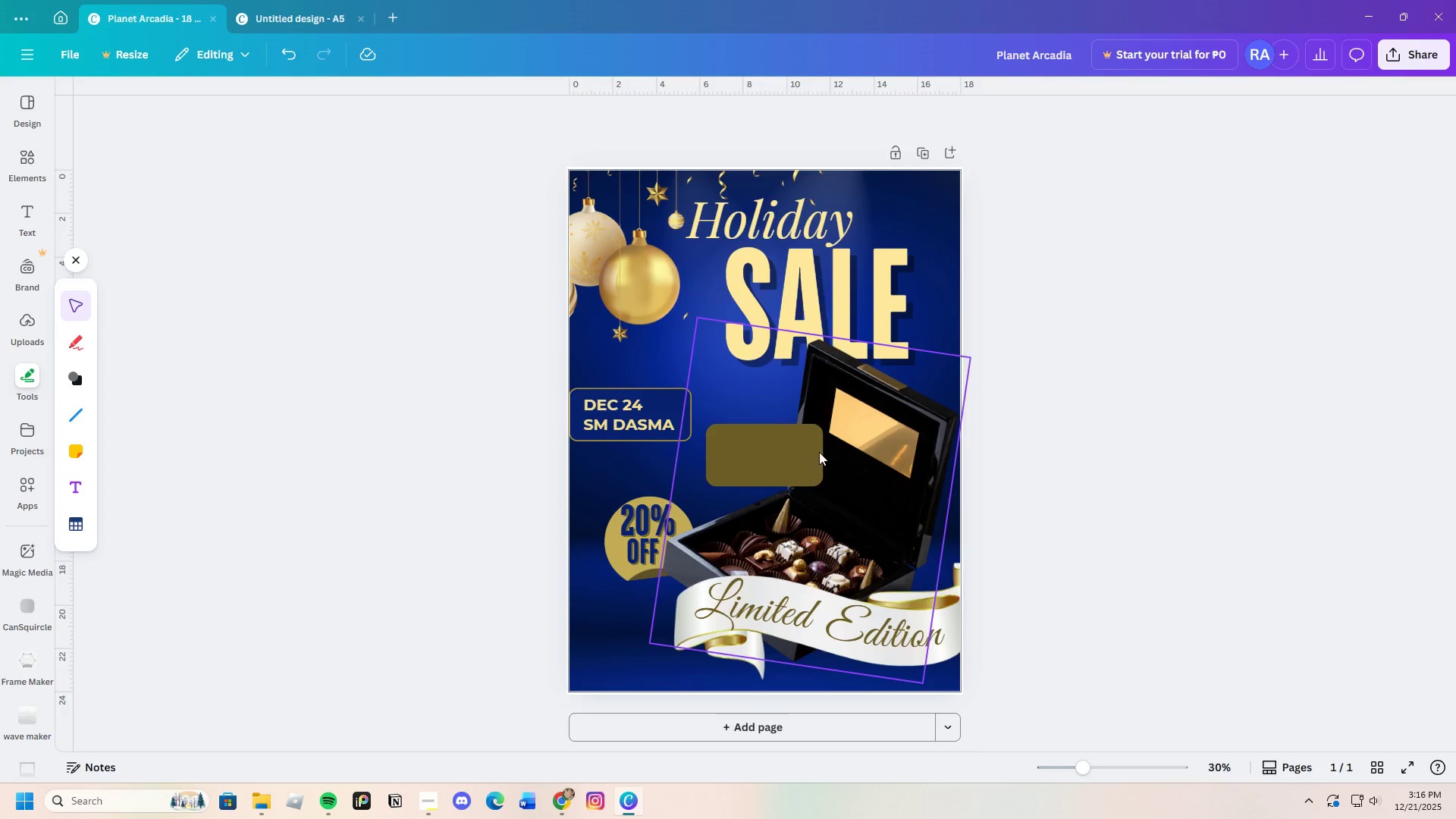 
left_click([799, 454])
 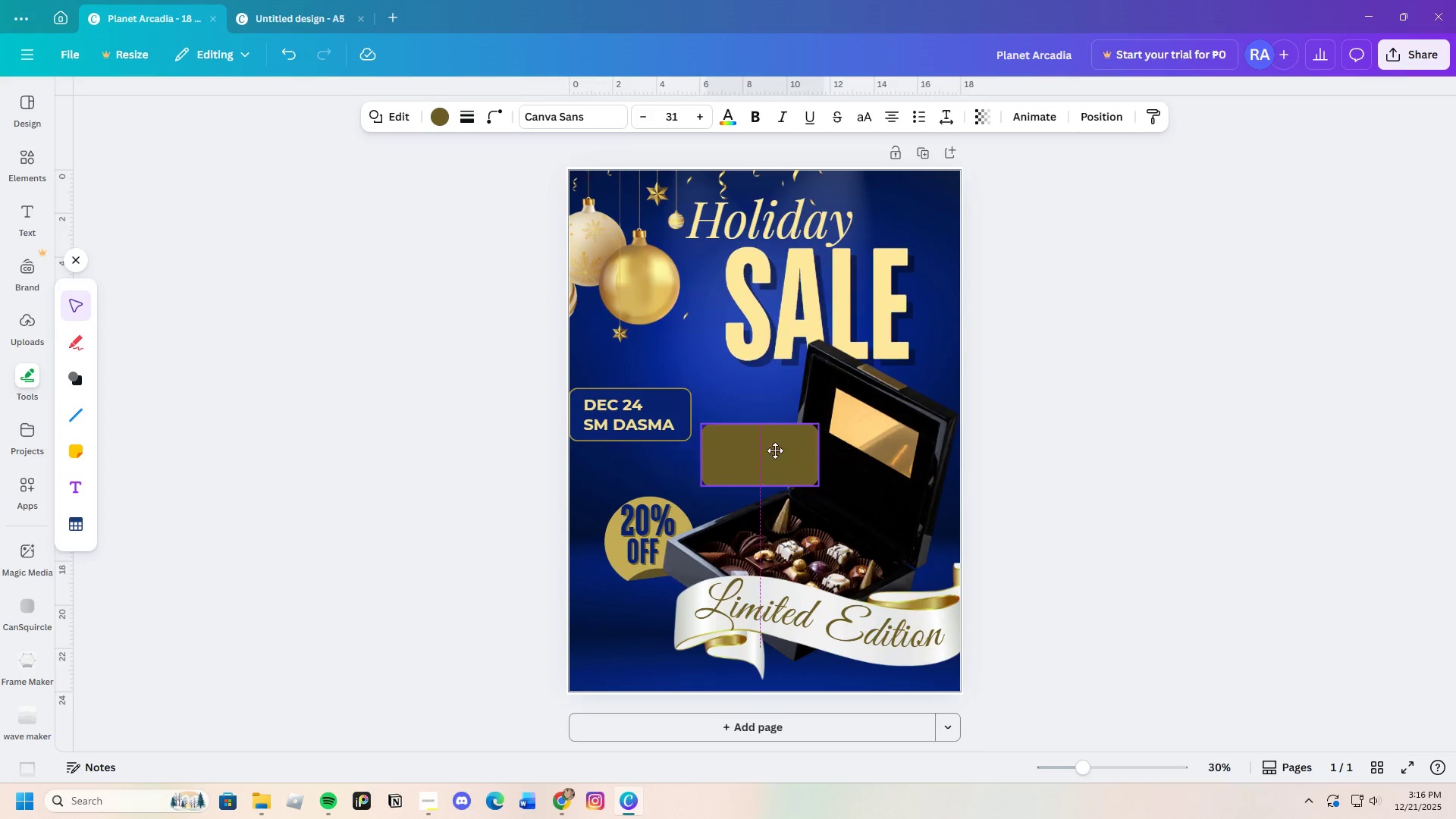 
left_click_drag(start_coordinate=[797, 454], to_coordinate=[672, 424])
 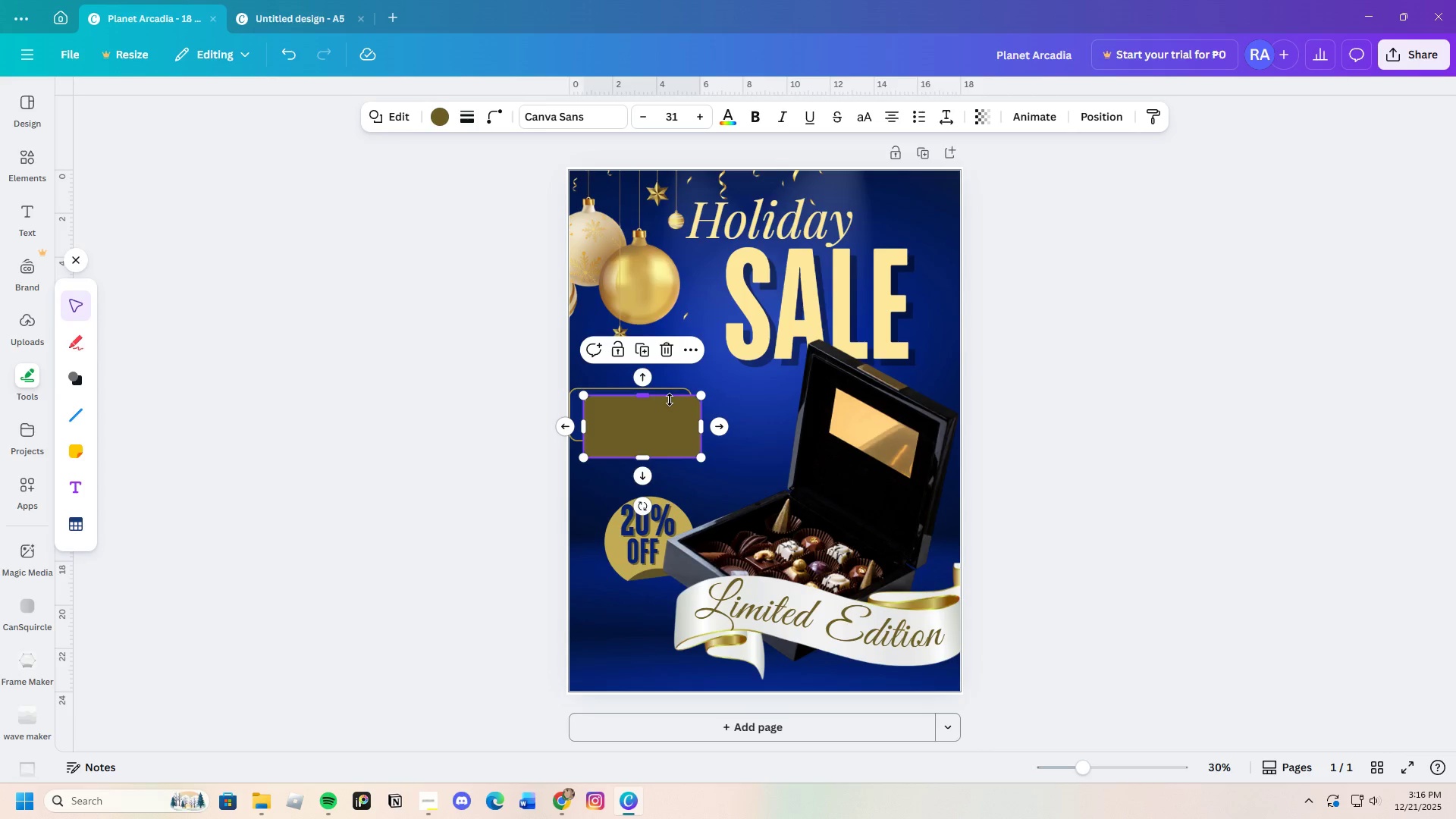 
right_click([670, 400])
 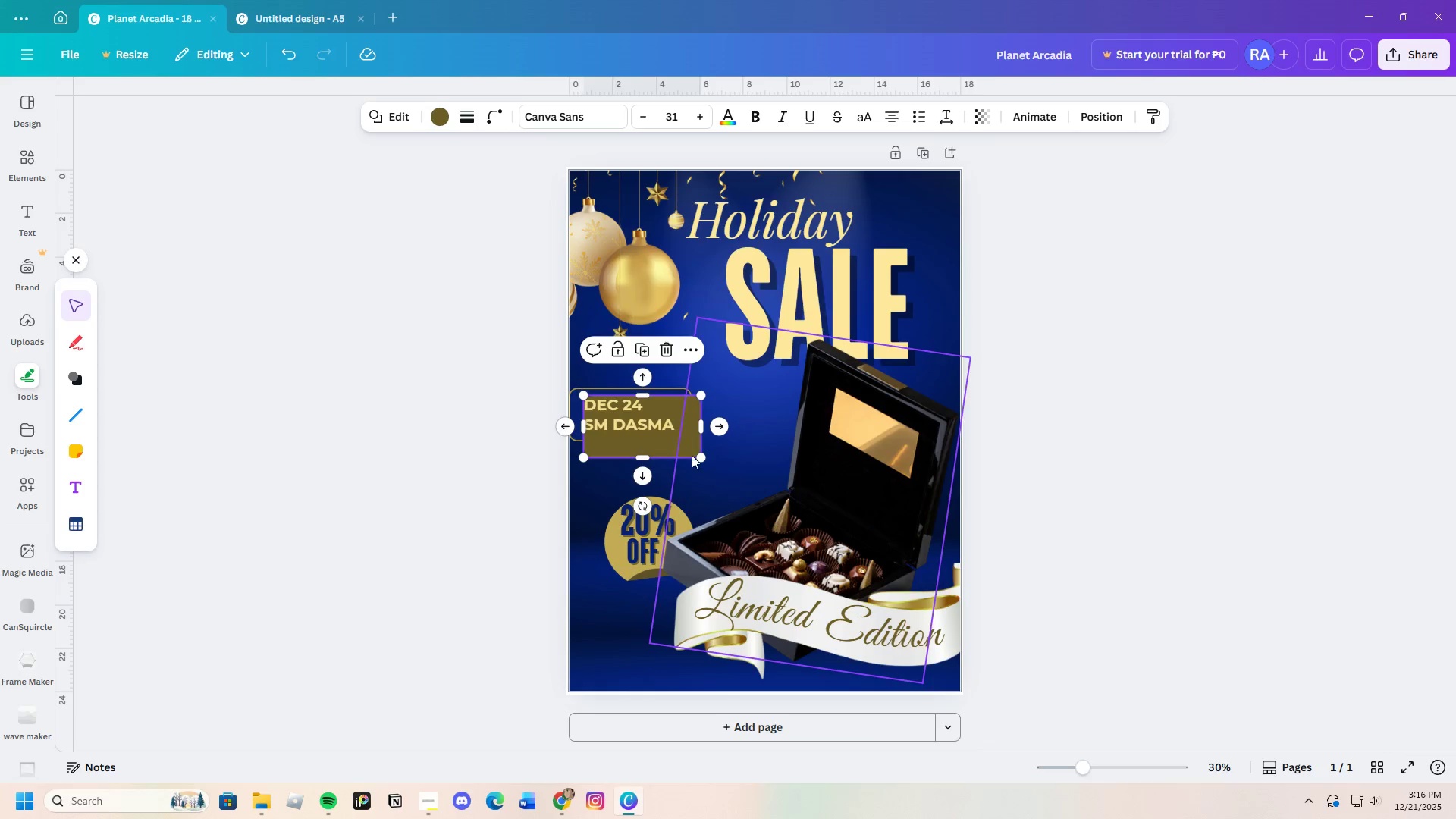 
right_click([684, 410])
 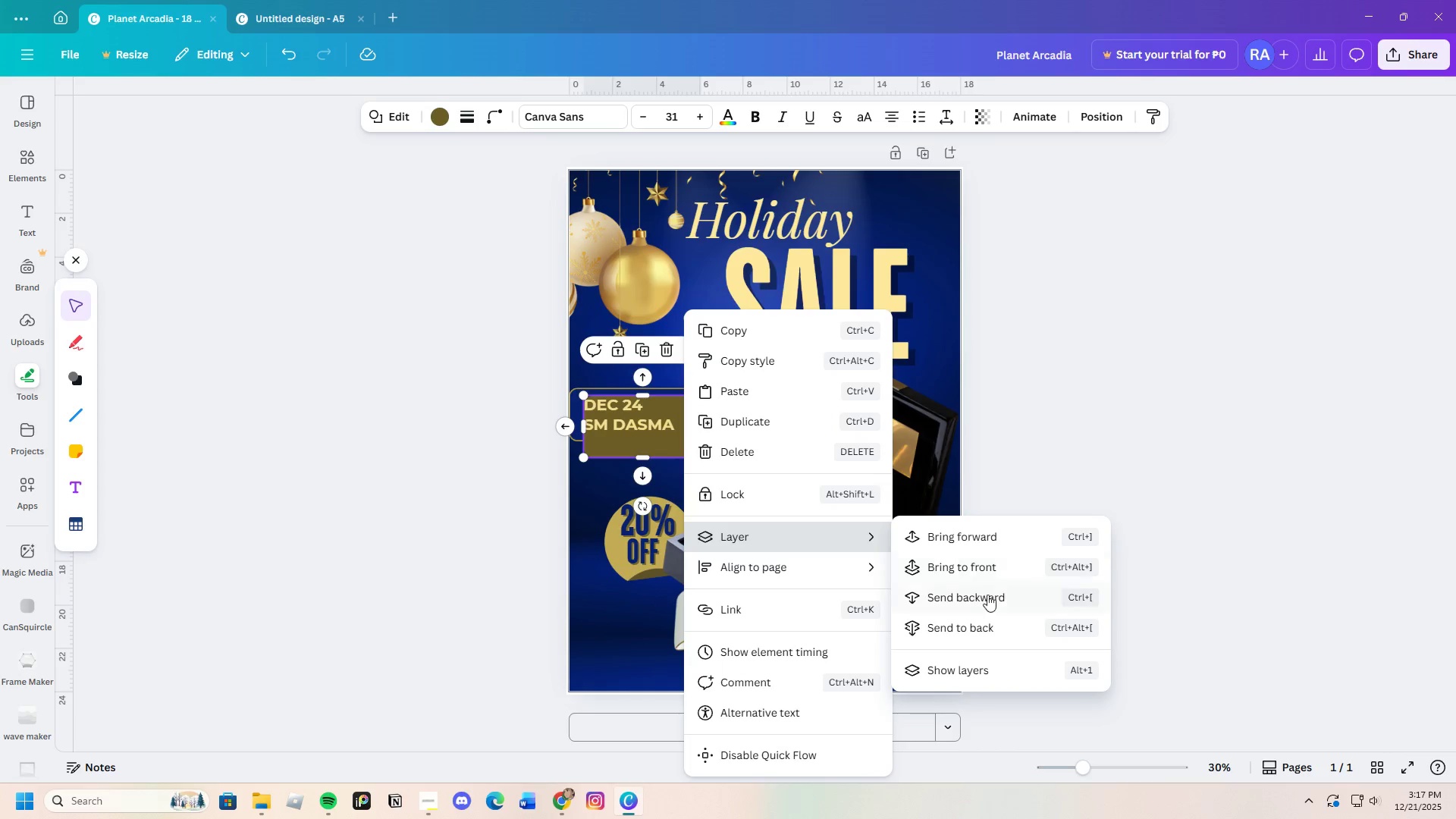 
left_click([999, 601])
 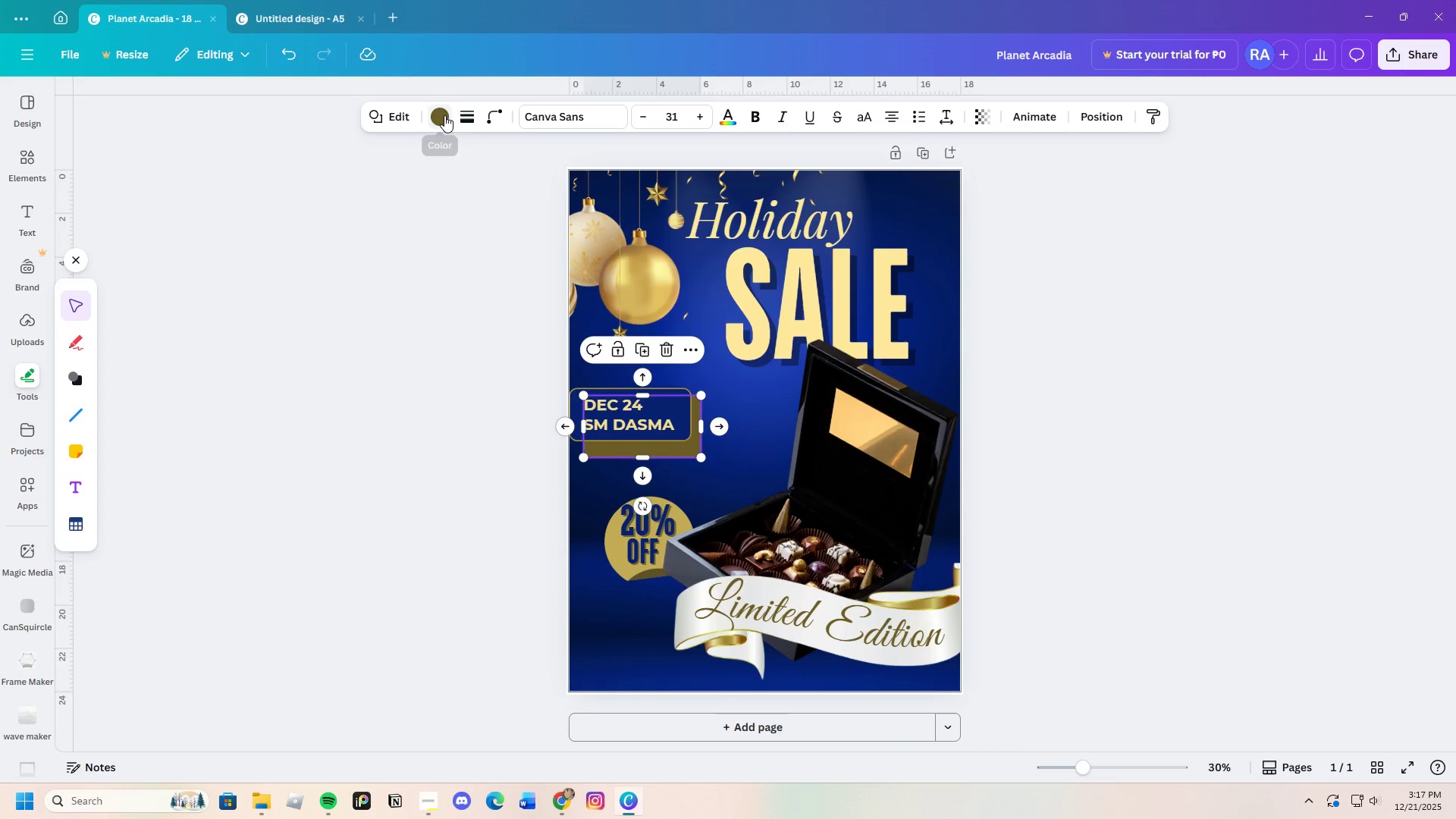 
left_click([151, 202])
 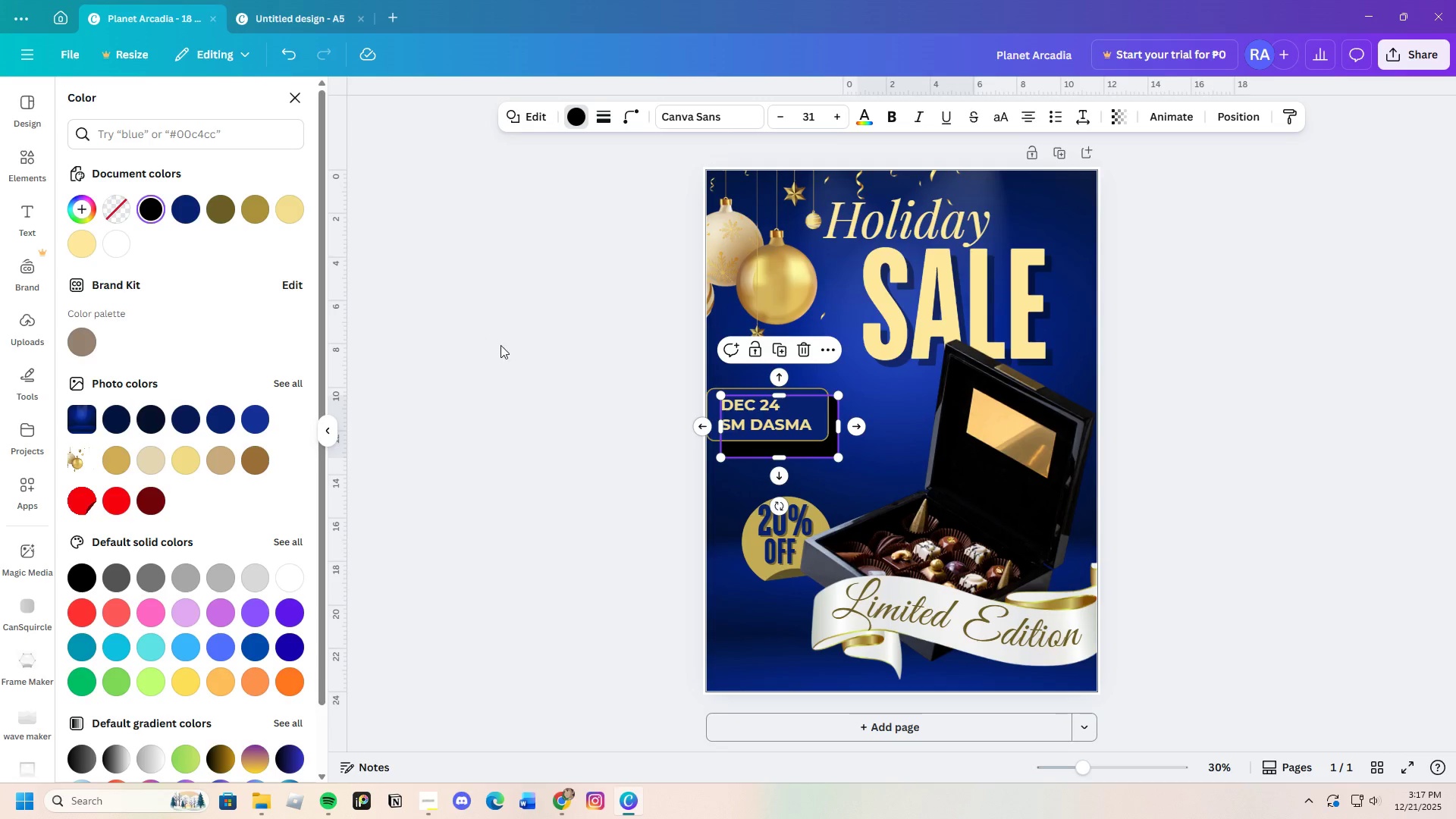 
left_click([504, 348])
 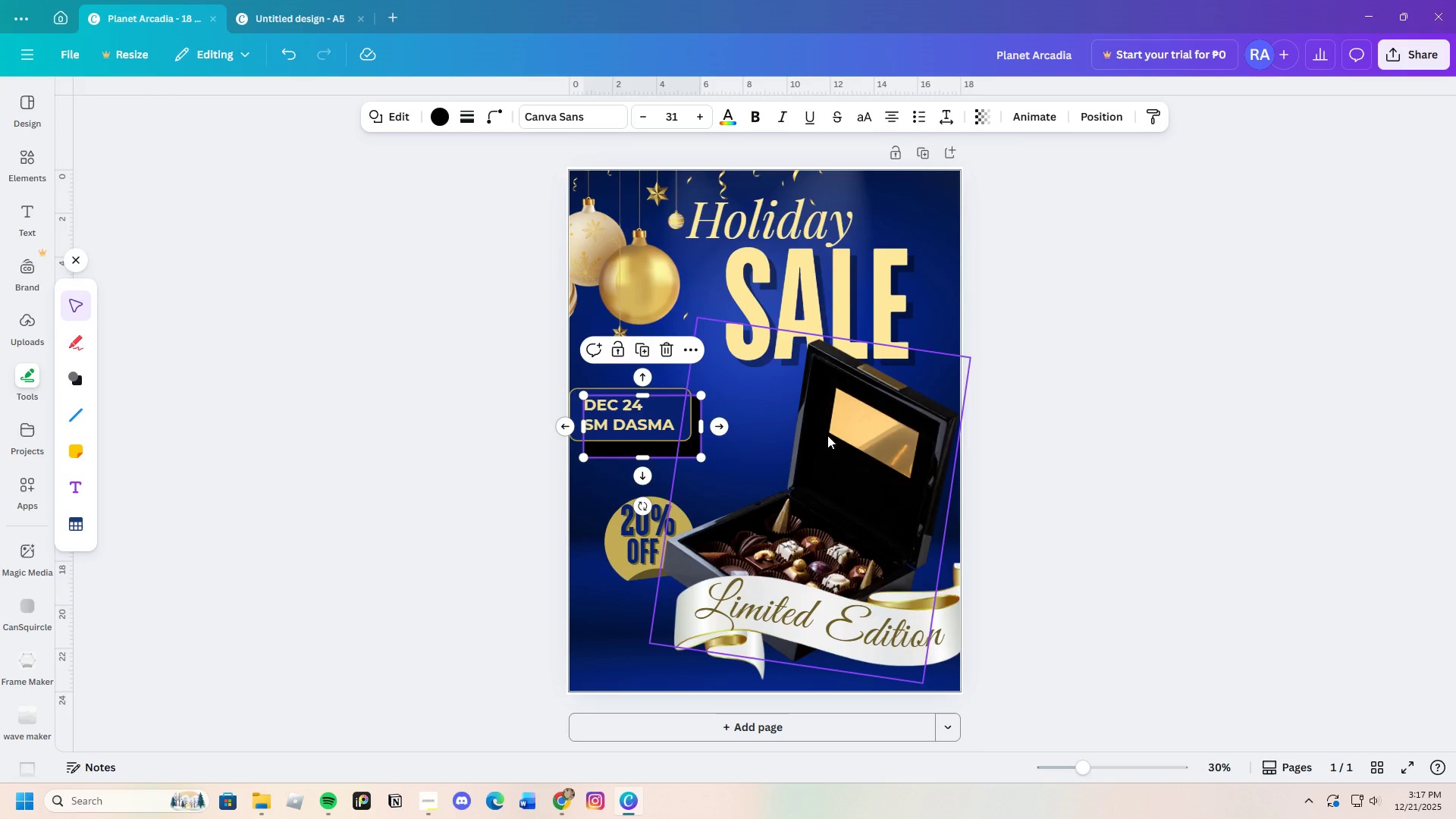 
left_click([1099, 425])
 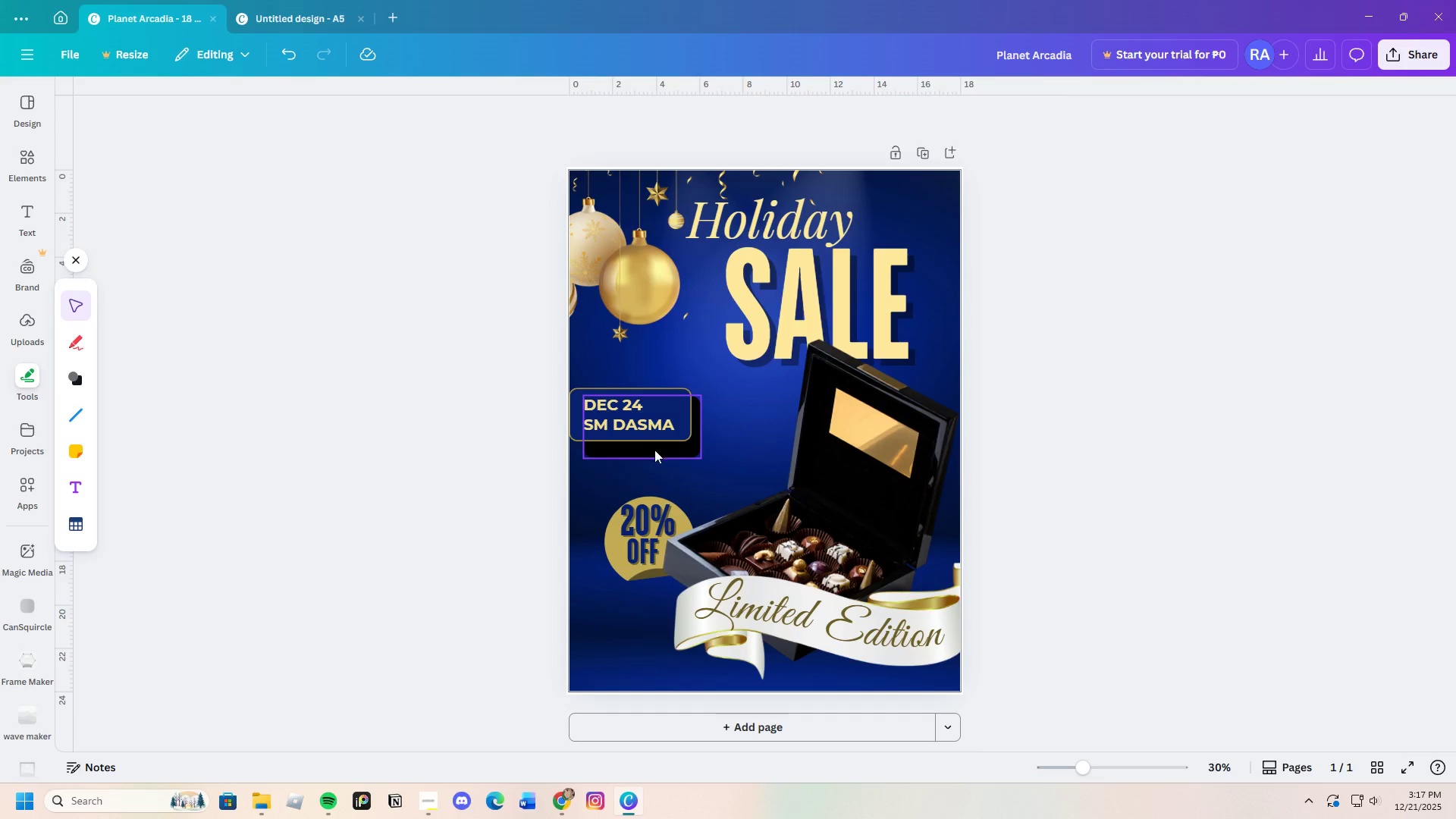 
left_click_drag(start_coordinate=[656, 451], to_coordinate=[655, 445])
 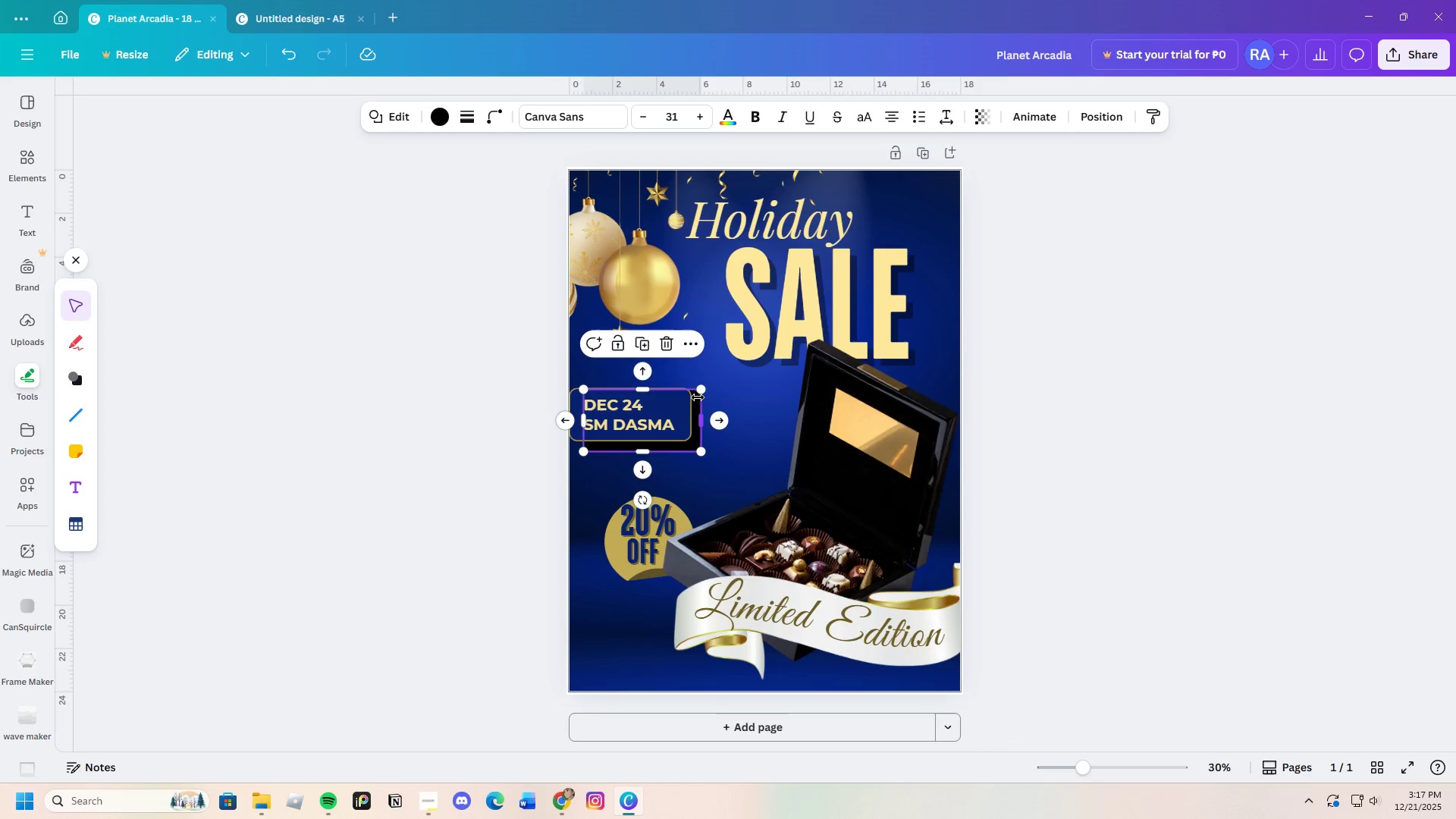 
left_click_drag(start_coordinate=[702, 390], to_coordinate=[700, 399])
 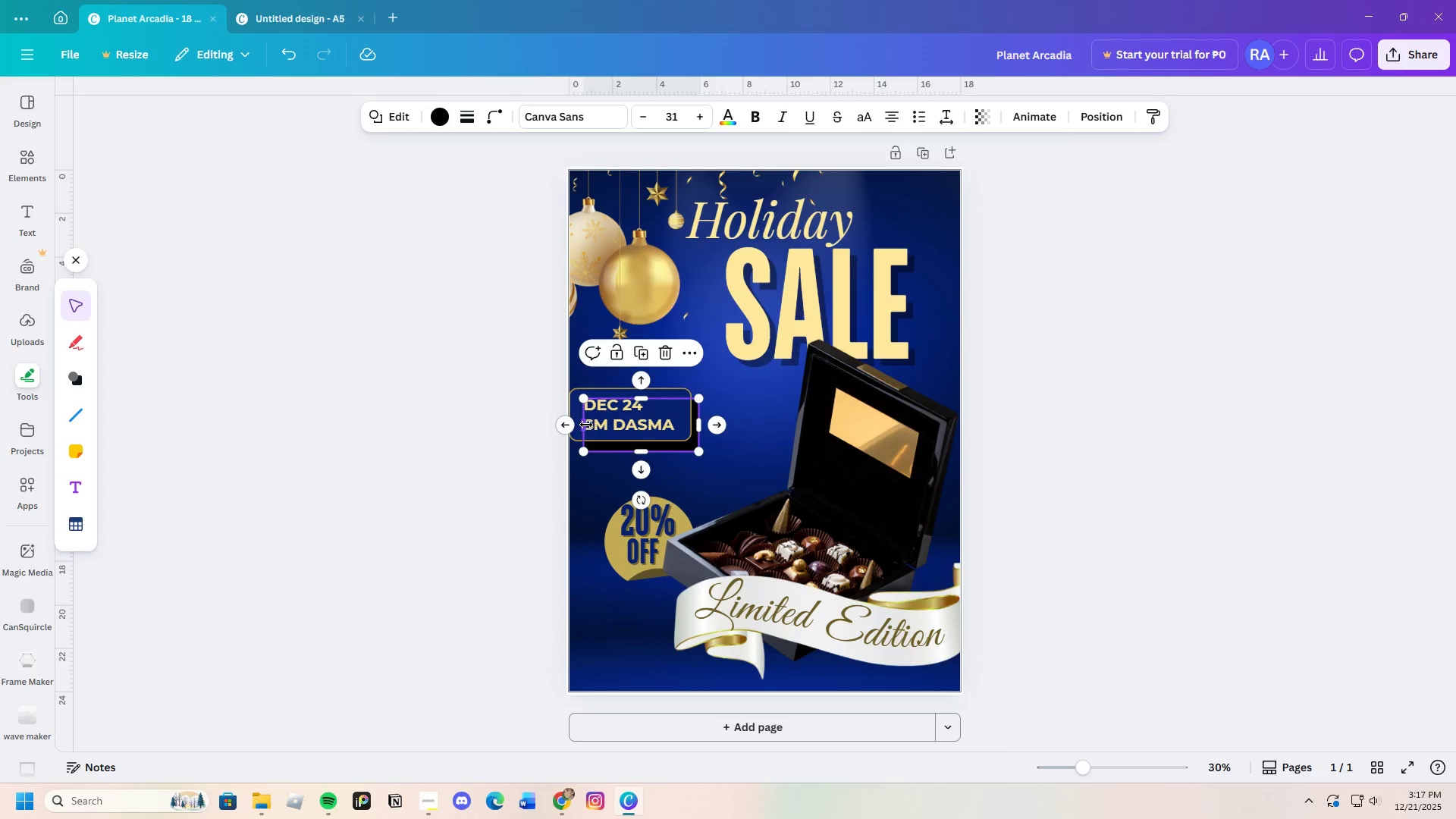 
left_click_drag(start_coordinate=[586, 425], to_coordinate=[580, 425])
 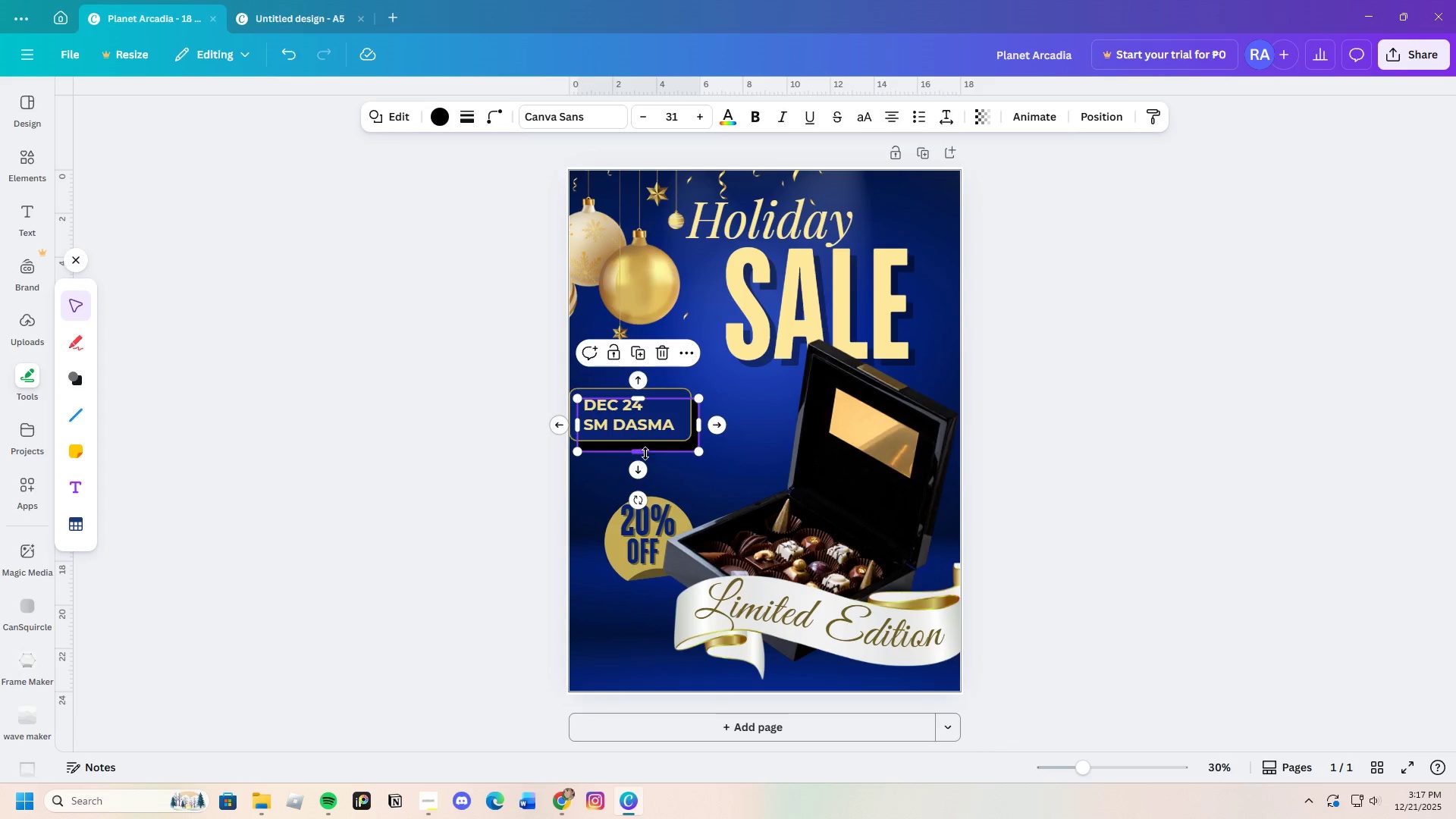 
left_click_drag(start_coordinate=[641, 455], to_coordinate=[645, 452])
 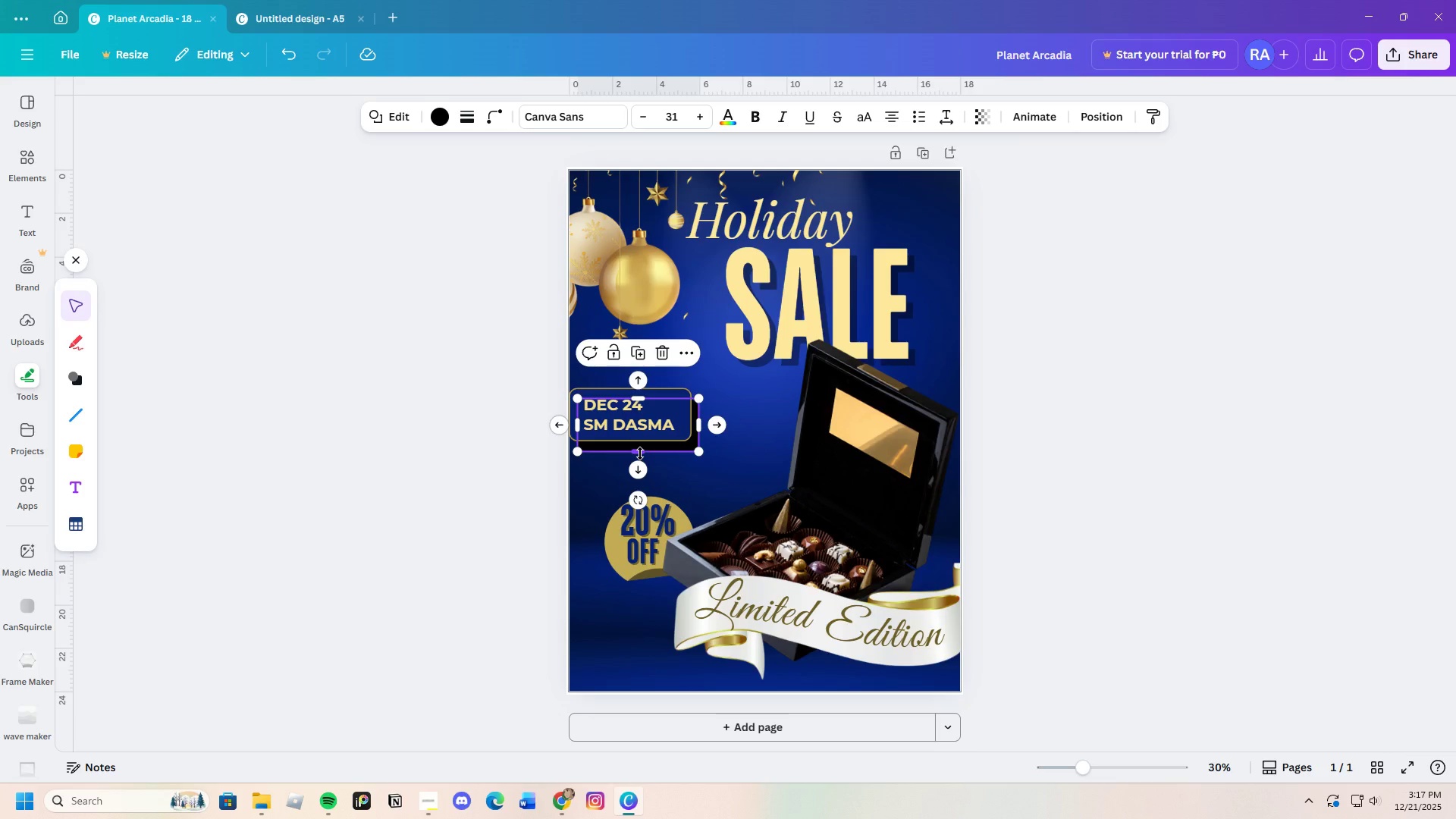 
left_click_drag(start_coordinate=[640, 453], to_coordinate=[640, 449])
 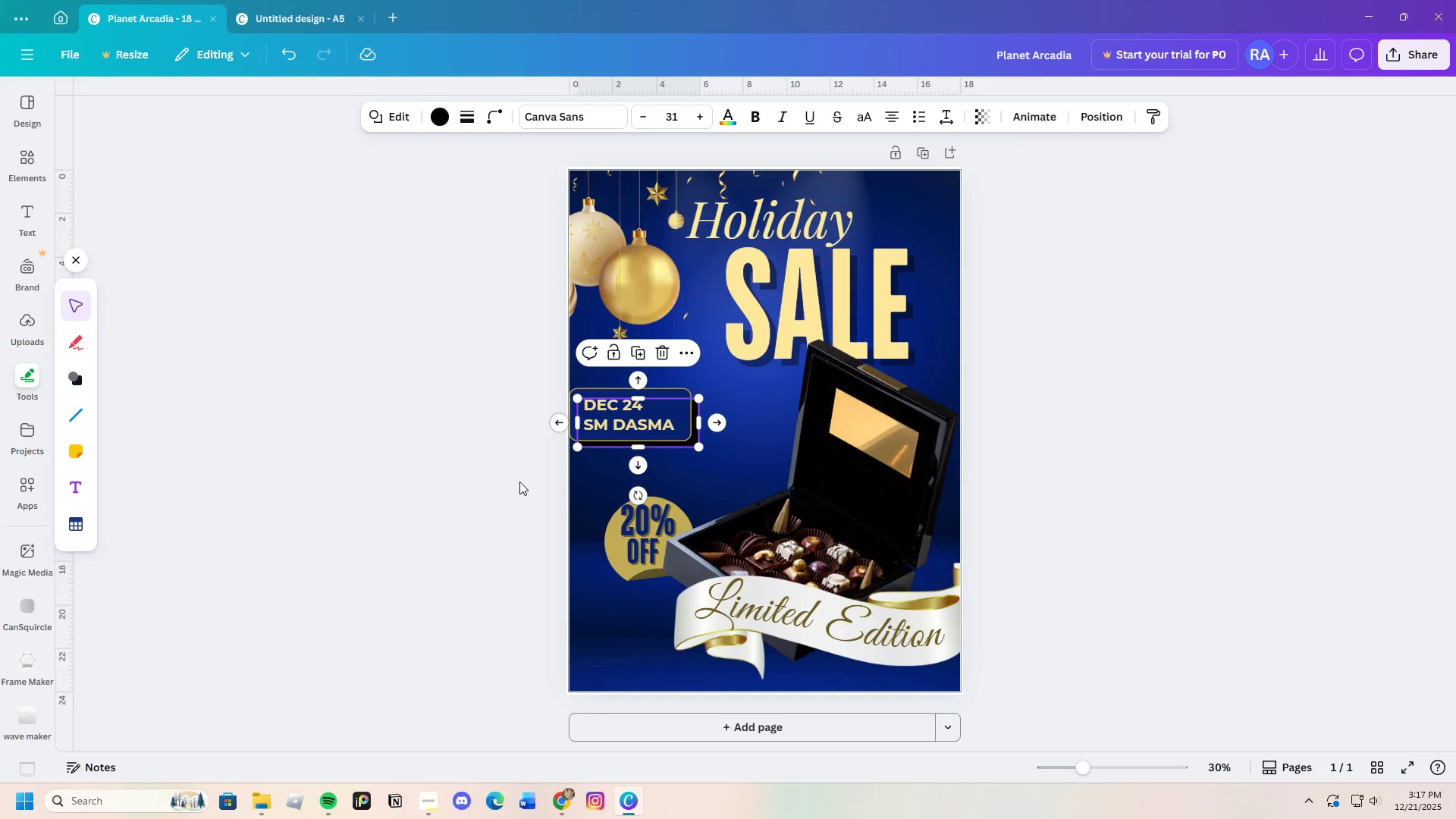 
left_click([519, 482])
 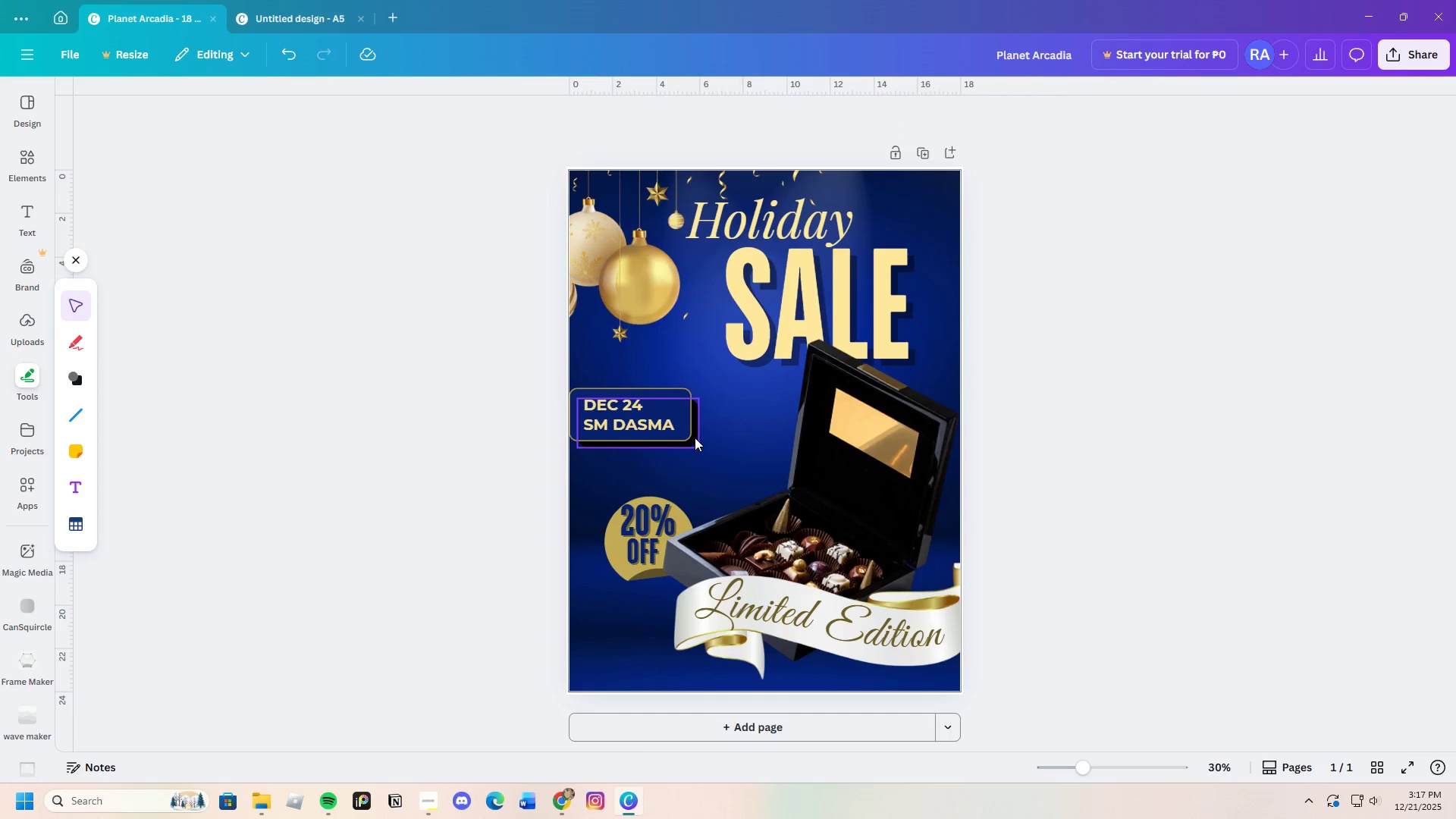 
left_click([694, 437])
 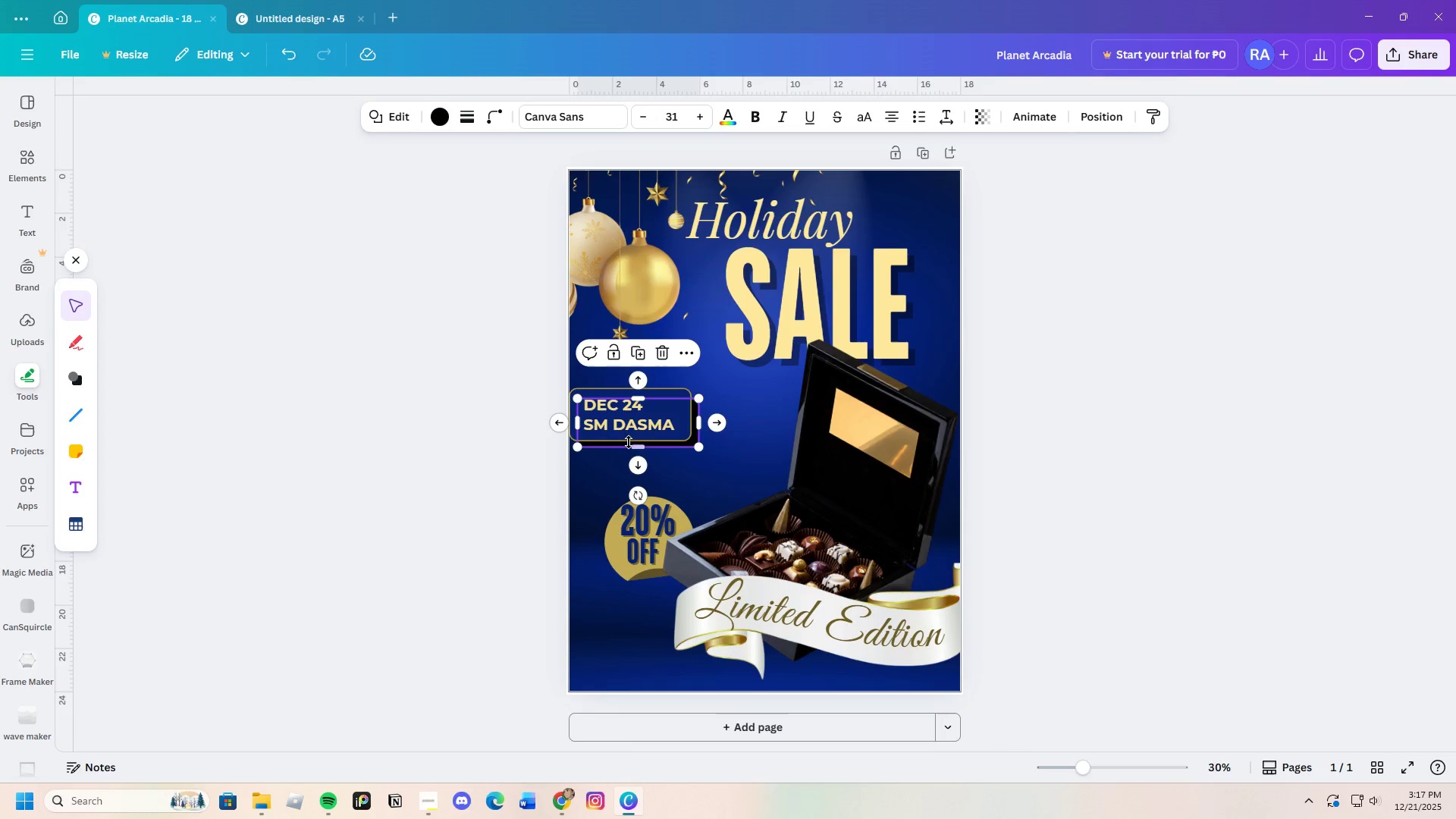 
left_click_drag(start_coordinate=[636, 448], to_coordinate=[639, 452])
 